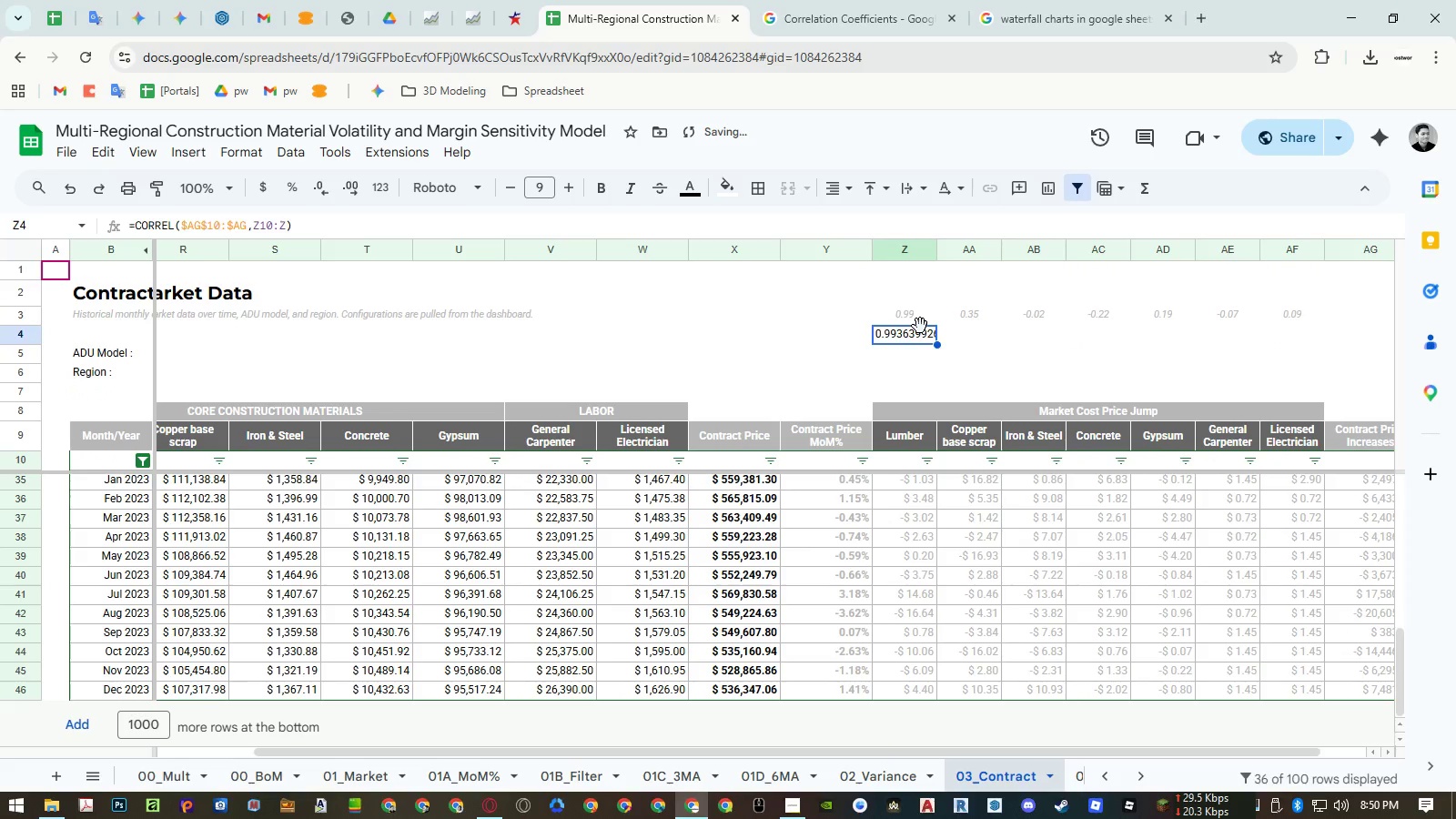 
key(Control+Z)
 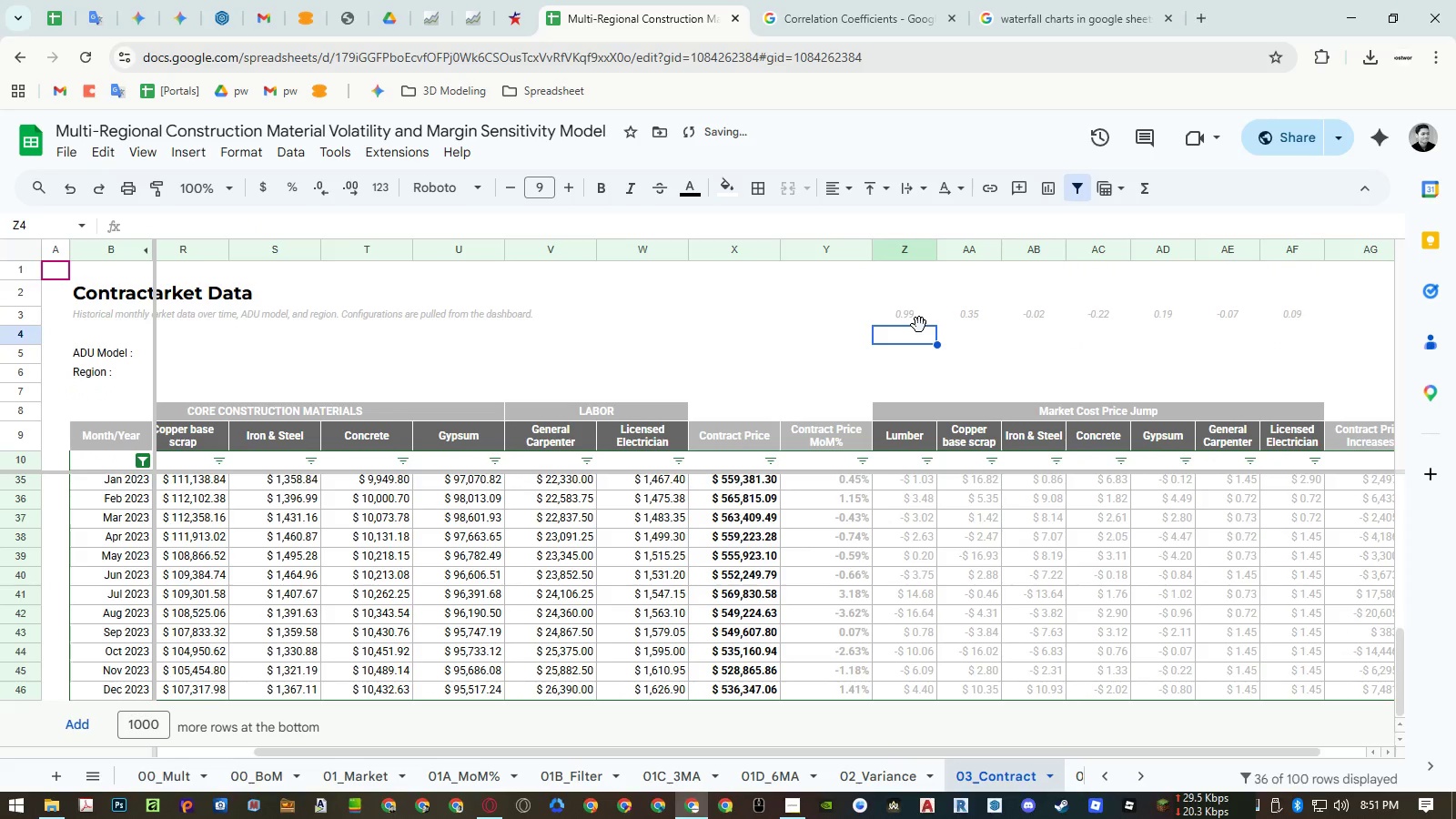 
key(Control+Z)
 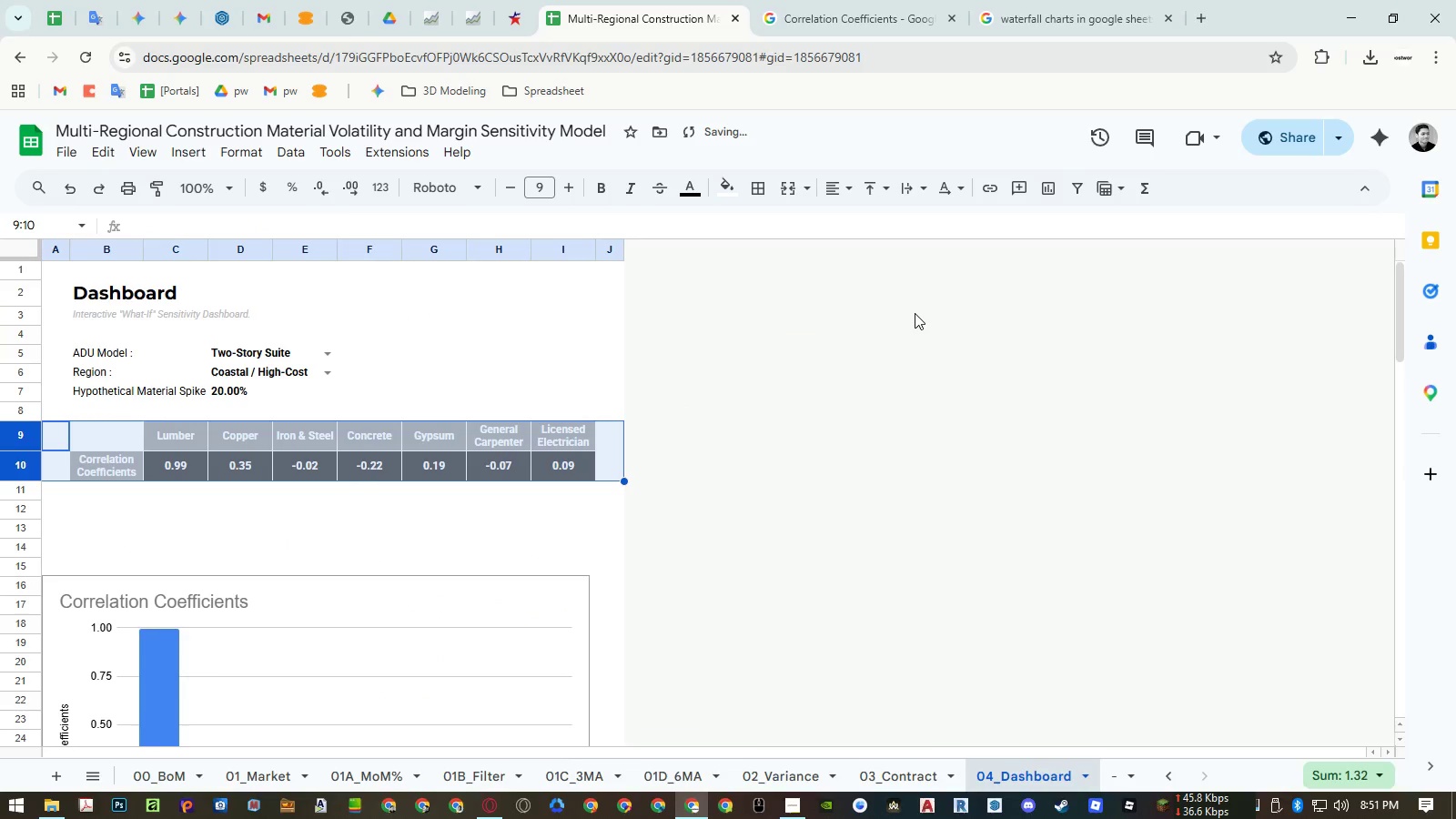 
key(Control+Y)
 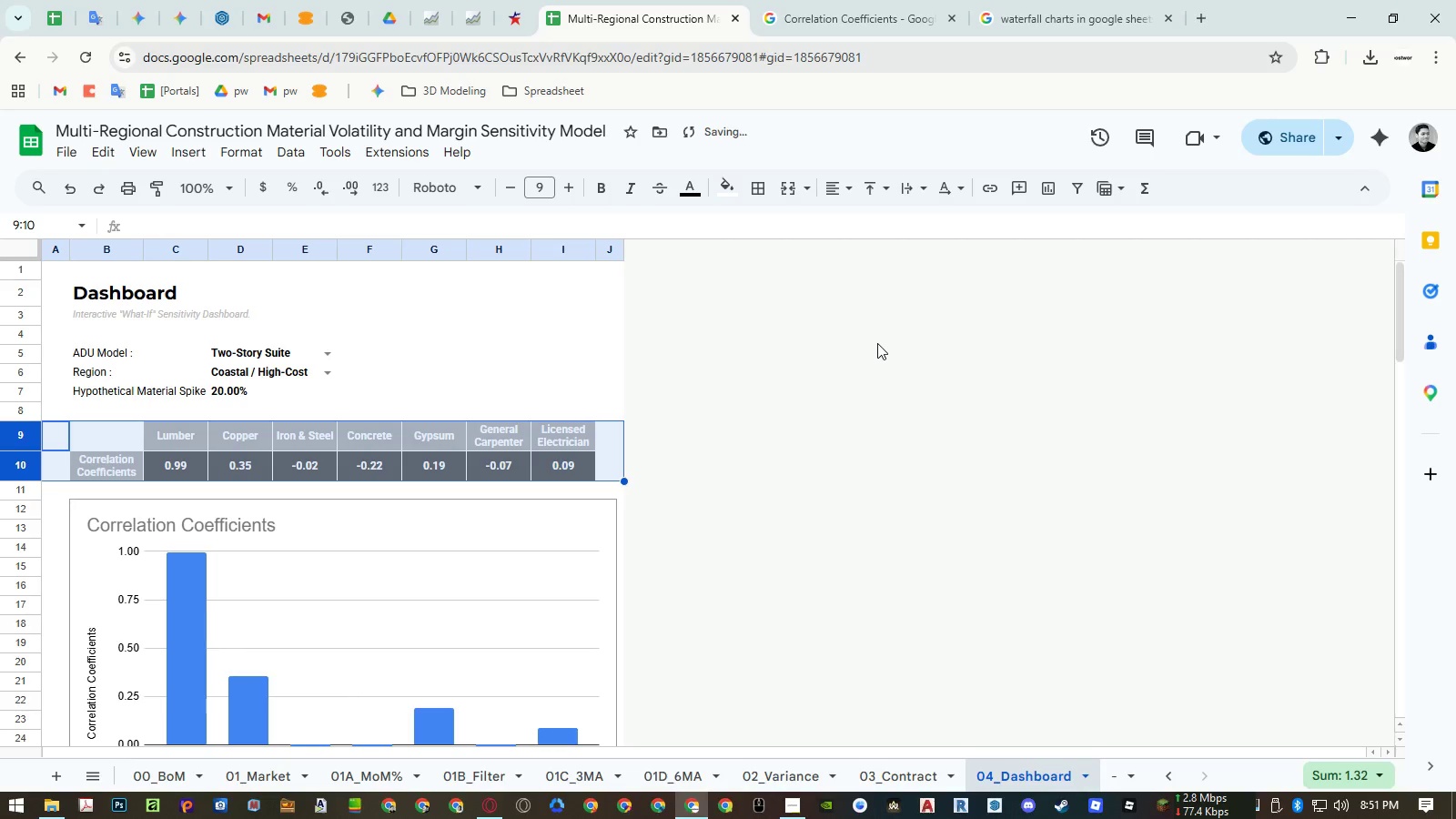 
key(Z)
 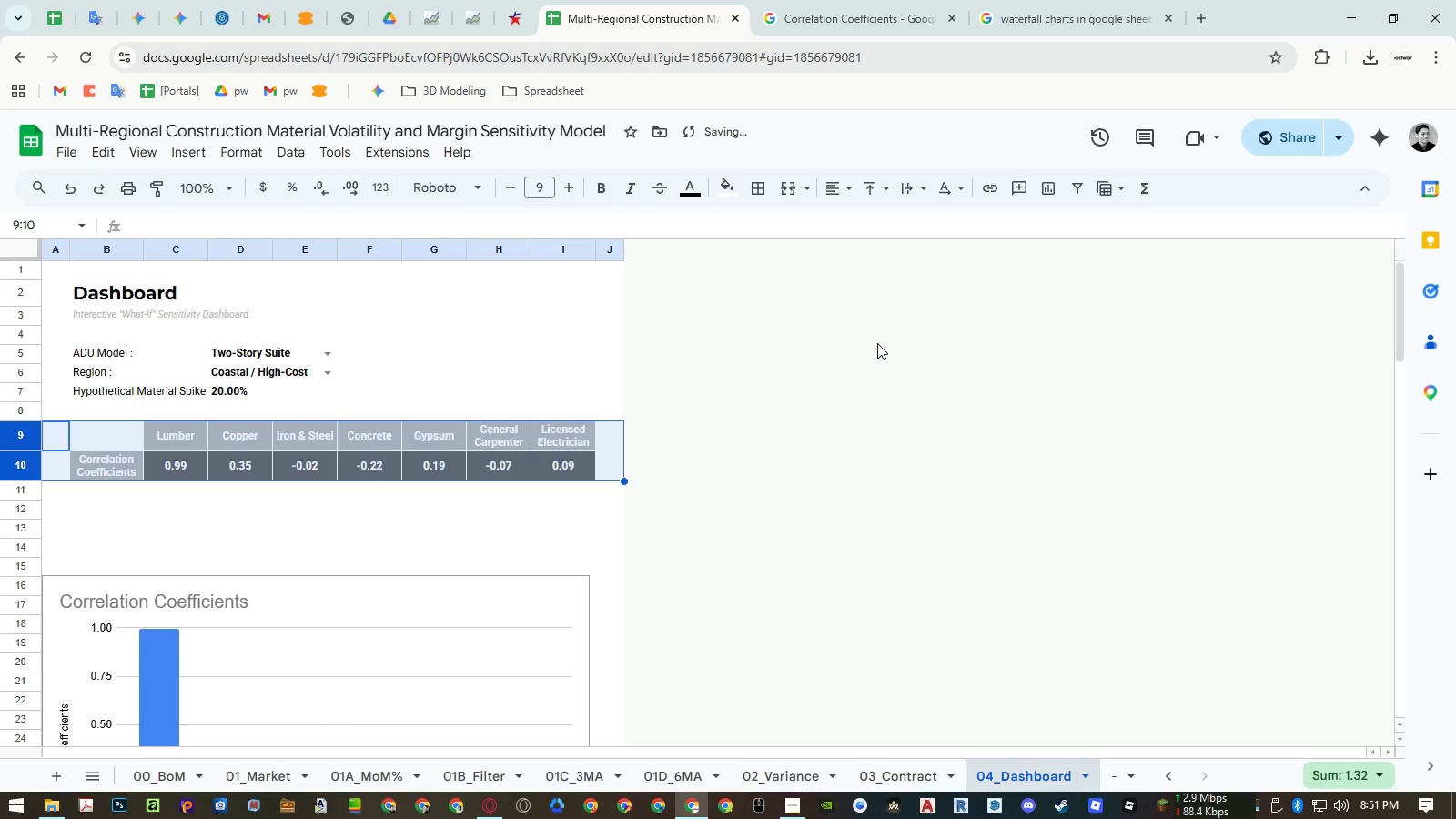 
key(Control+Y)
 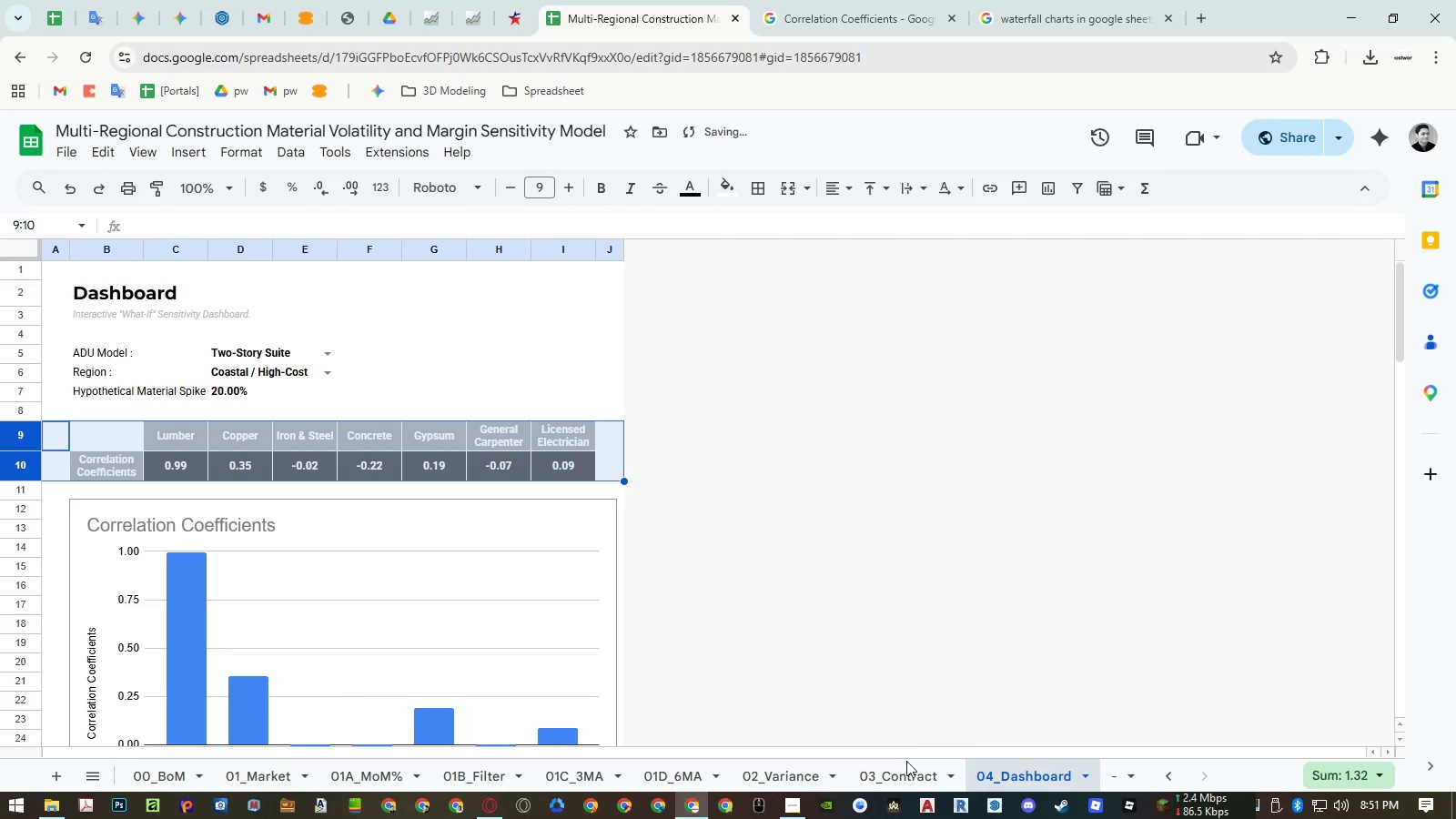 
left_click([909, 770])
 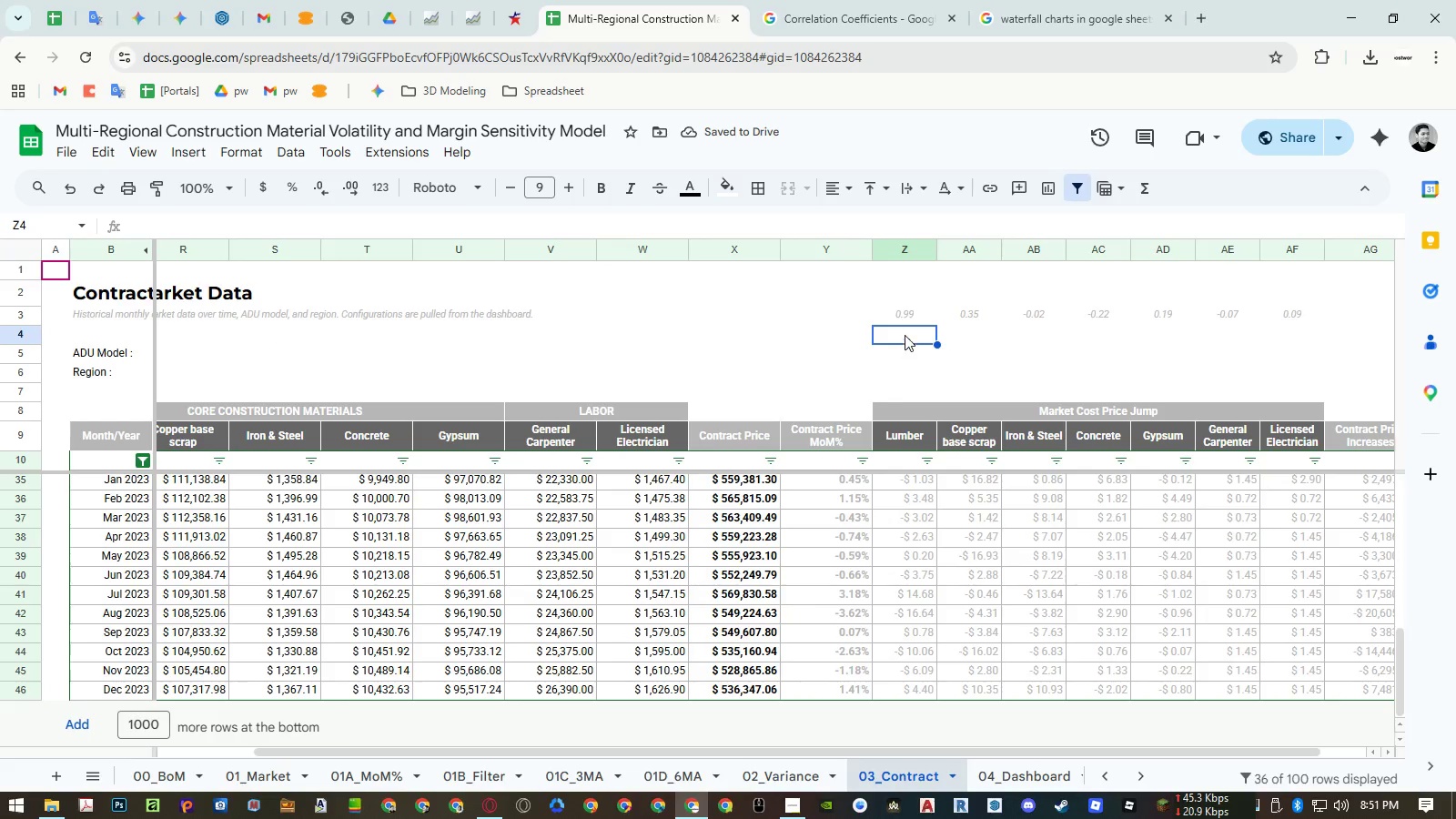 
left_click([907, 295])
 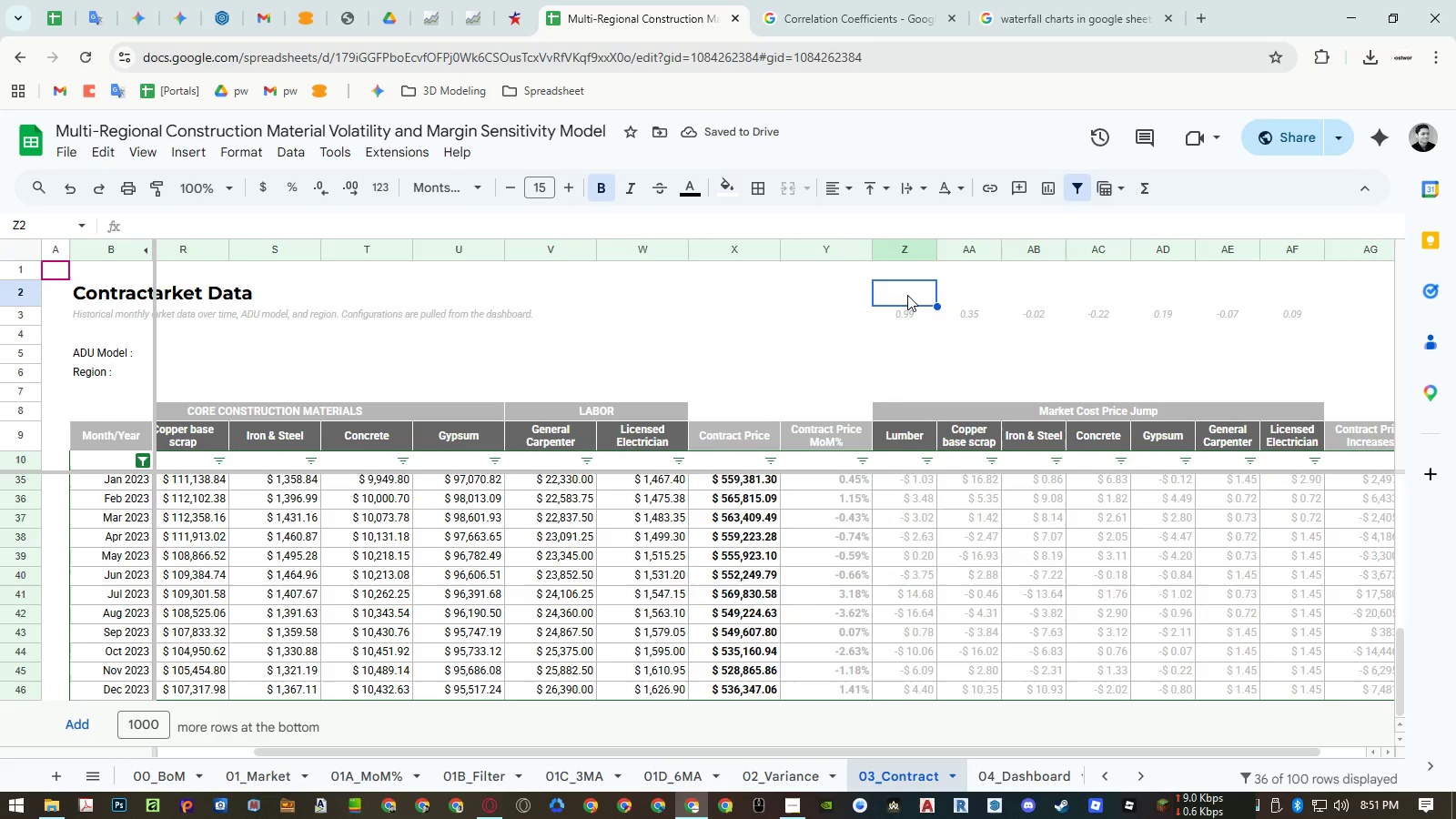 
type(=arr)
 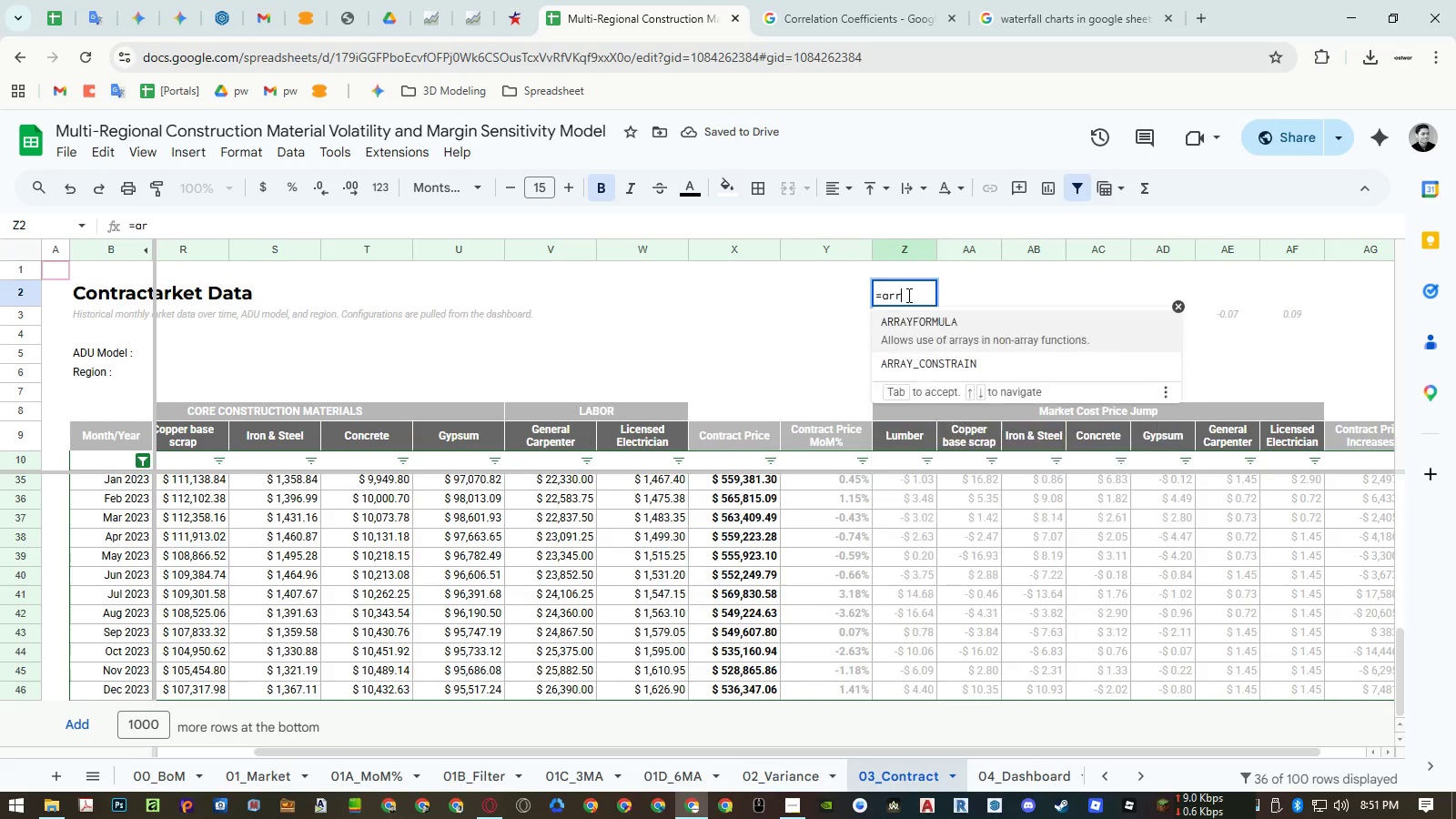 
key(Enter)
 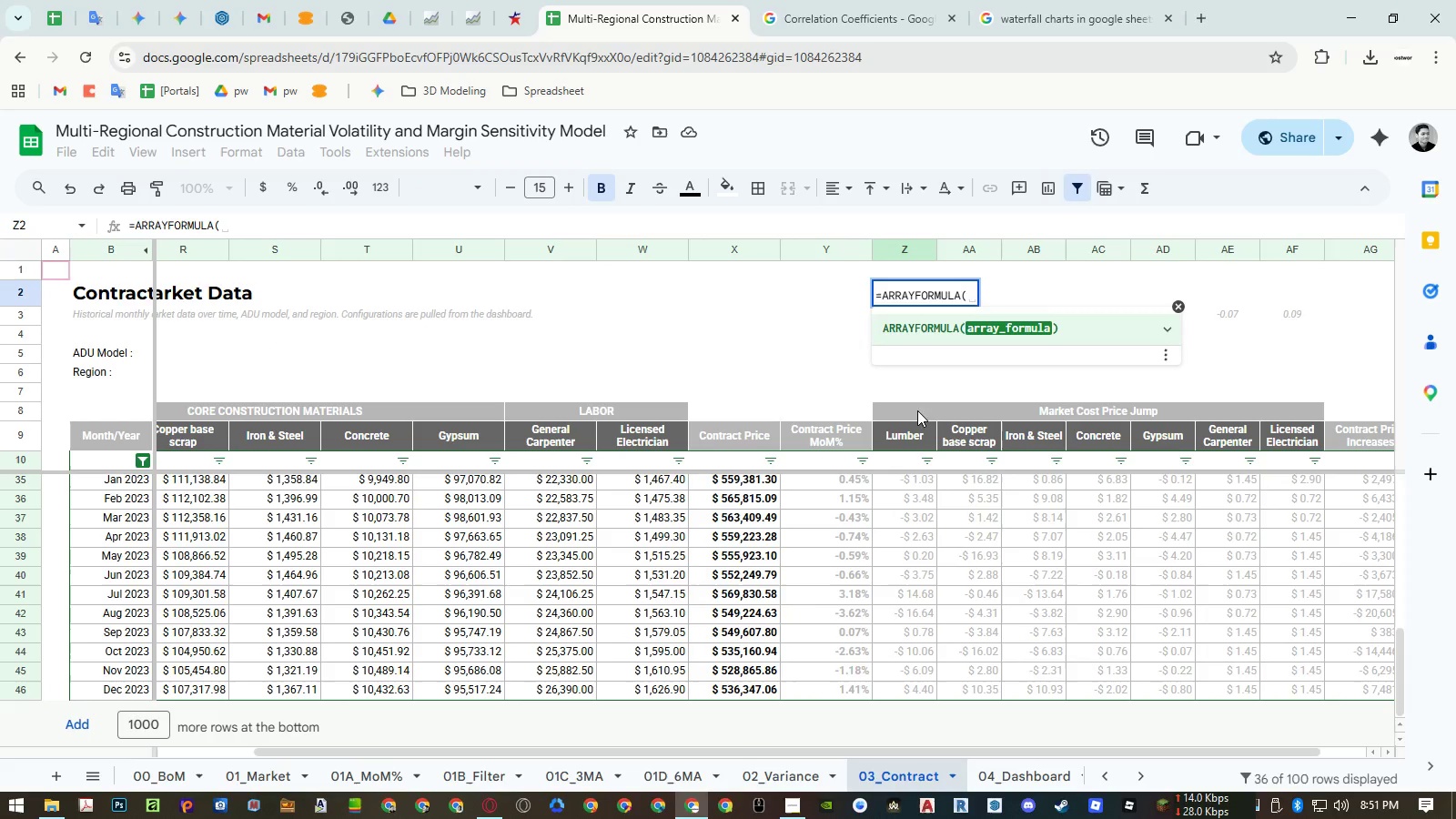 
left_click_drag(start_coordinate=[915, 436], to_coordinate=[1279, 430])
 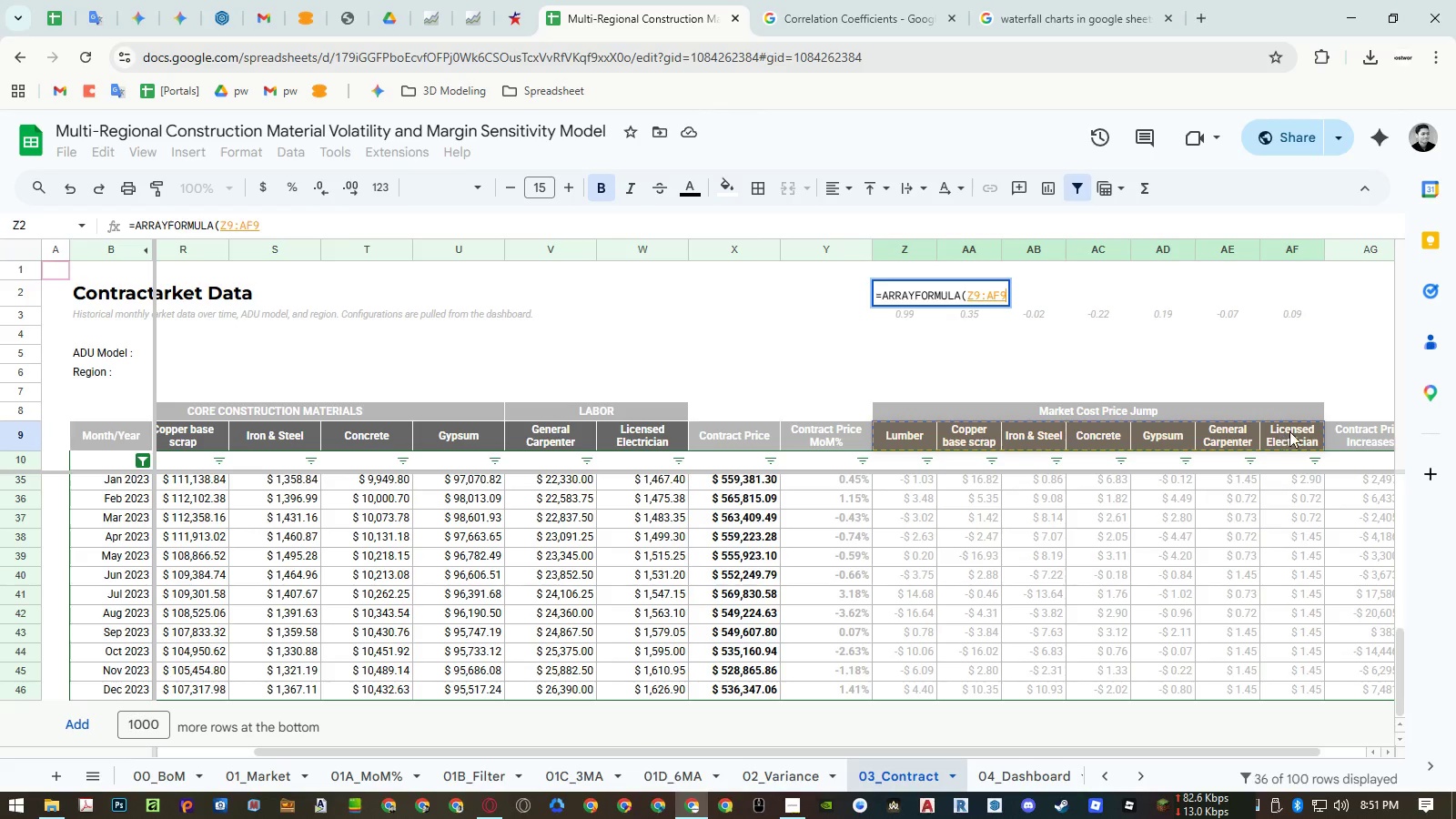 
key(Enter)
 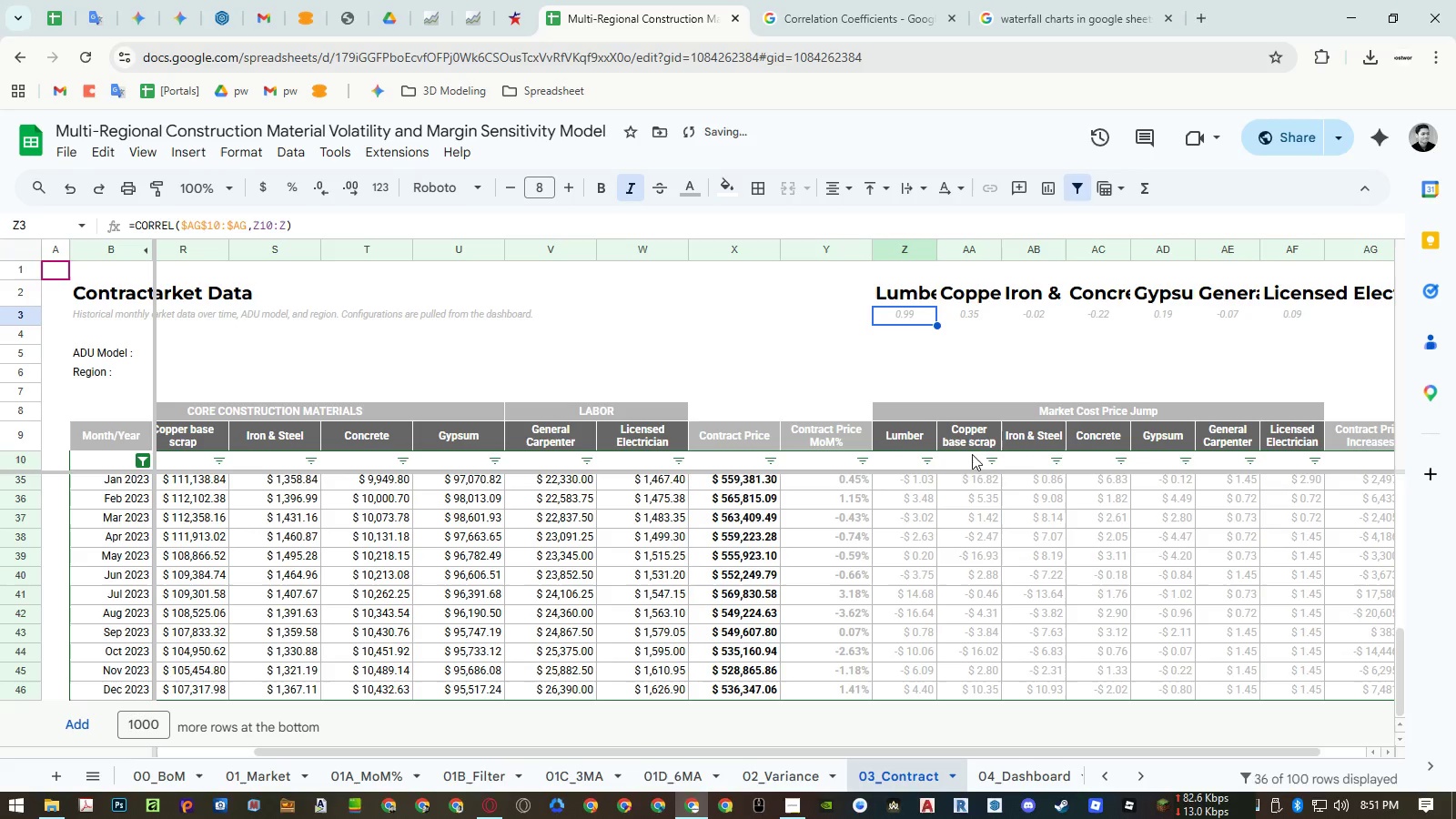 
left_click([922, 440])
 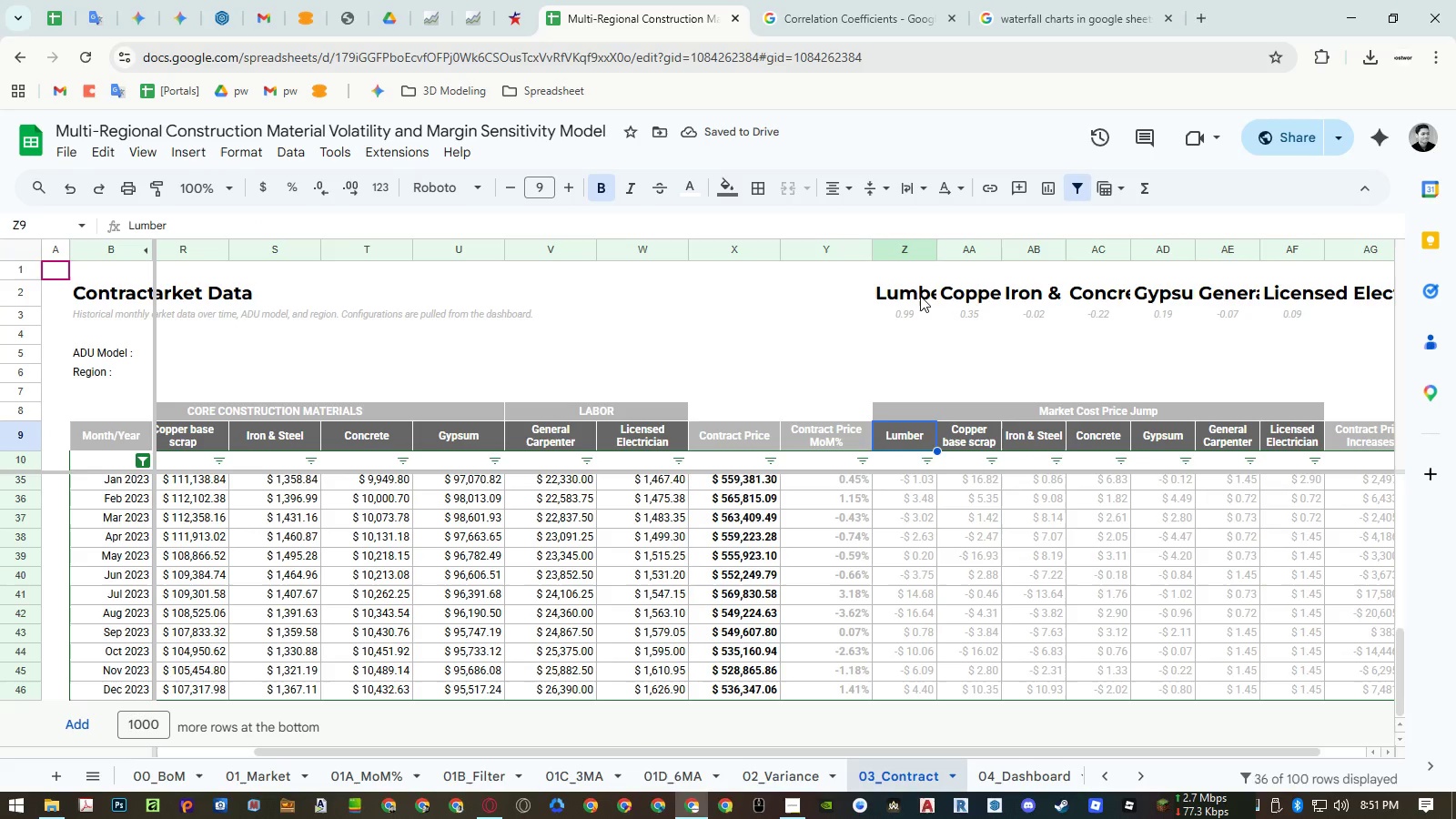 
left_click_drag(start_coordinate=[920, 296], to_coordinate=[1286, 302])
 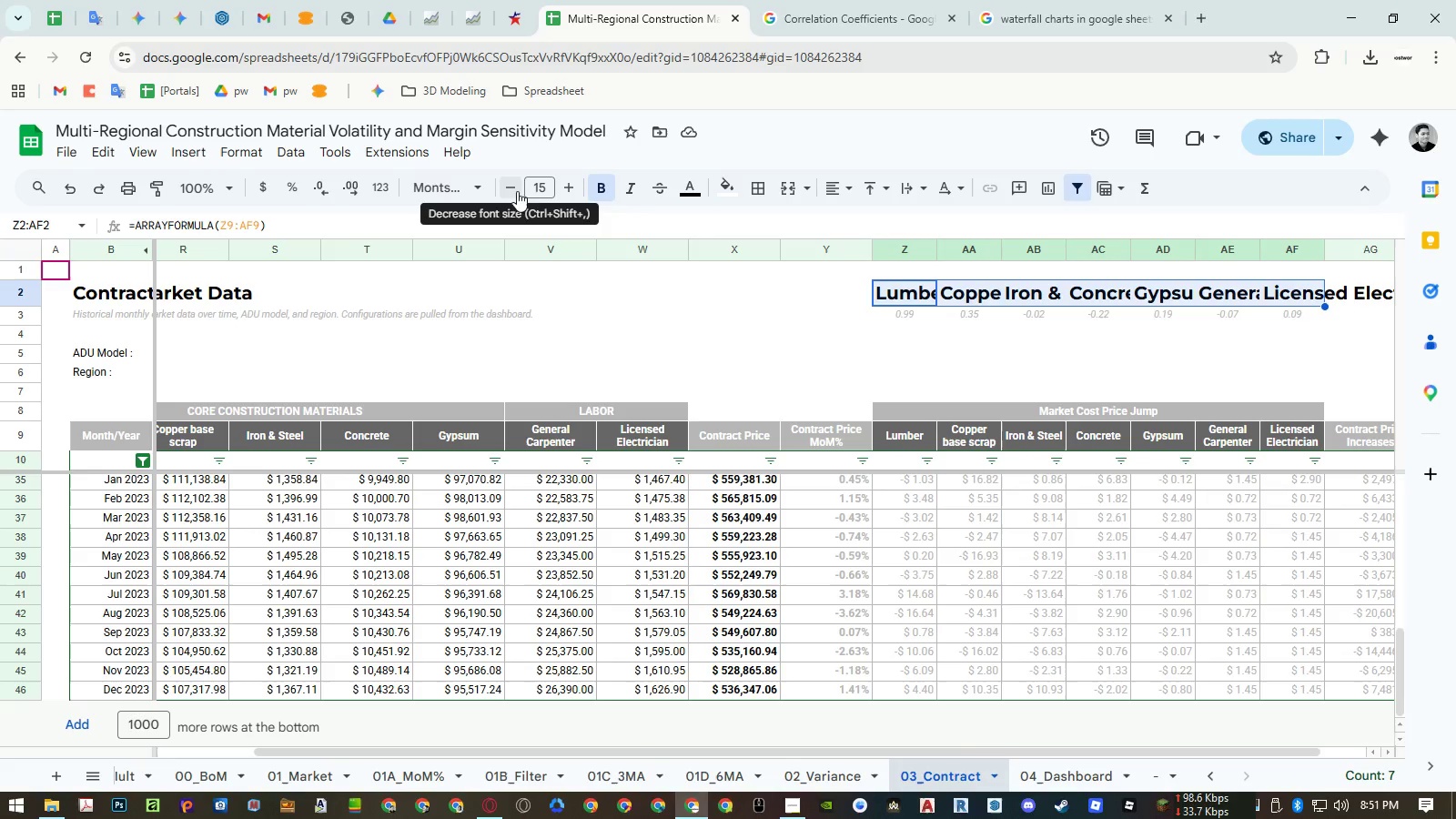 
left_click([487, 187])
 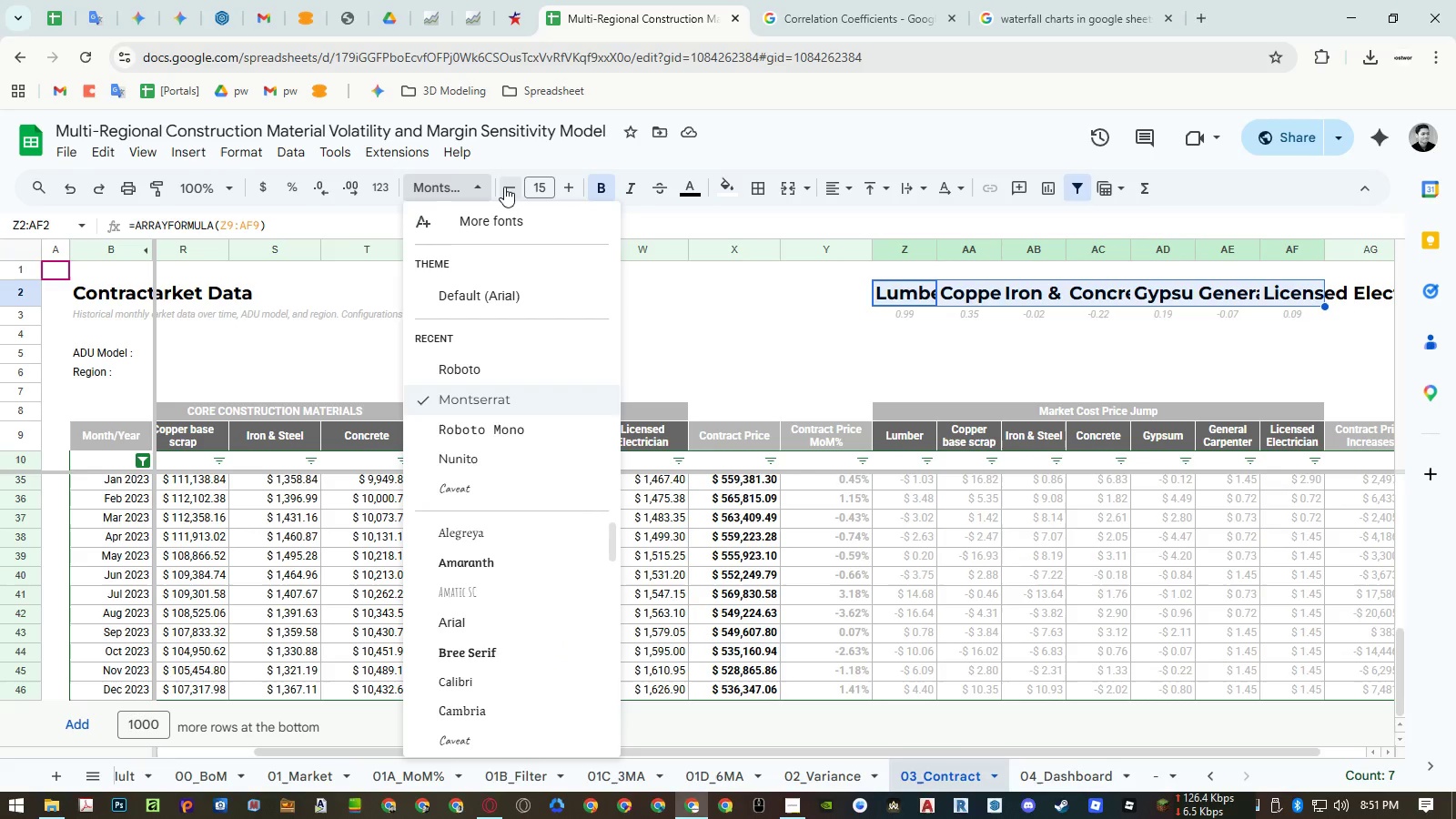 
double_click([505, 187])
 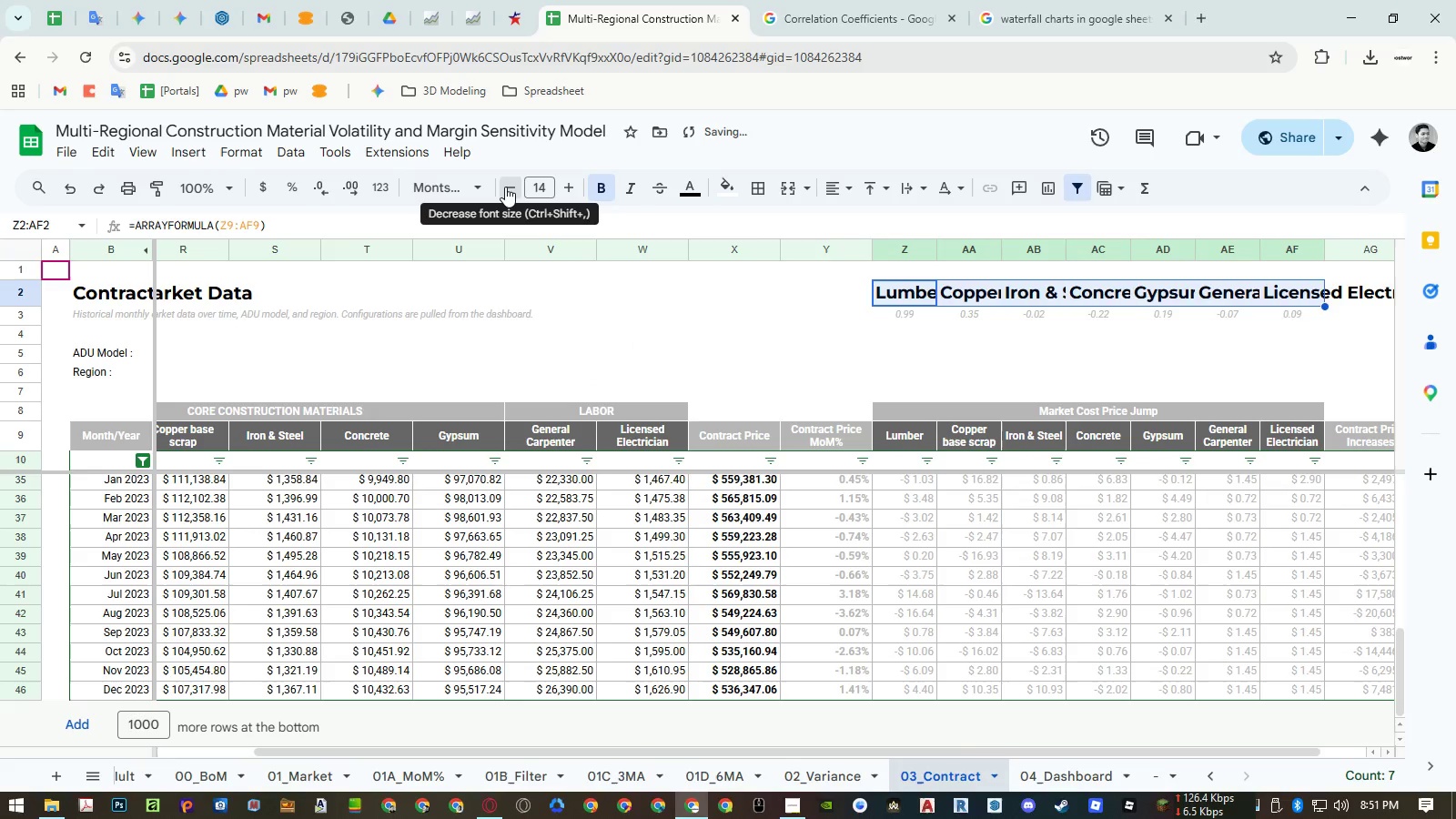 
triple_click([505, 187])
 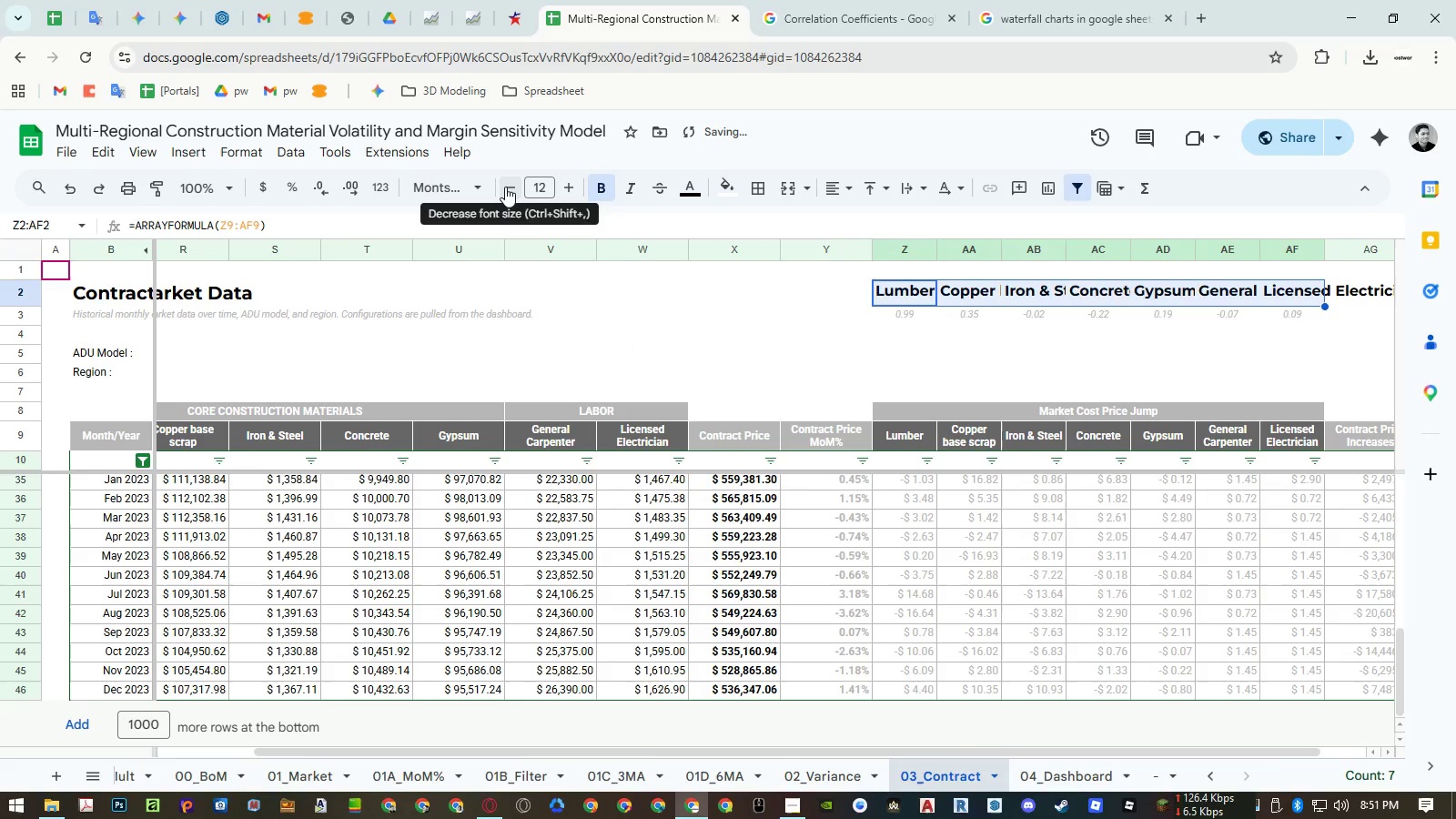 
triple_click([505, 187])
 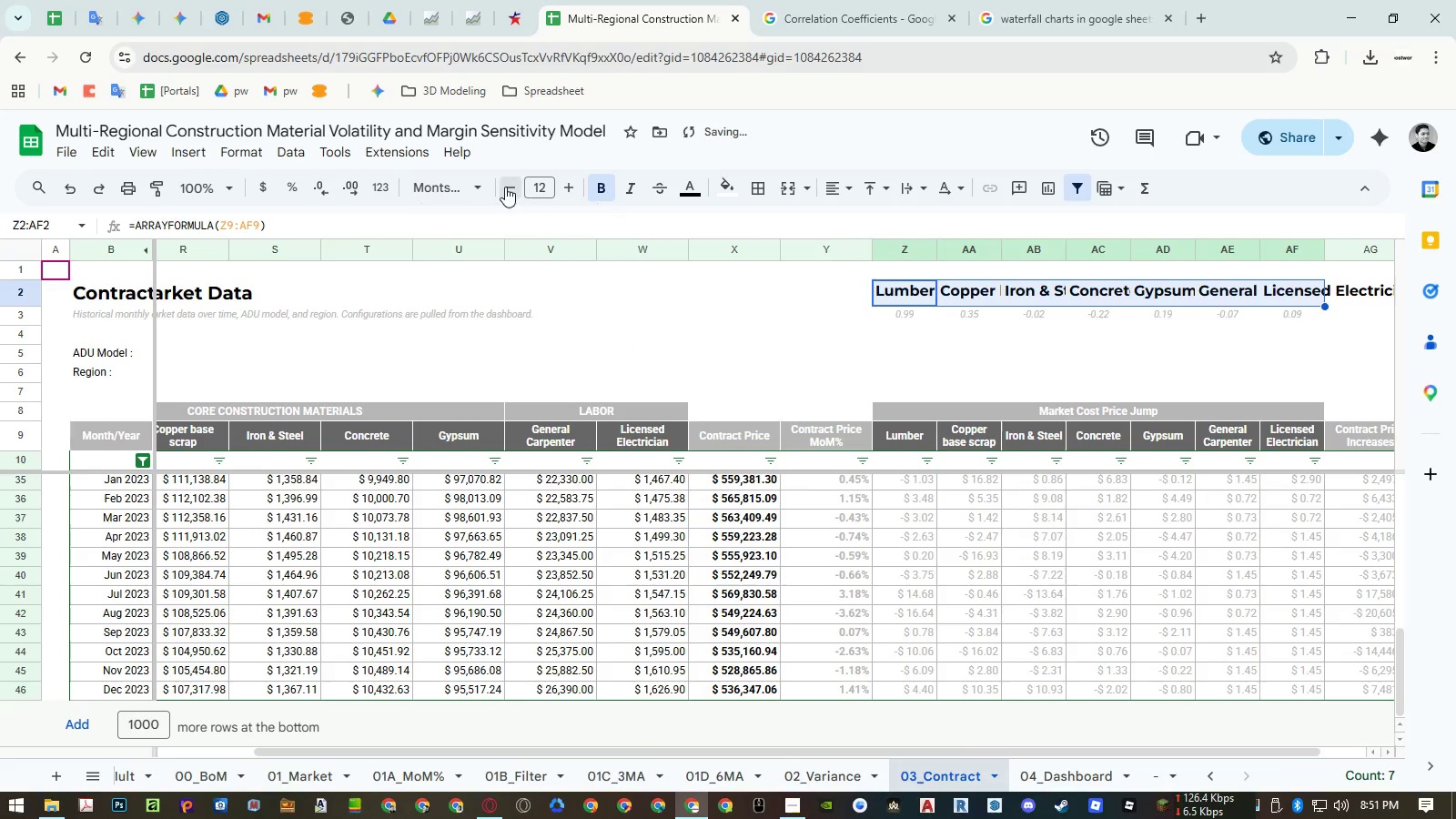 
triple_click([505, 187])
 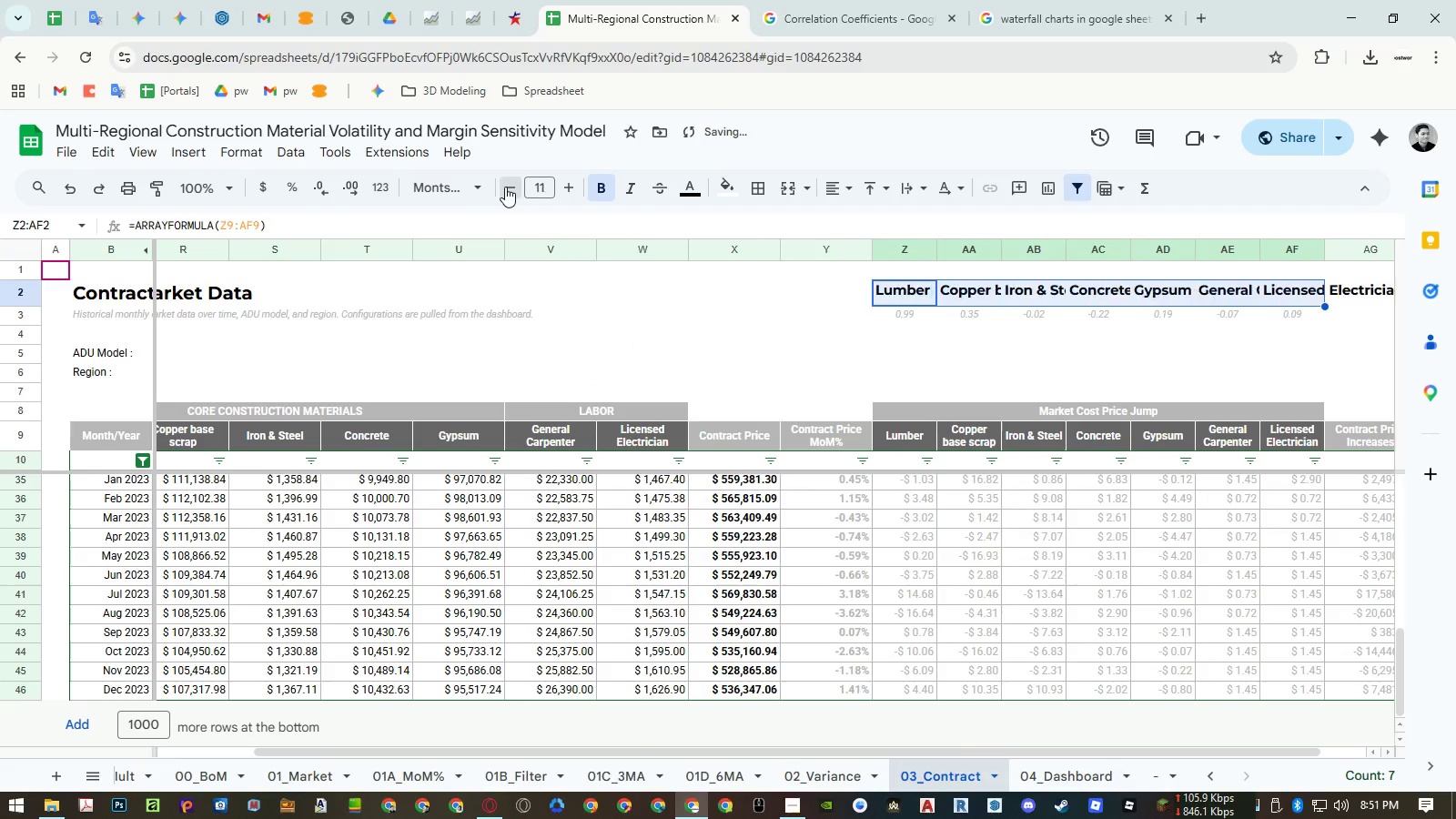 
triple_click([505, 187])
 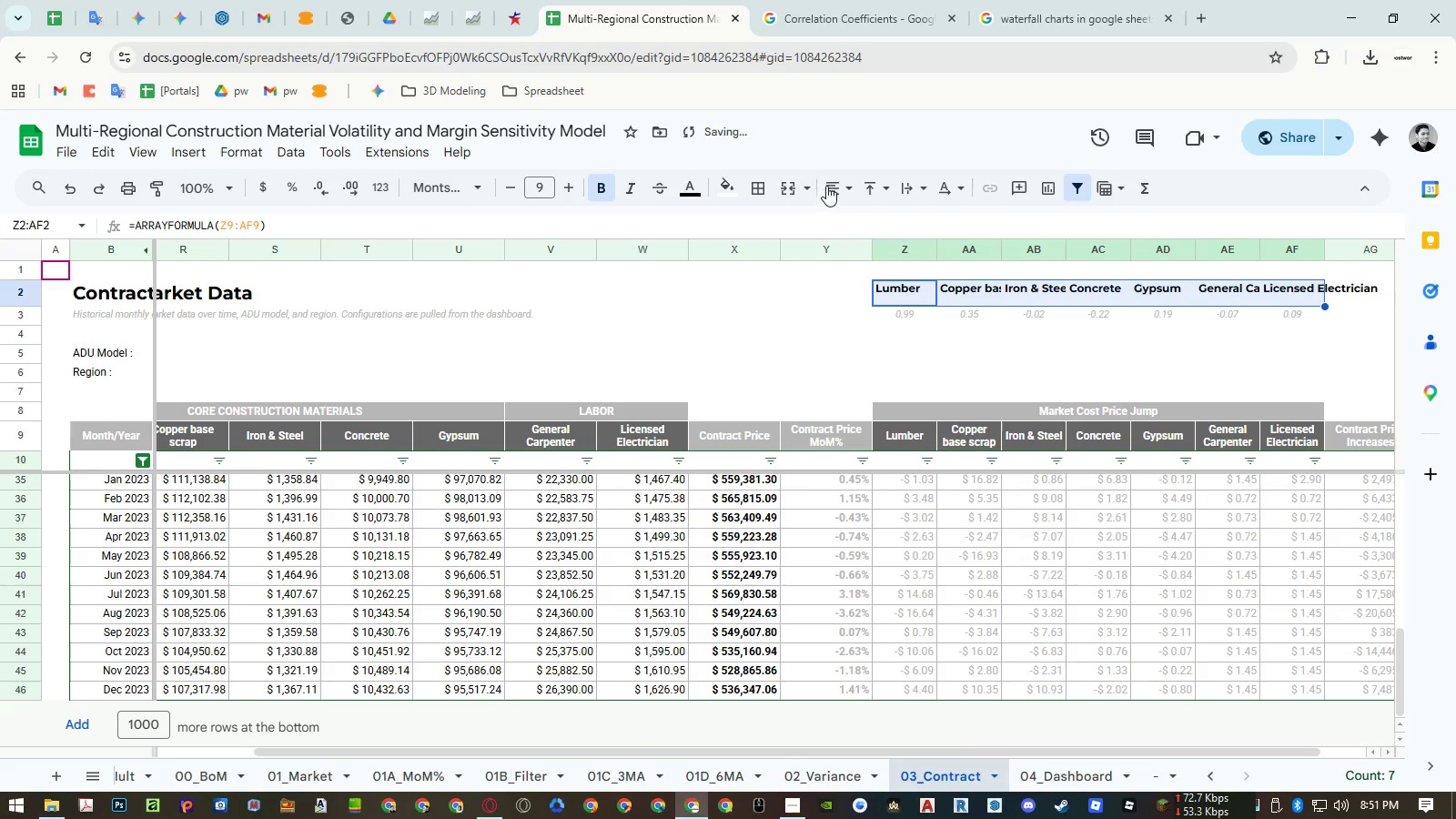 
double_click([869, 217])
 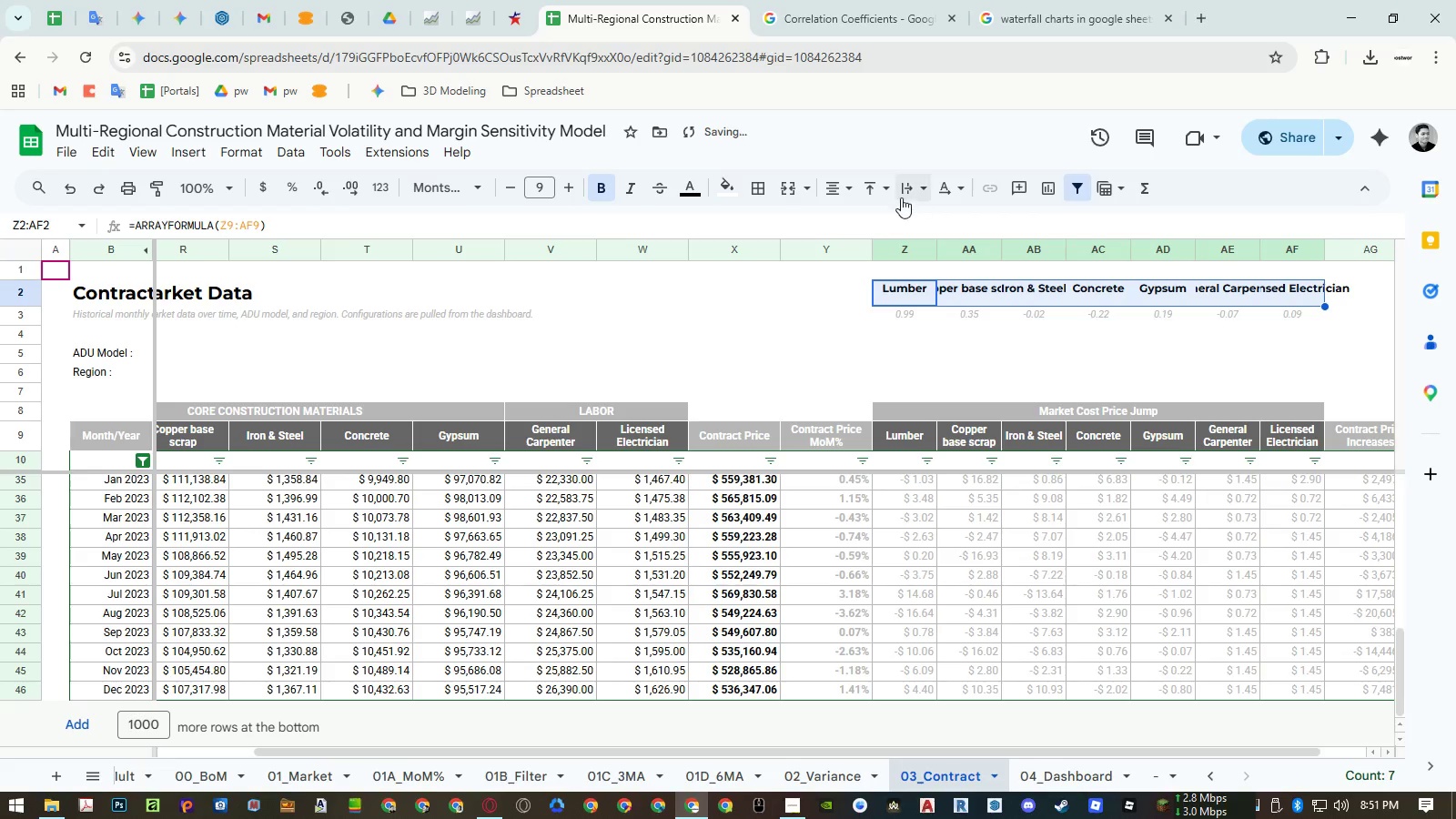 
double_click([939, 217])
 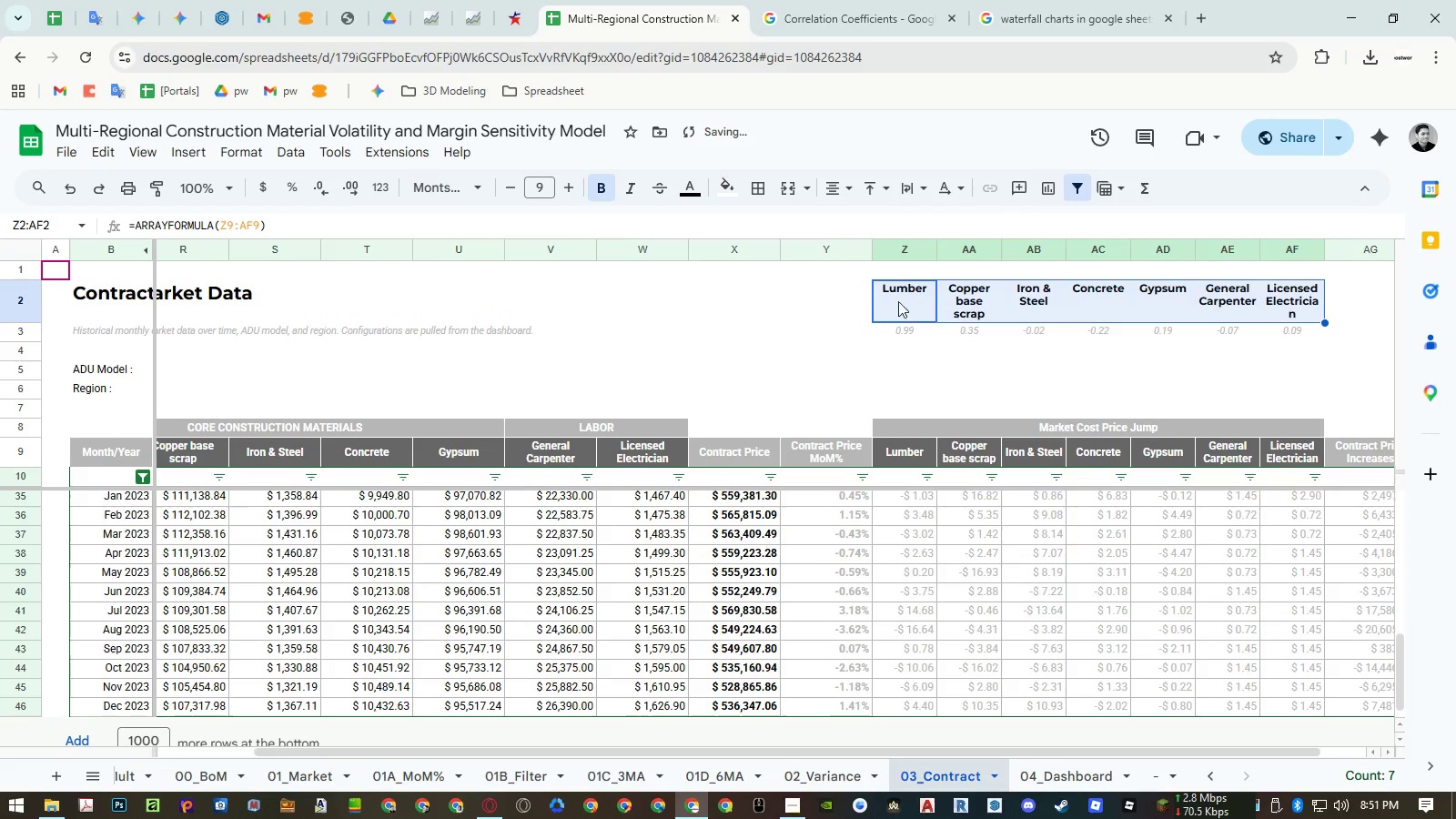 
left_click([458, 198])
 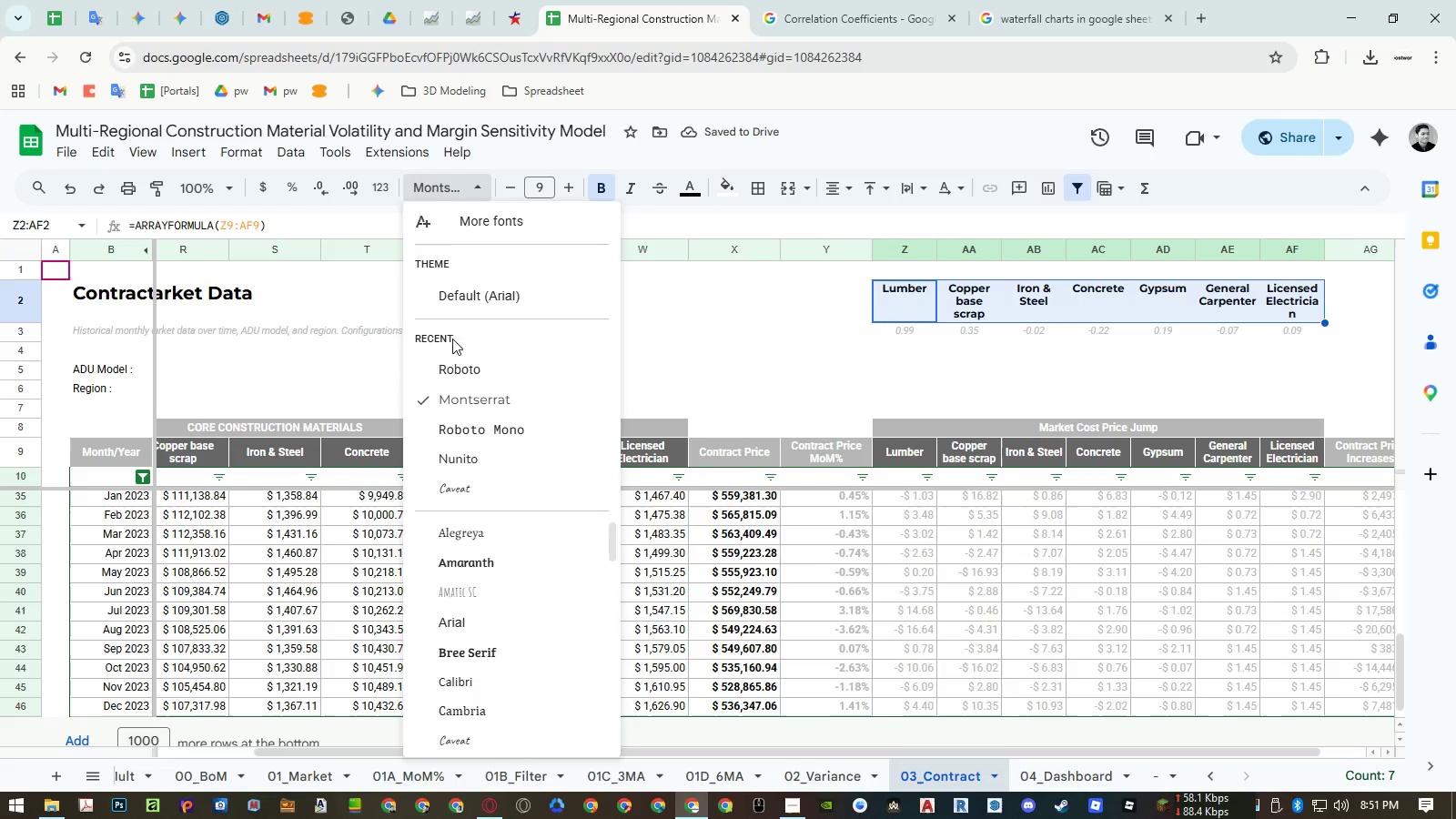 
left_click([459, 369])
 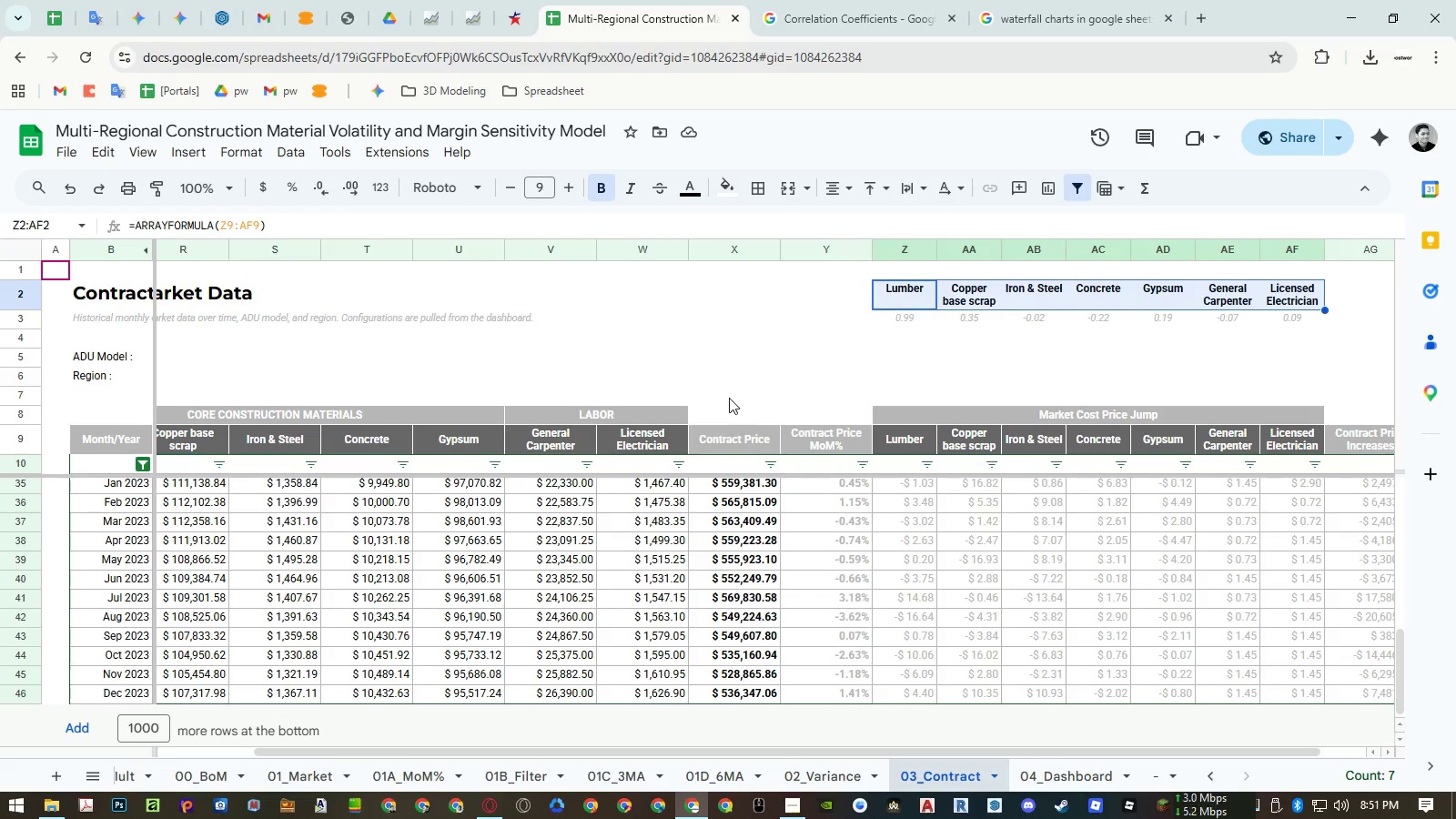 
wait(12.48)
 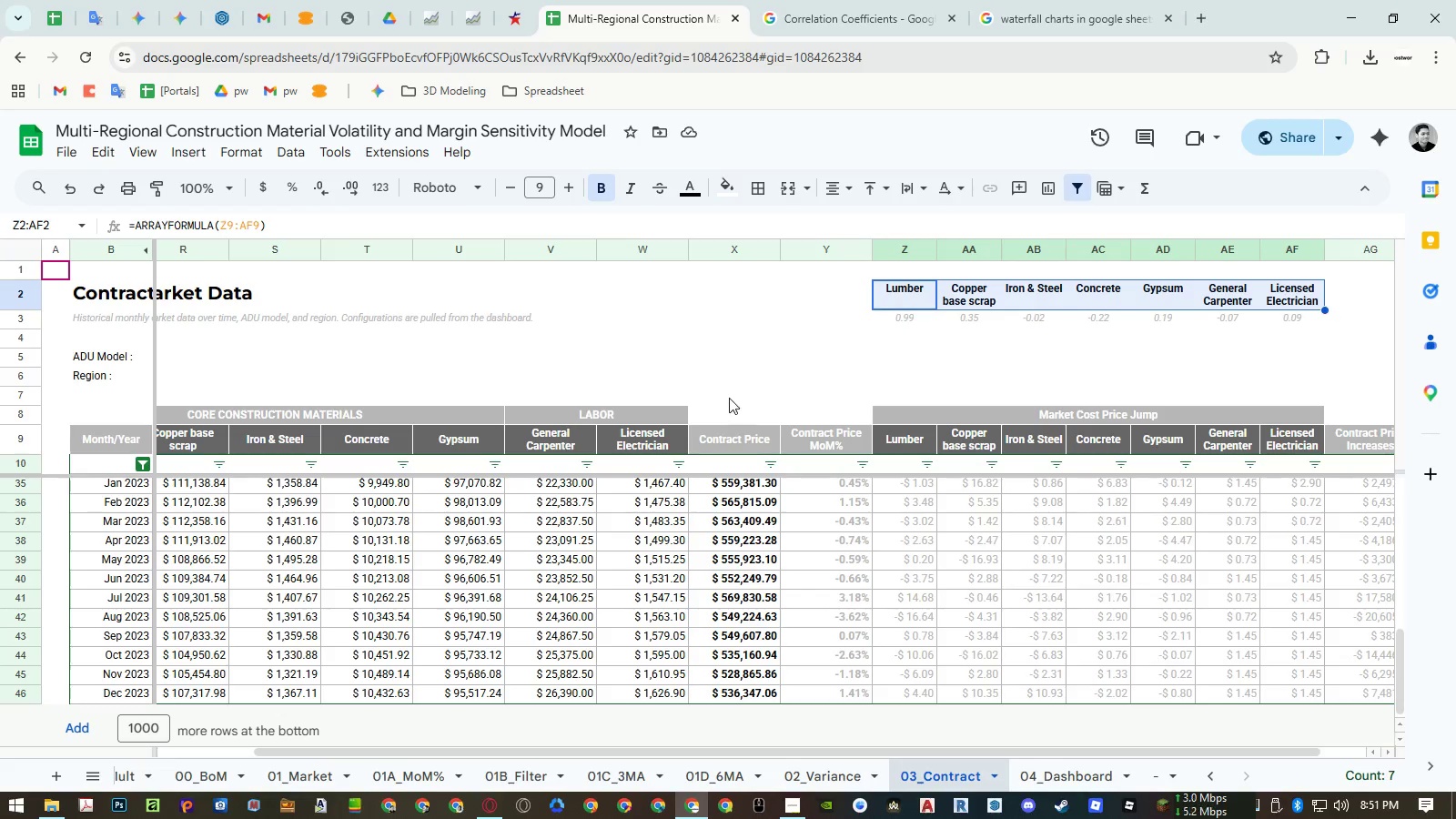 
hold_key(key=ShiftLeft, duration=1.33)
scroll: coordinate [772, 438], scroll_direction: up, amount: 13.0
 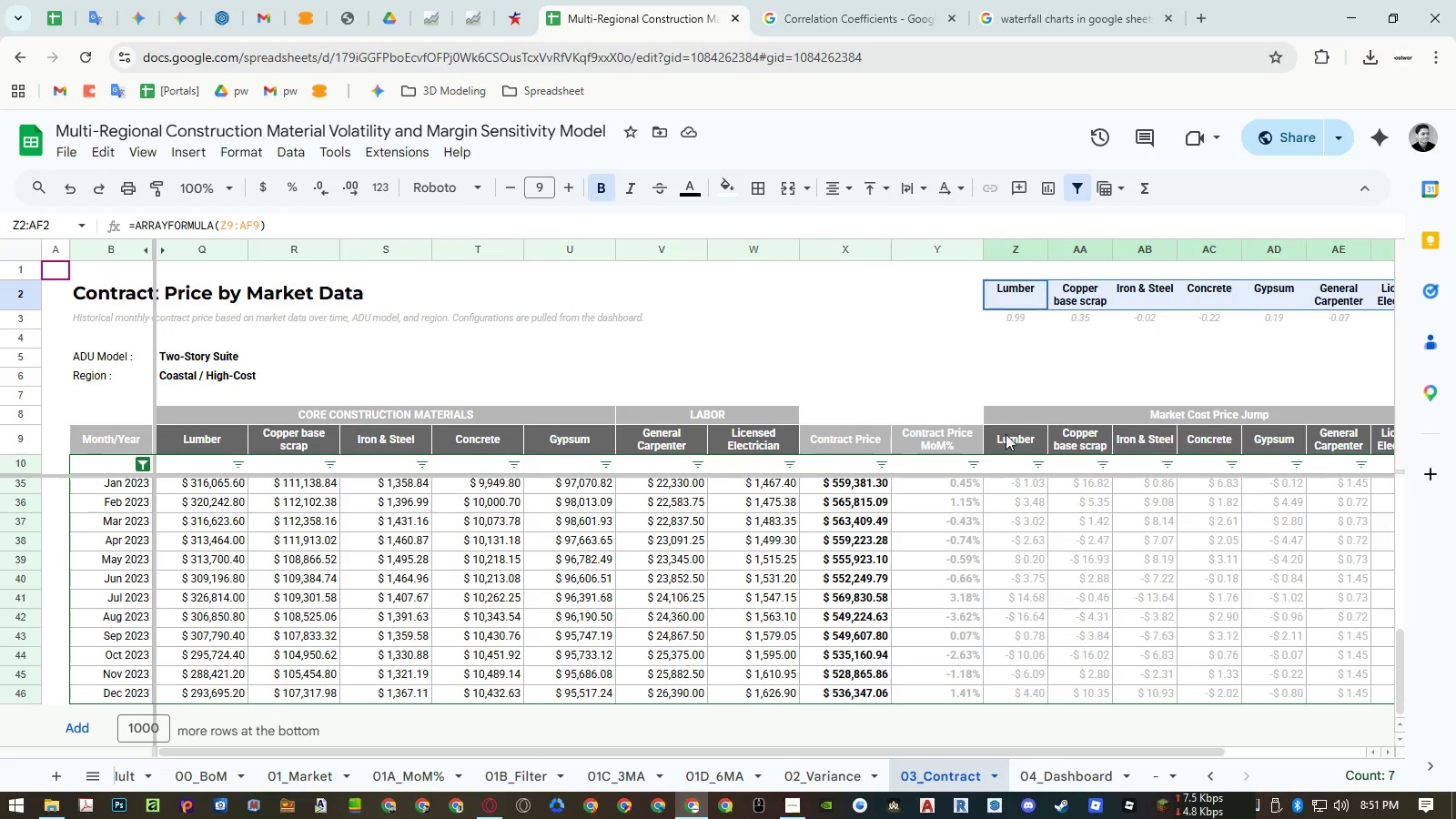 
left_click([1020, 435])
 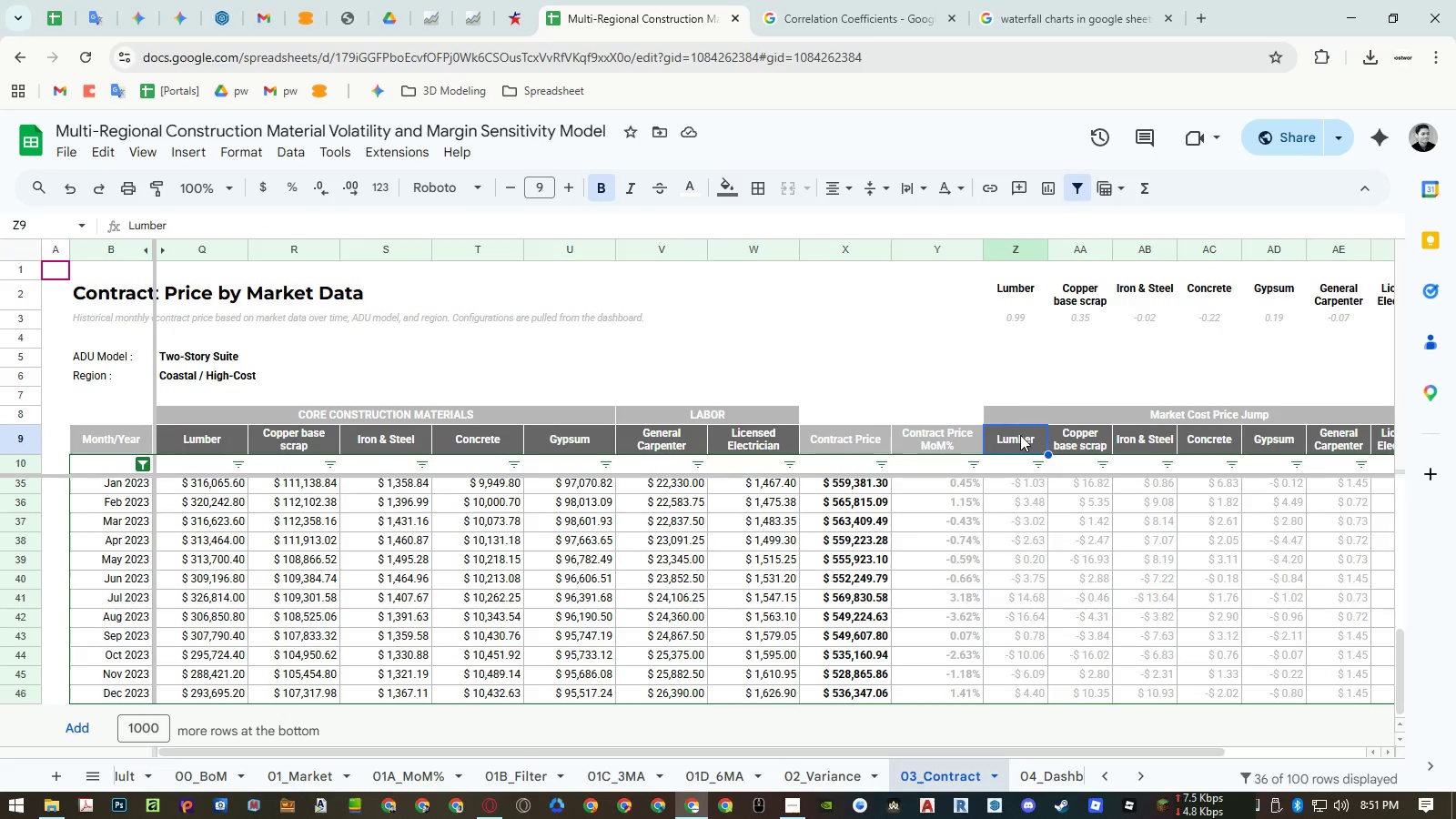 
hold_key(key=ShiftLeft, duration=1.5)
scroll: coordinate [893, 439], scroll_direction: down, amount: 6.0
 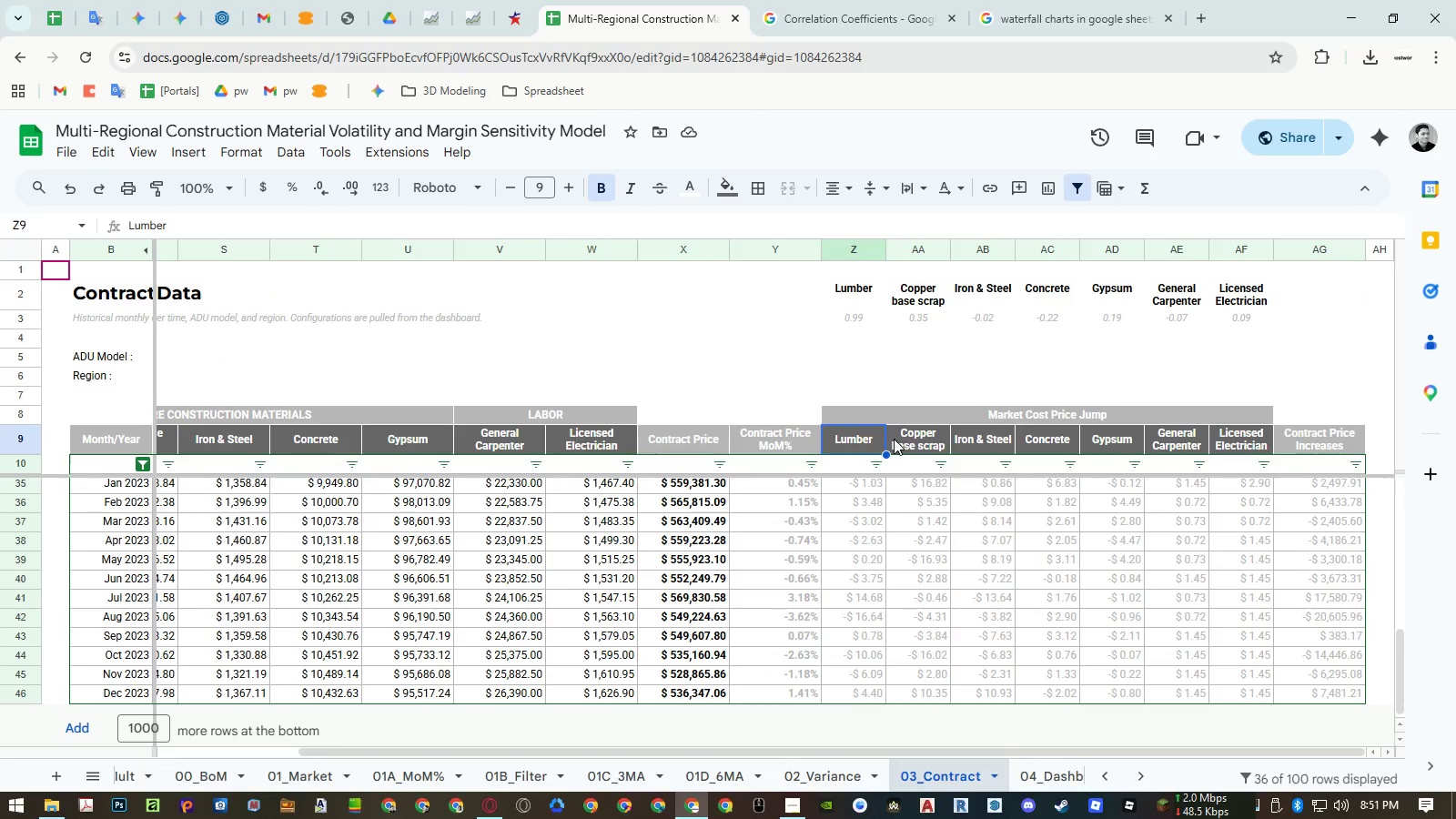 
hold_key(key=ShiftLeft, duration=1.0)
 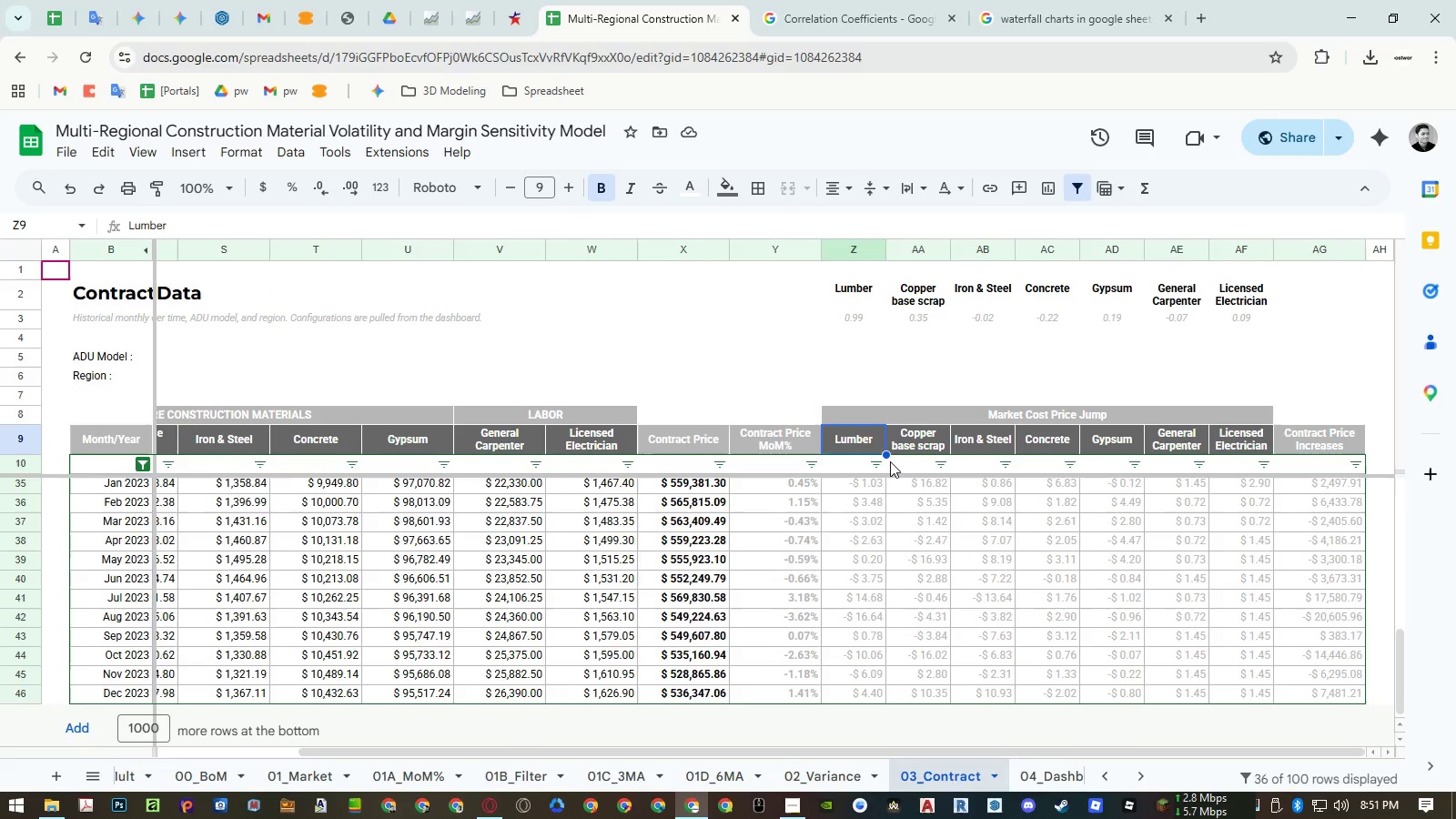 
scroll: coordinate [890, 460], scroll_direction: up, amount: 12.0
 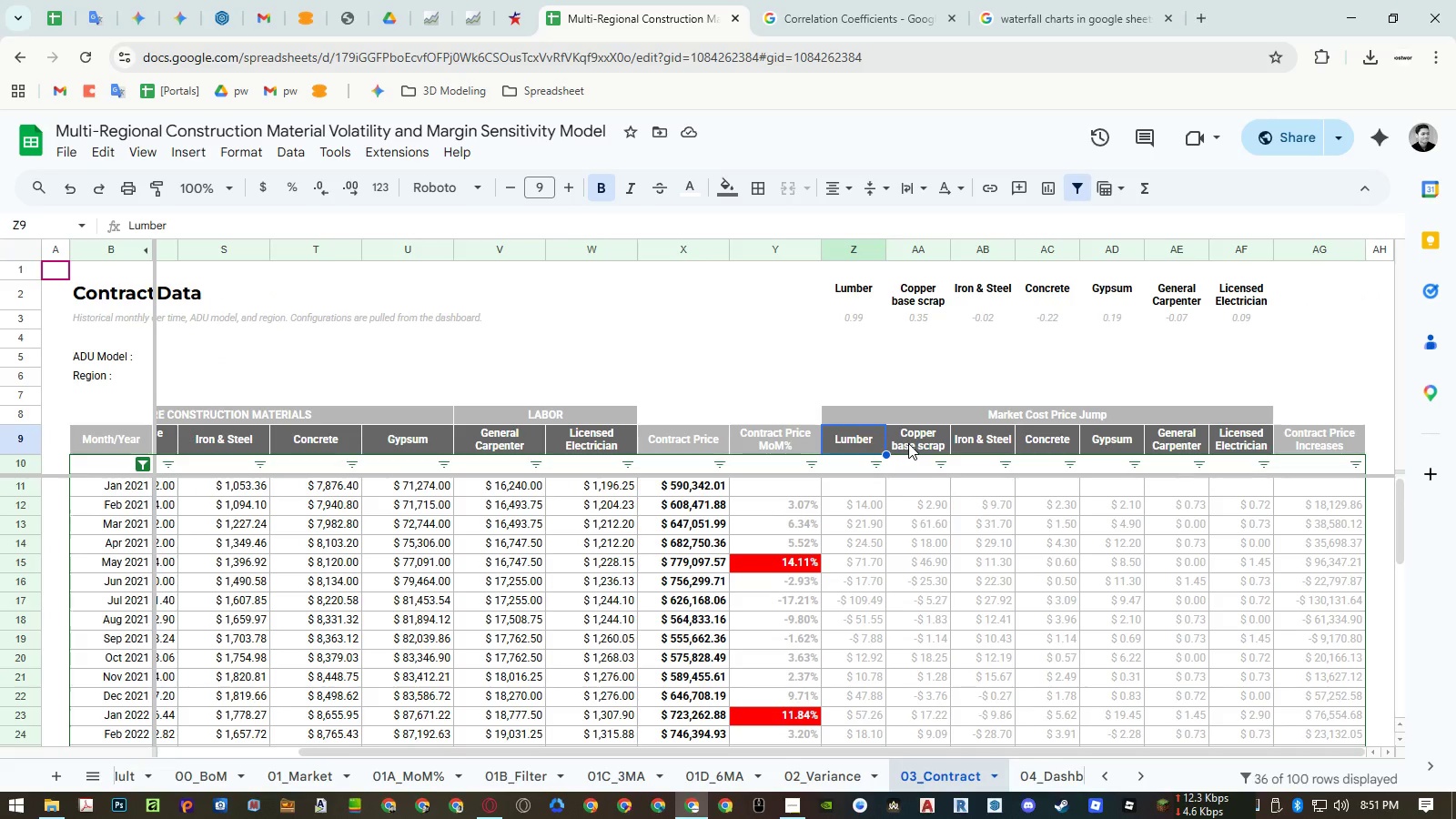 
double_click([908, 443])
 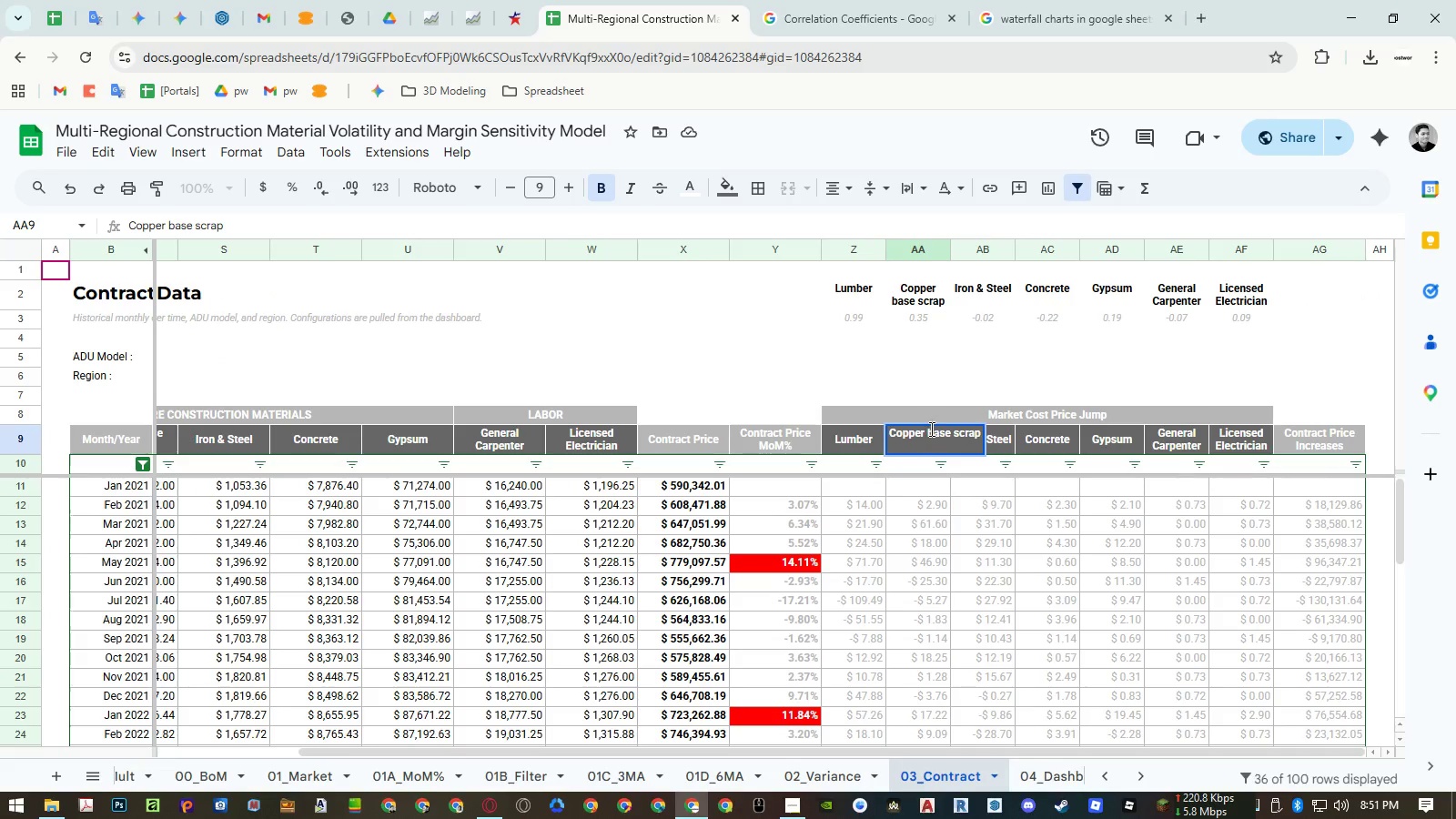 
left_click([931, 430])
 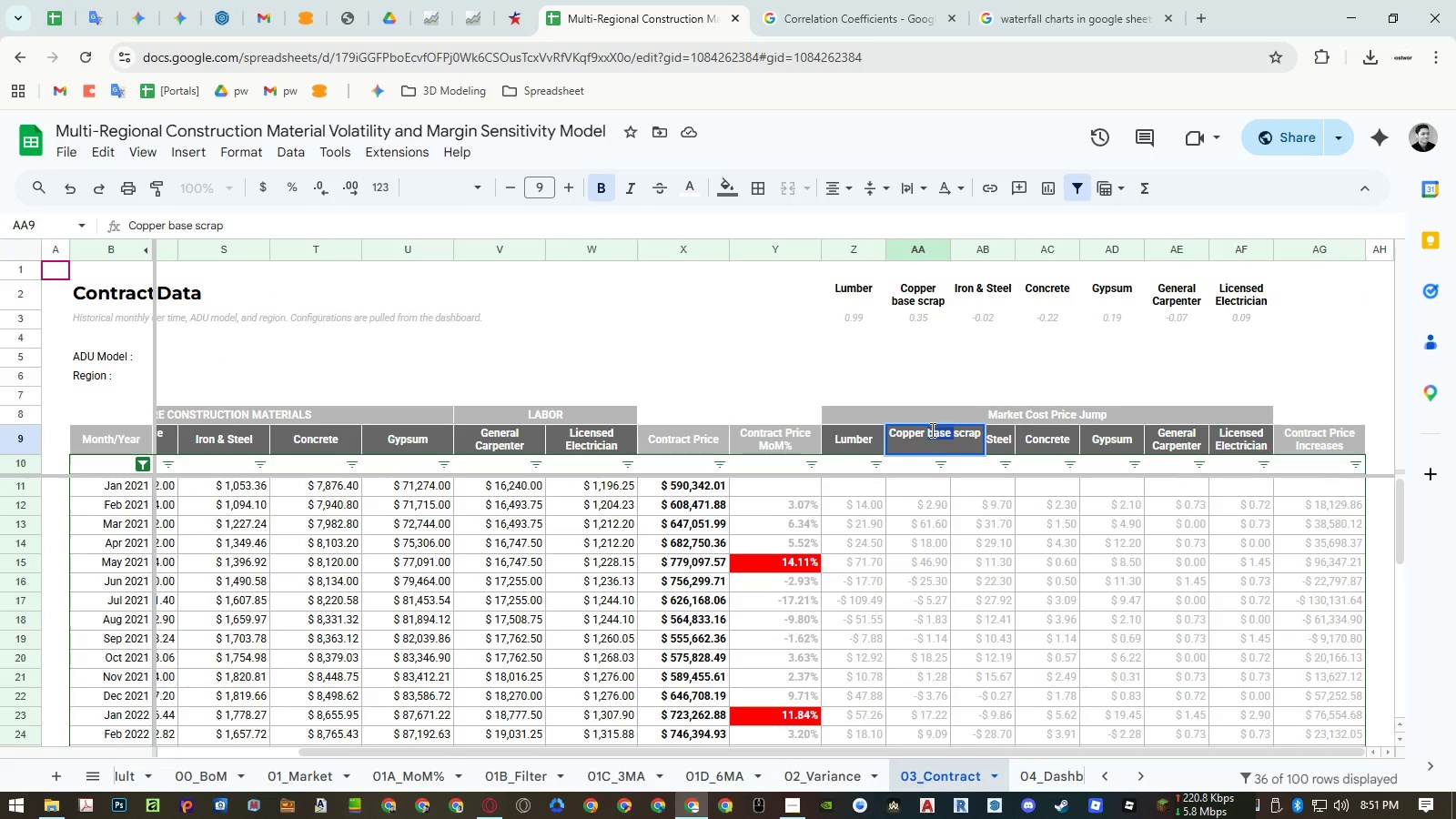 
left_click_drag(start_coordinate=[931, 430], to_coordinate=[1051, 435])
 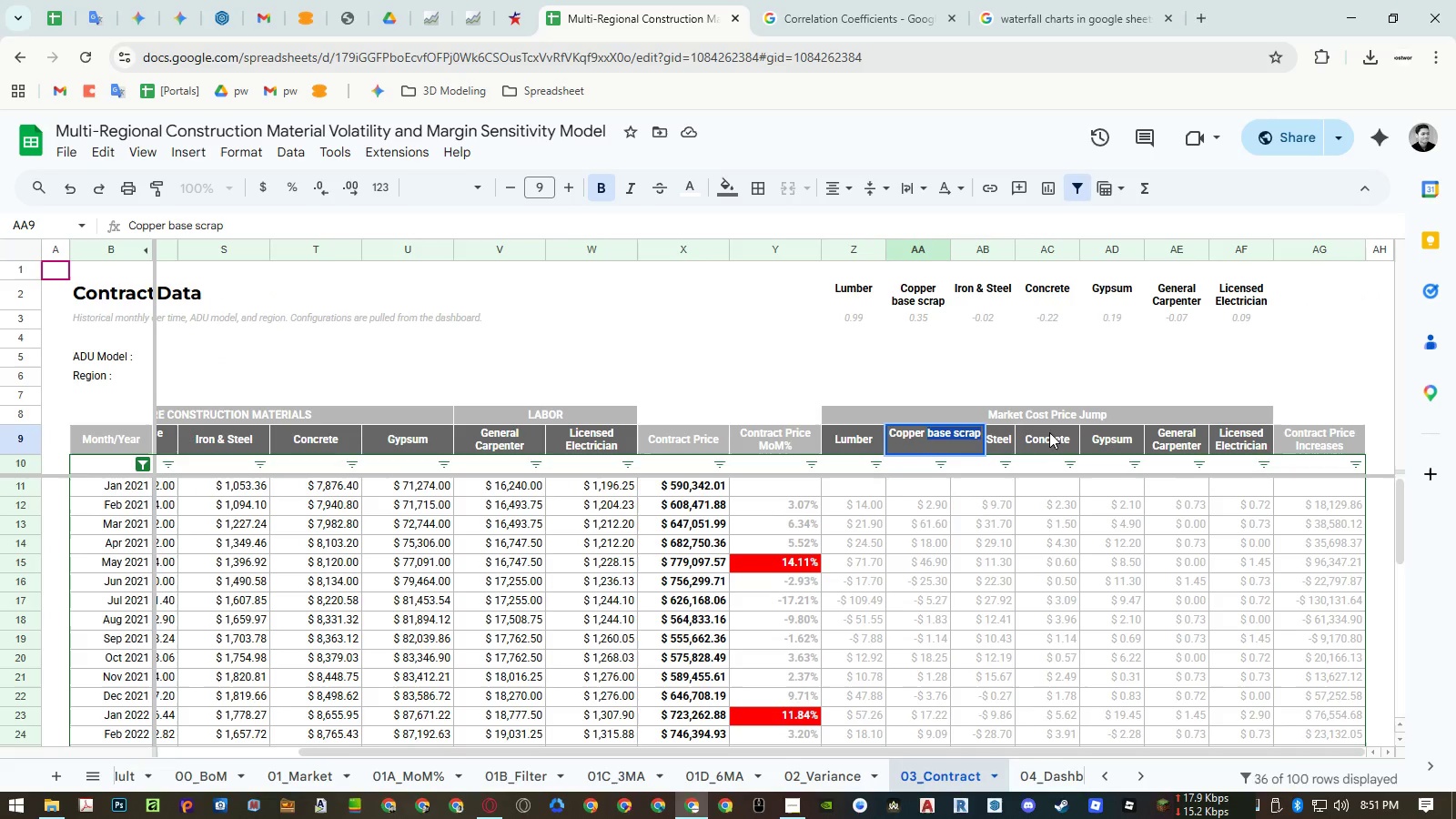 
key(Backspace)
 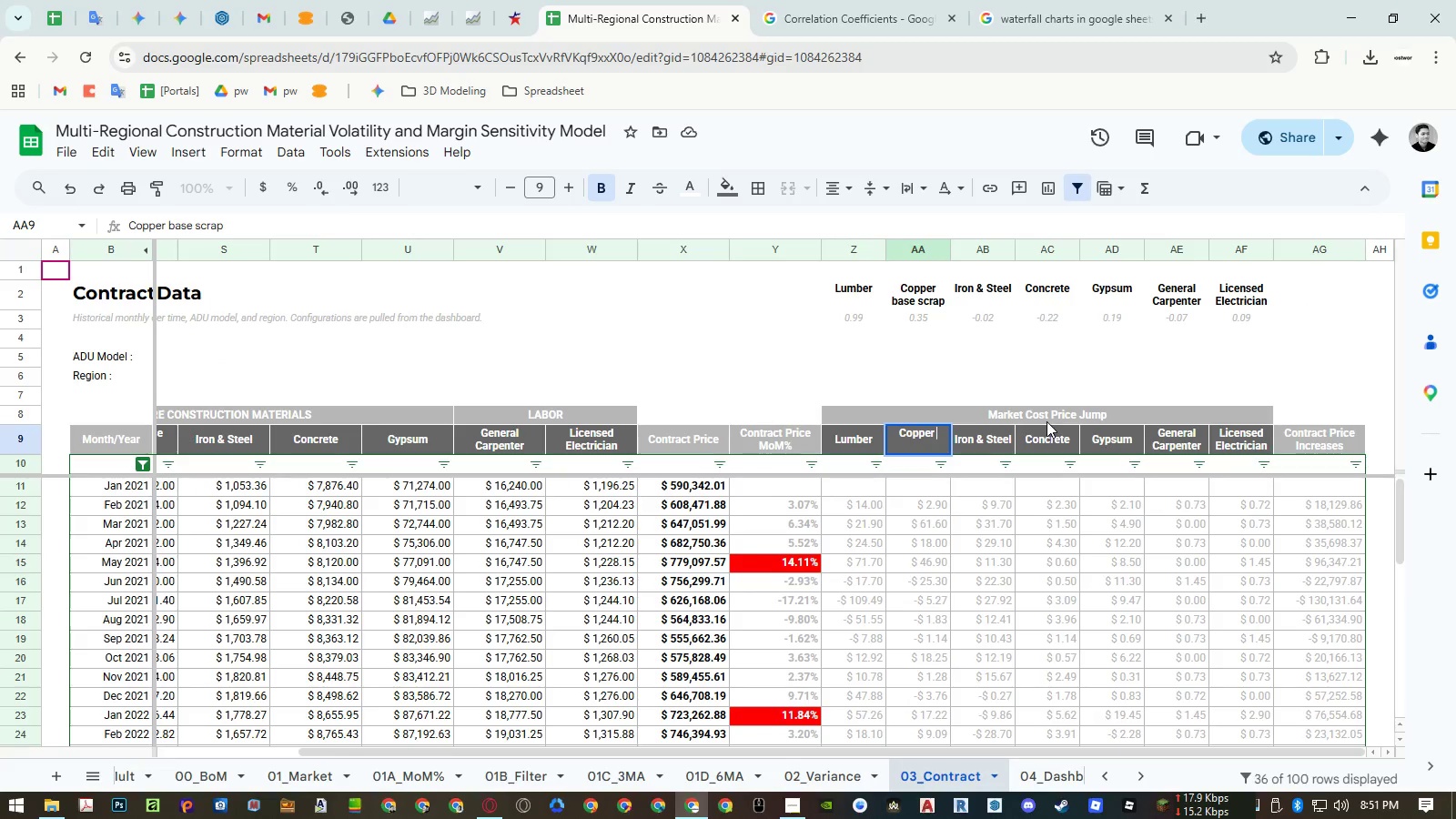 
key(Backspace)
 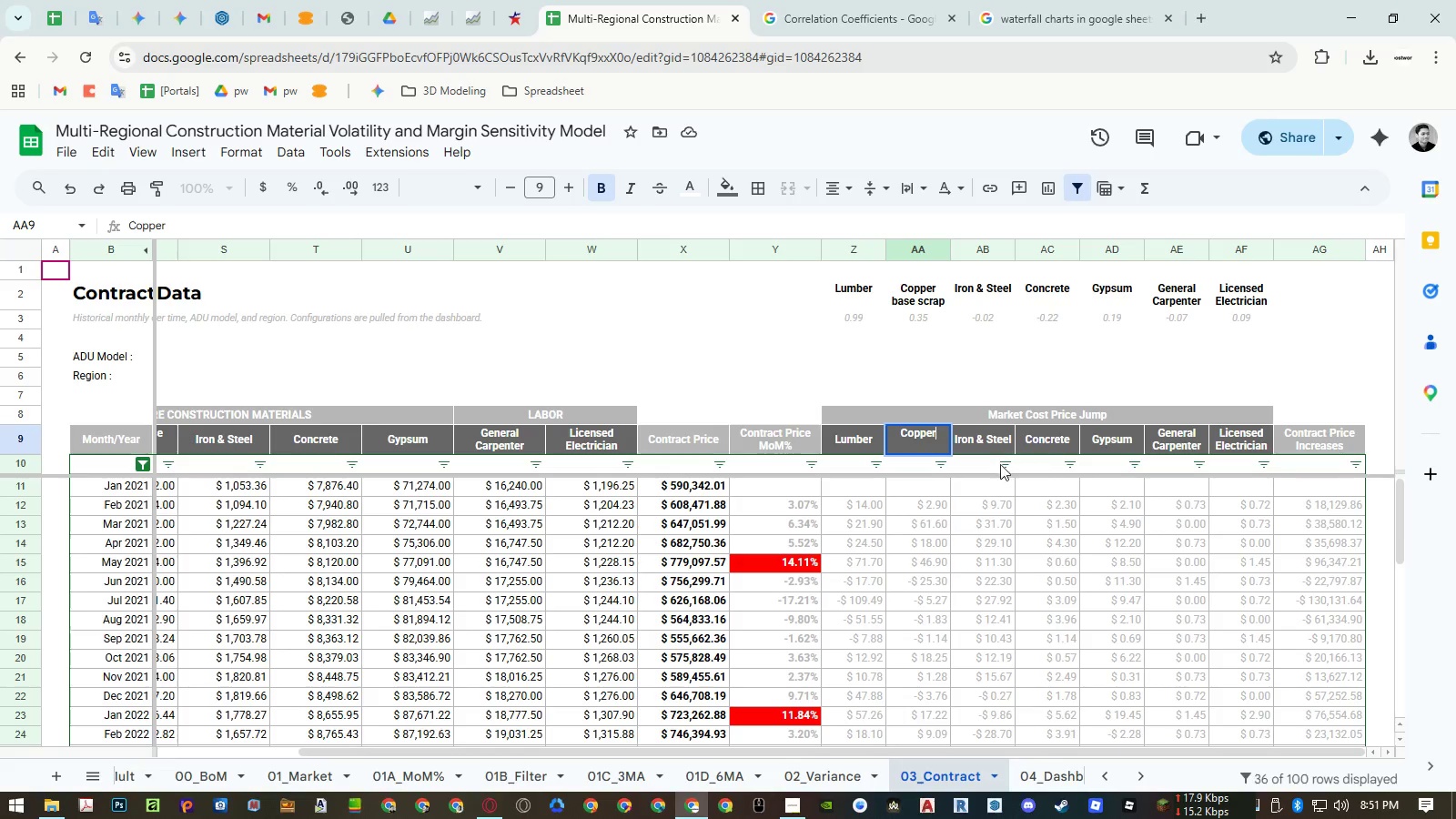 
left_click([945, 533])
 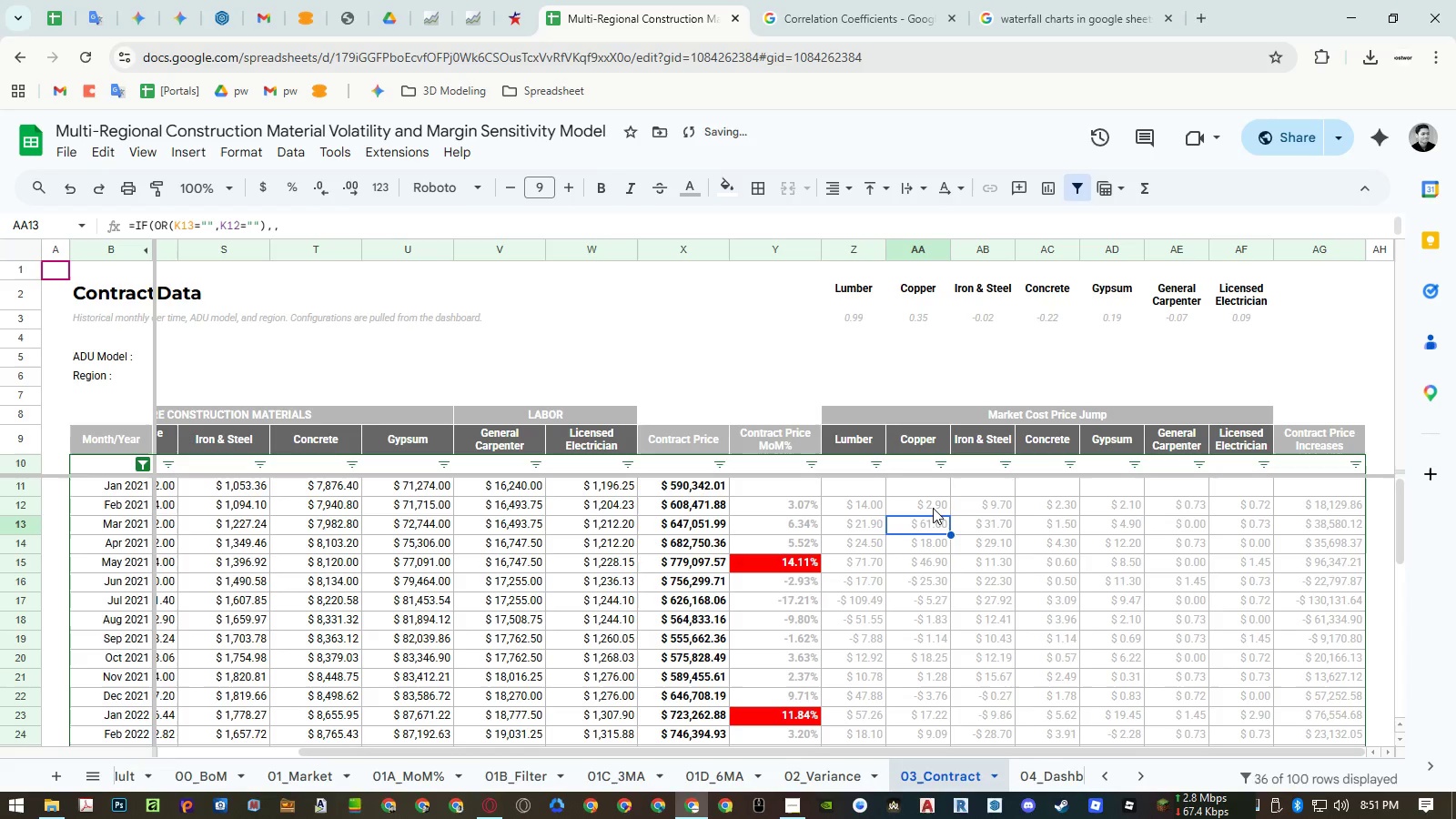 
key(Control+Z)
 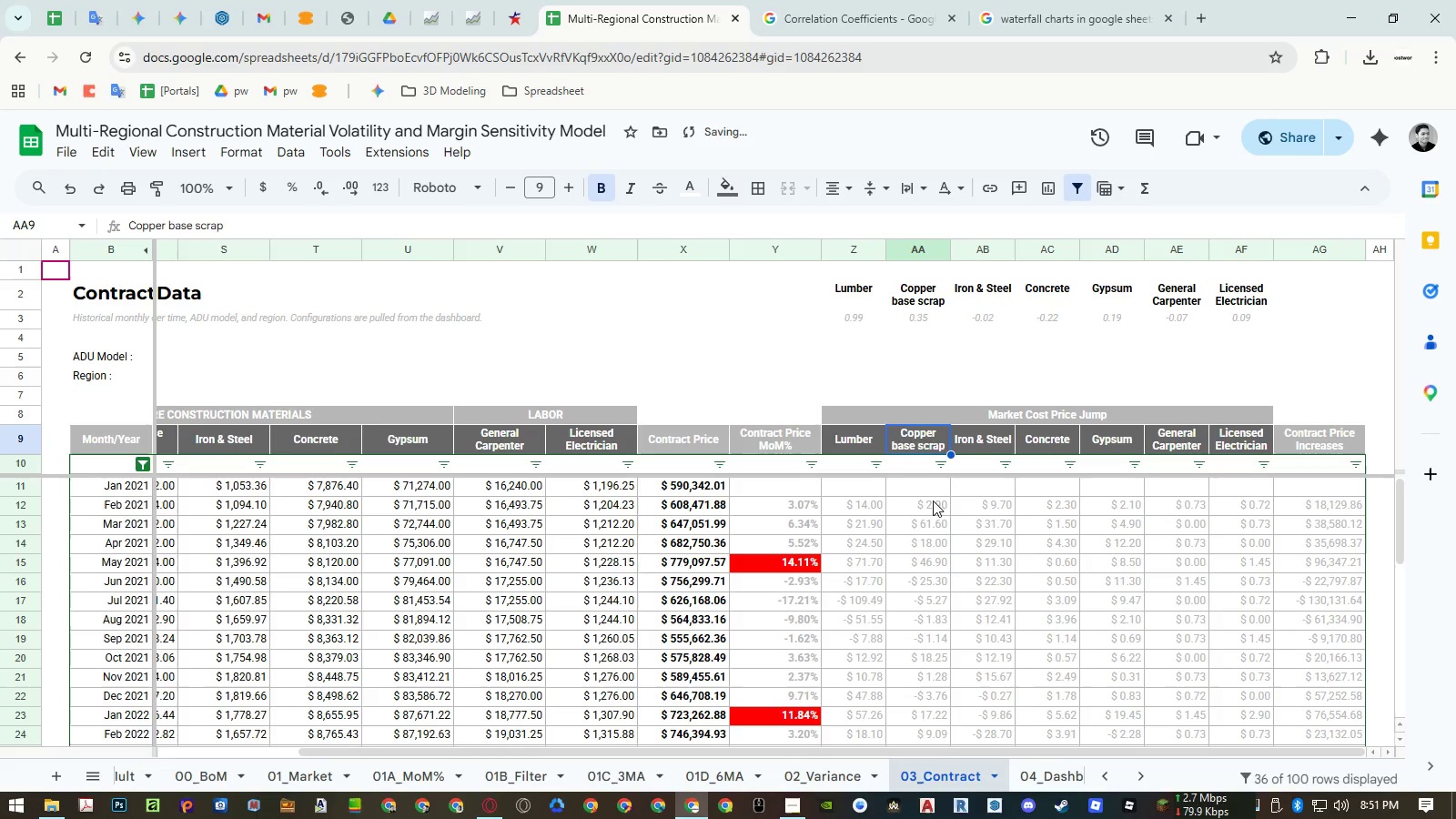 
key(Control+Y)
 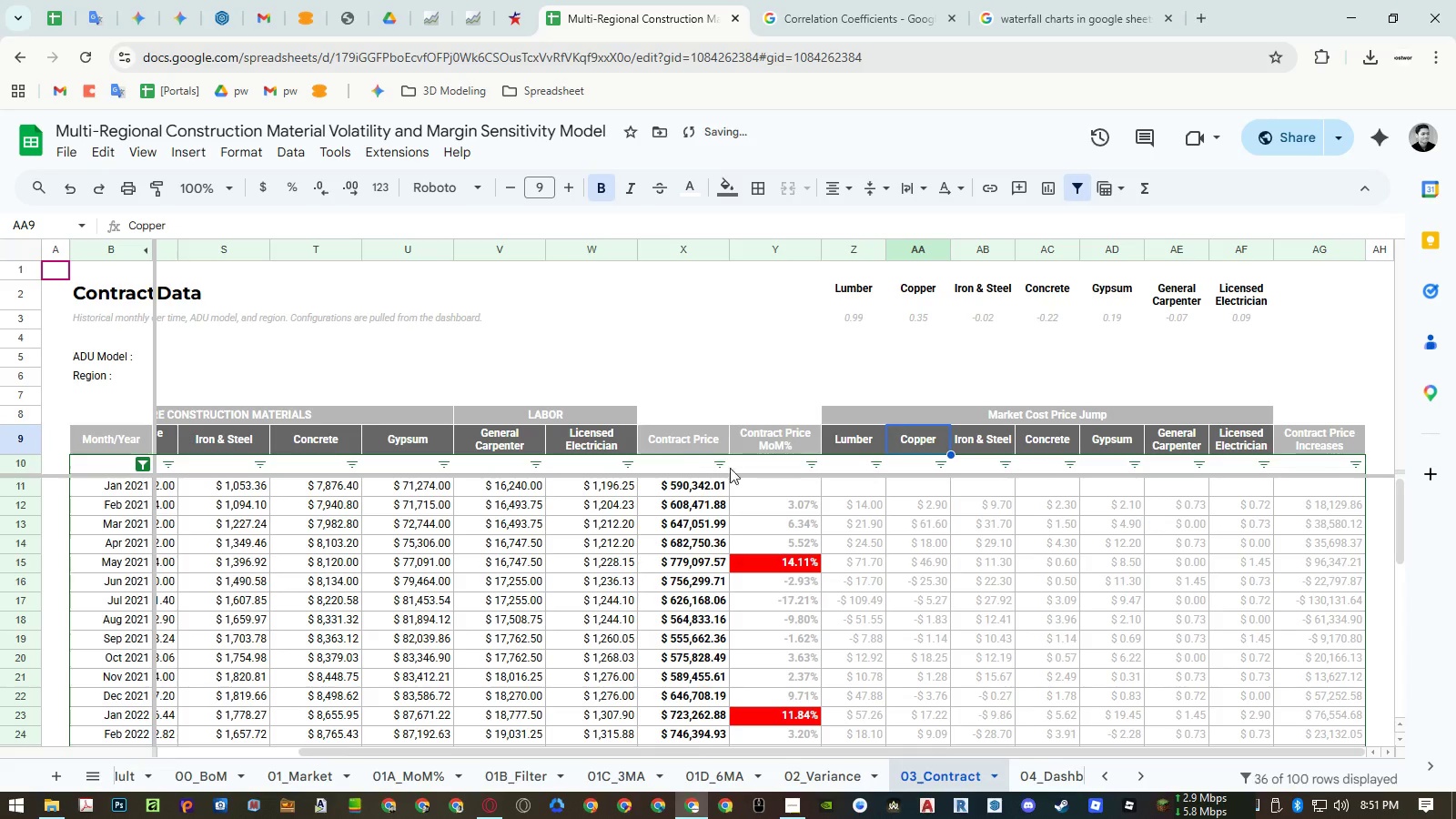 
hold_key(key=ShiftLeft, duration=0.91)
scroll: coordinate [646, 439], scroll_direction: up, amount: 14.0
 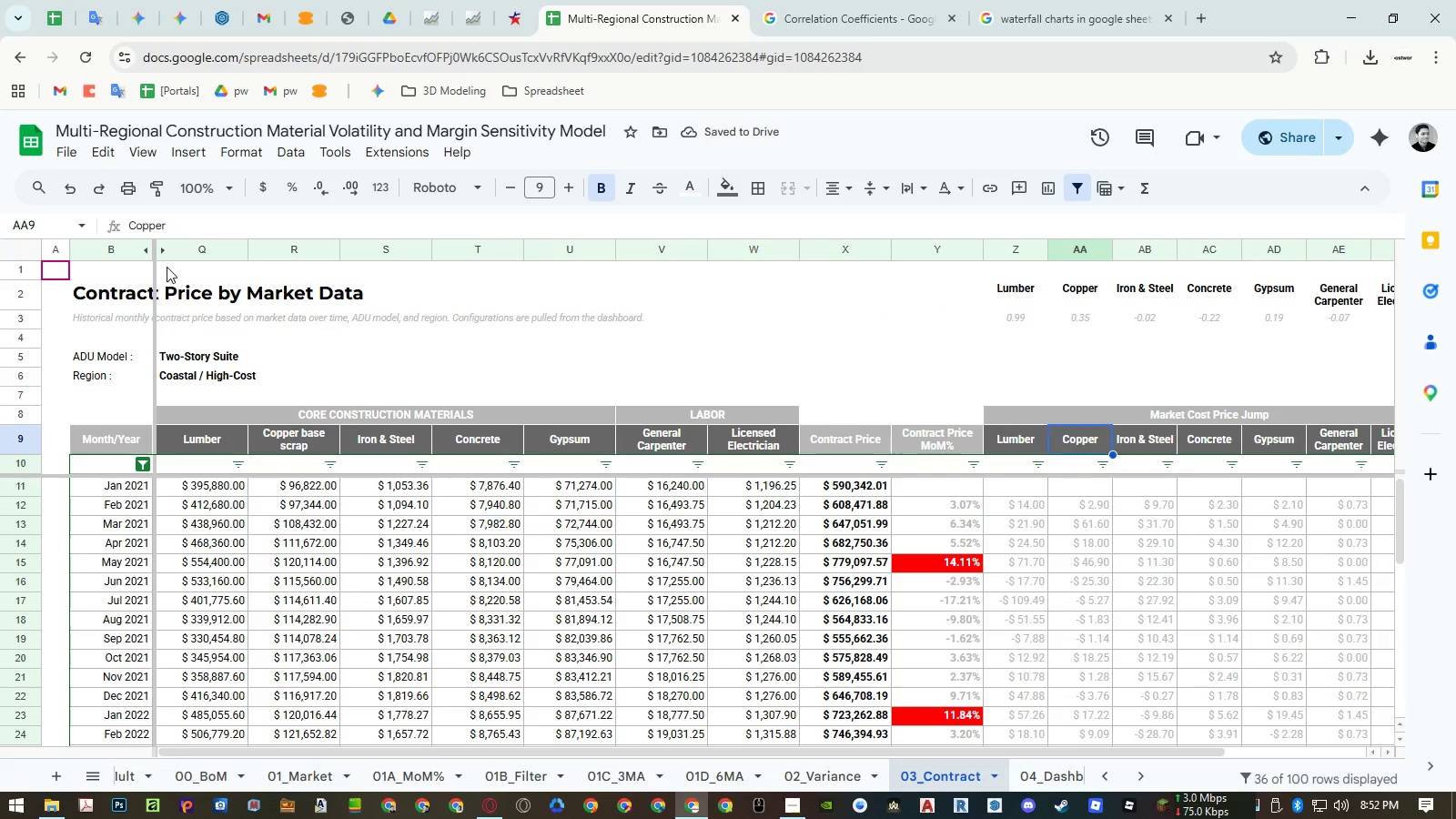 
left_click([164, 254])
 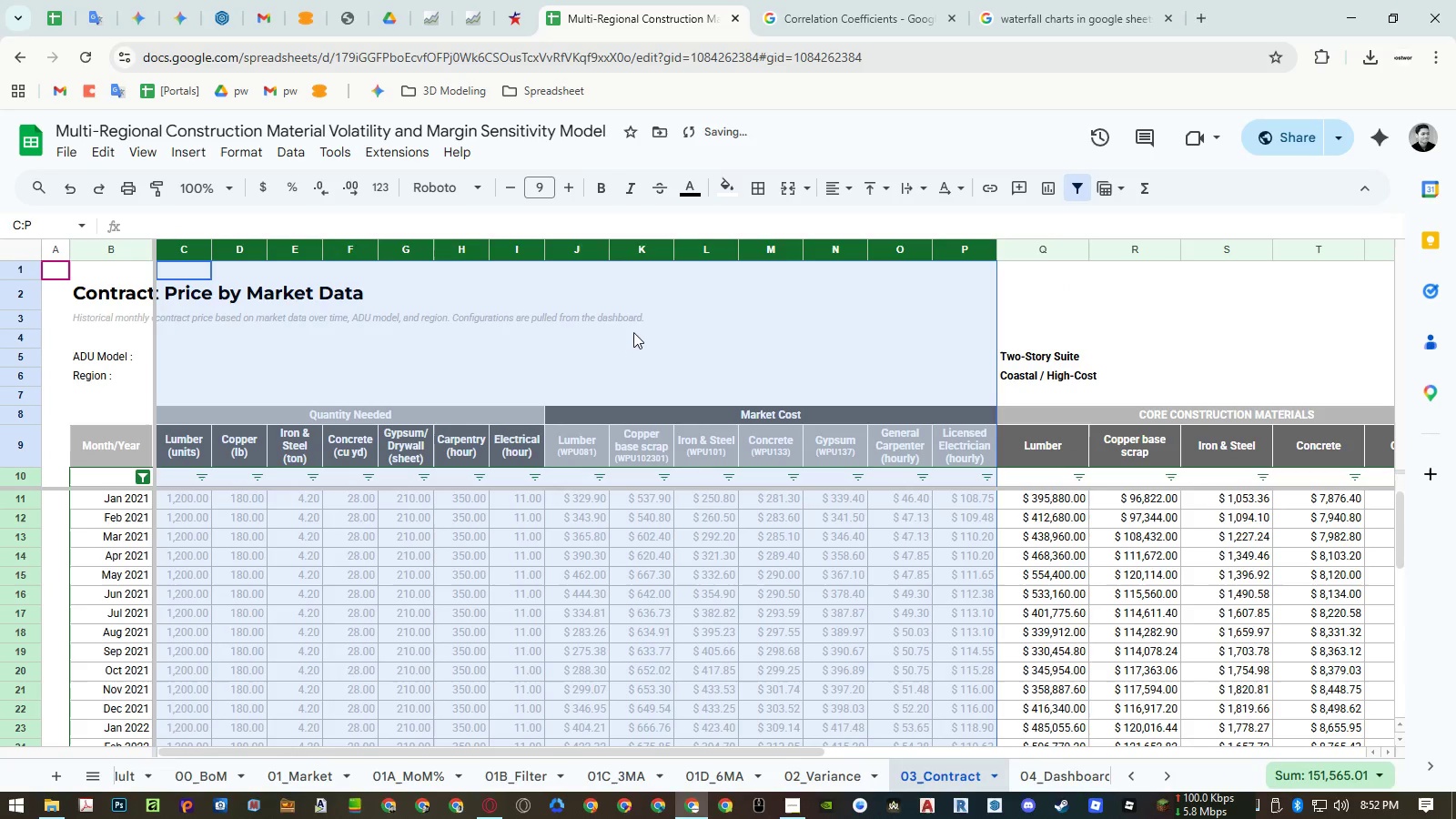 
left_click([638, 331])
 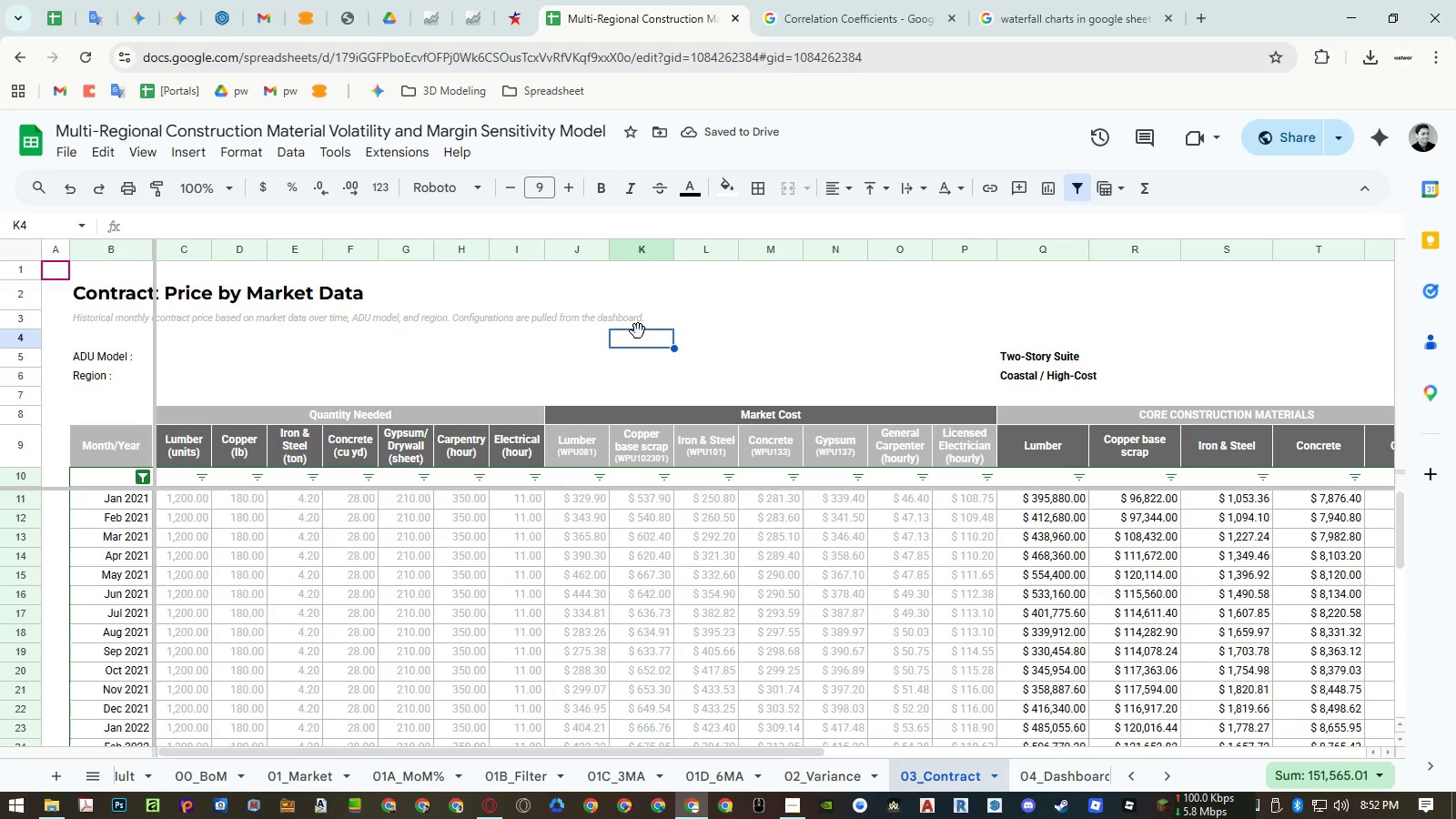 
key(Control+Z)
 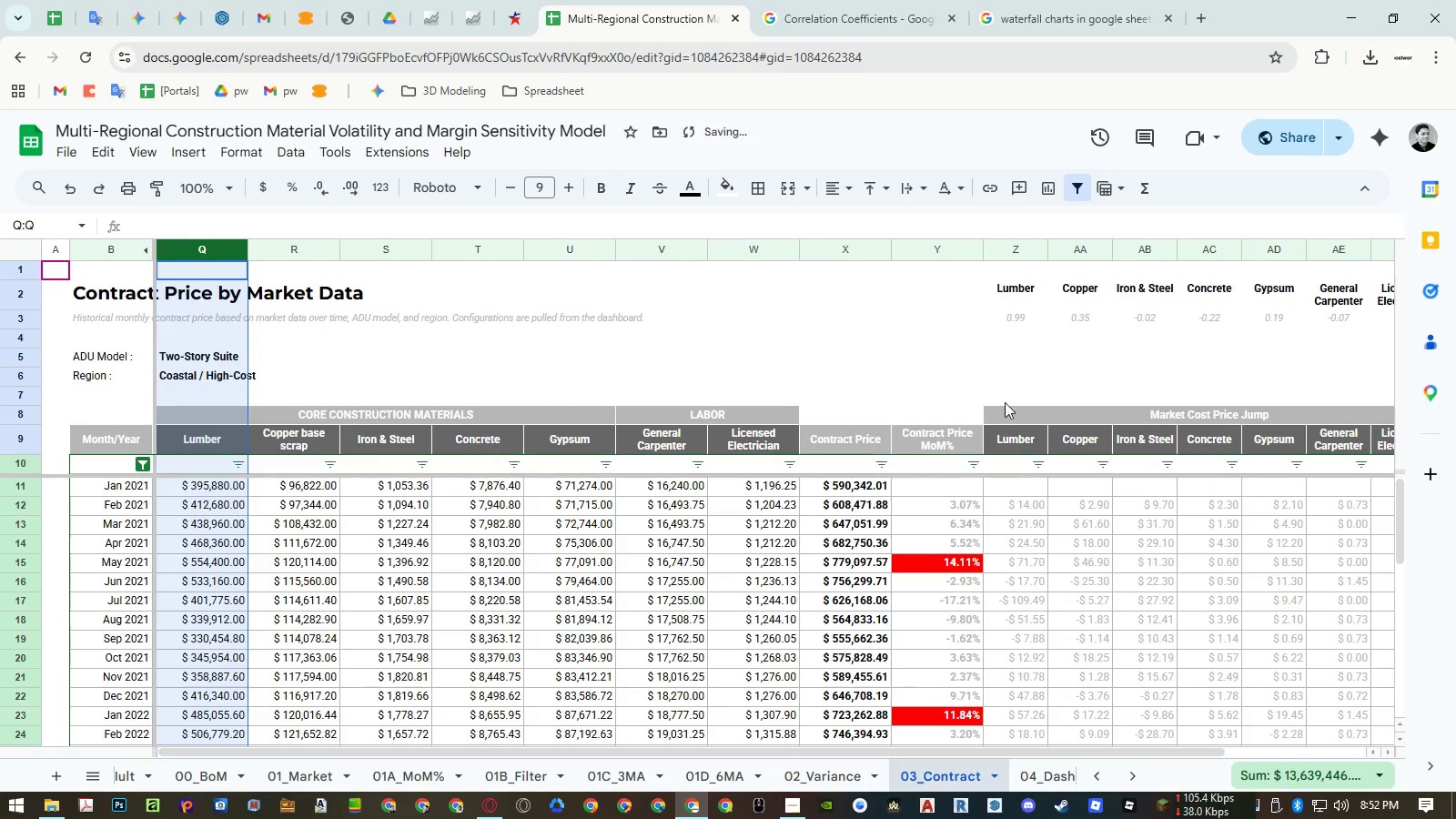 
left_click([1071, 440])
 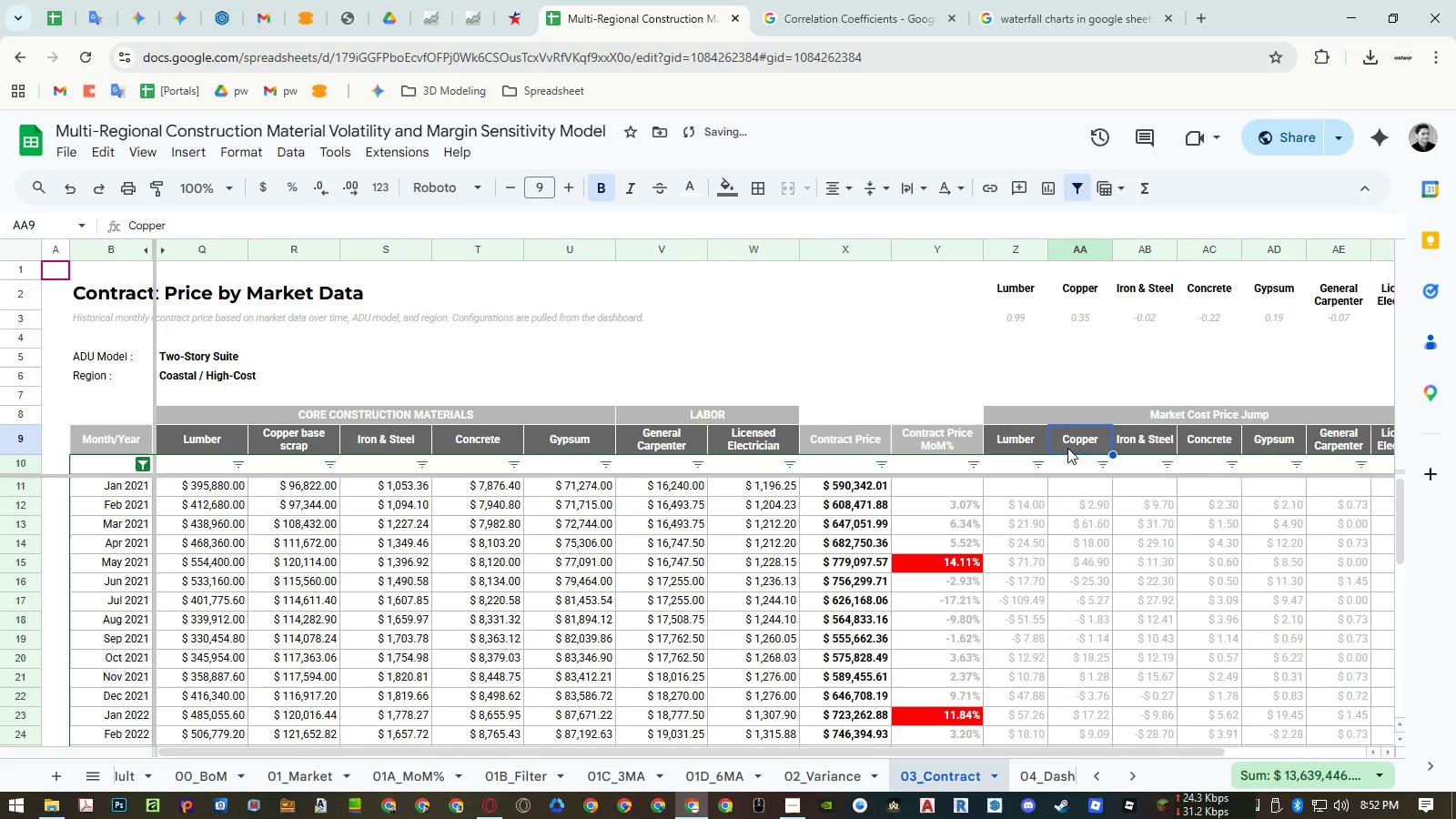 
key(Control+ControlLeft)
 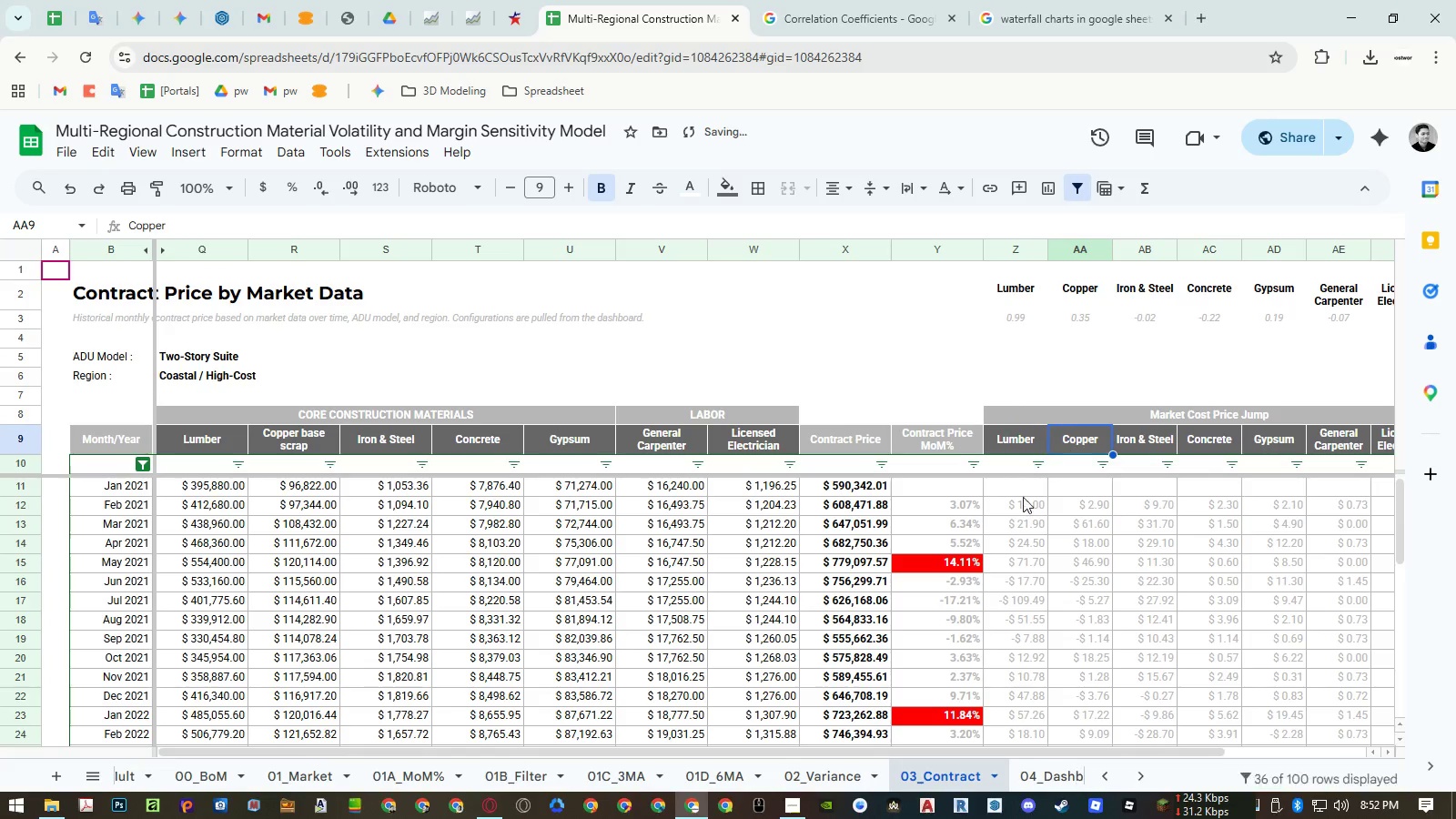 
key(Control+C)
 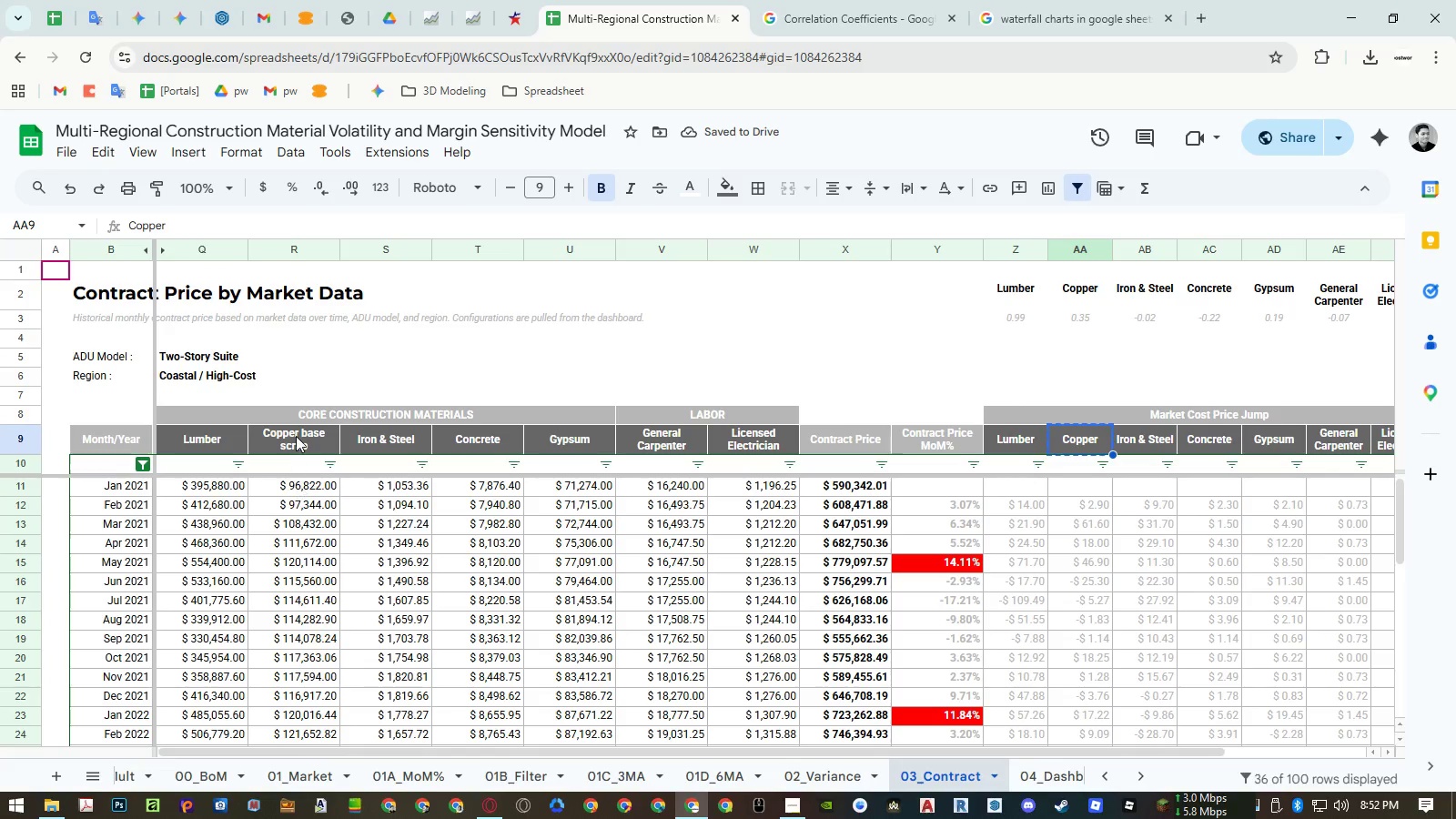 
key(Control+ControlLeft)
 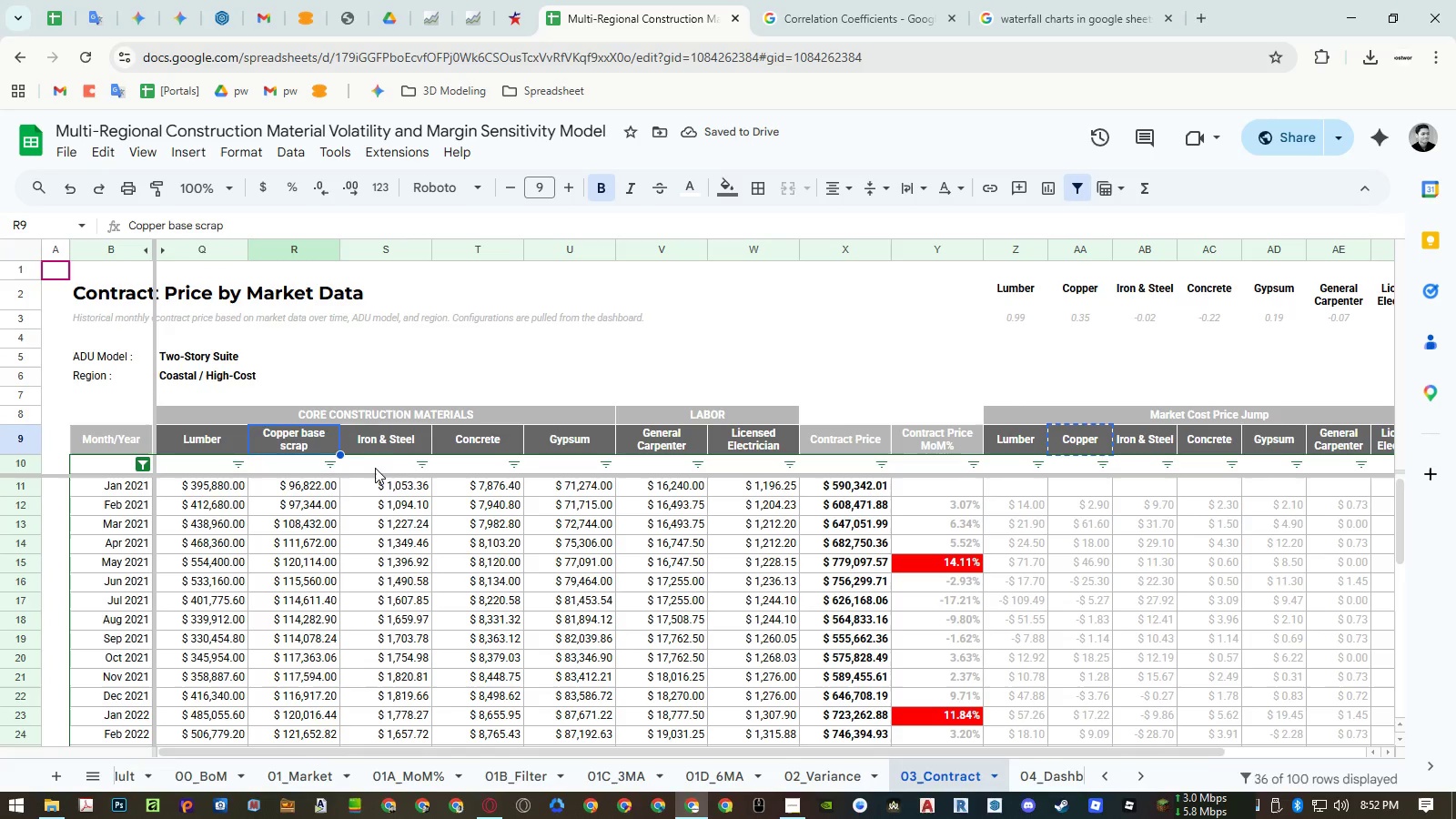 
key(Control+Shift+ShiftLeft)
 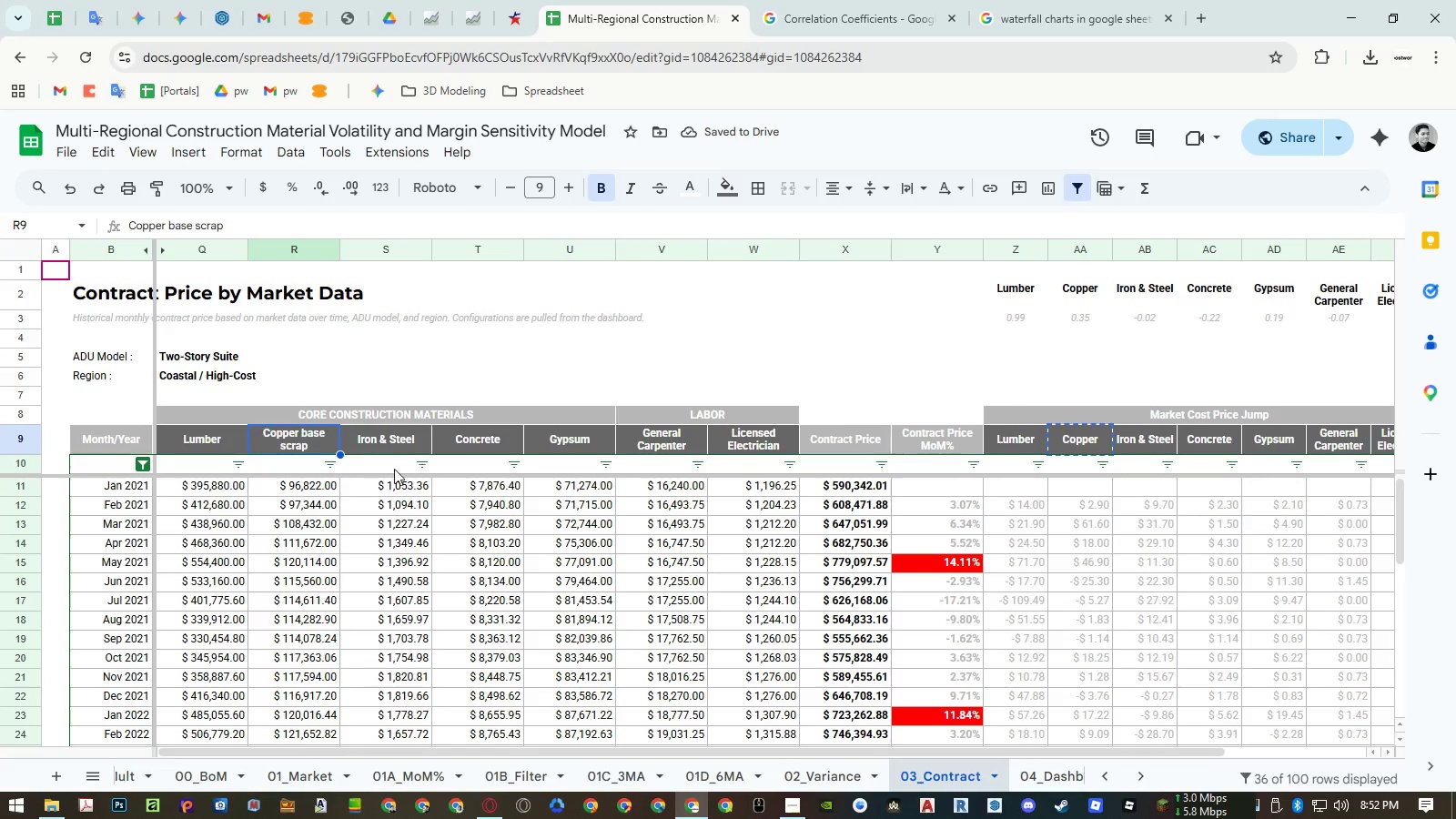 
key(Control+Shift+V)
 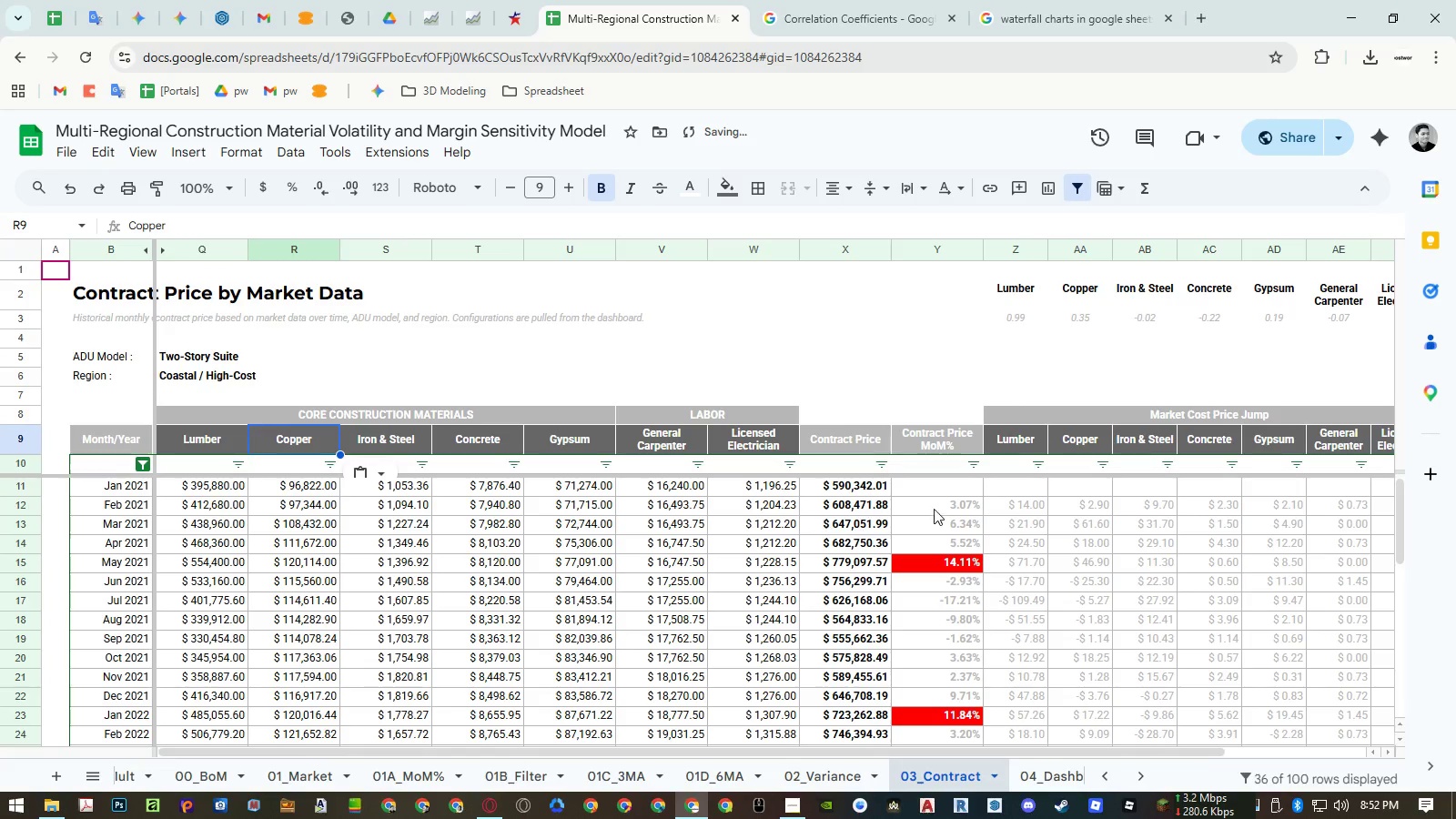 
left_click([1107, 505])
 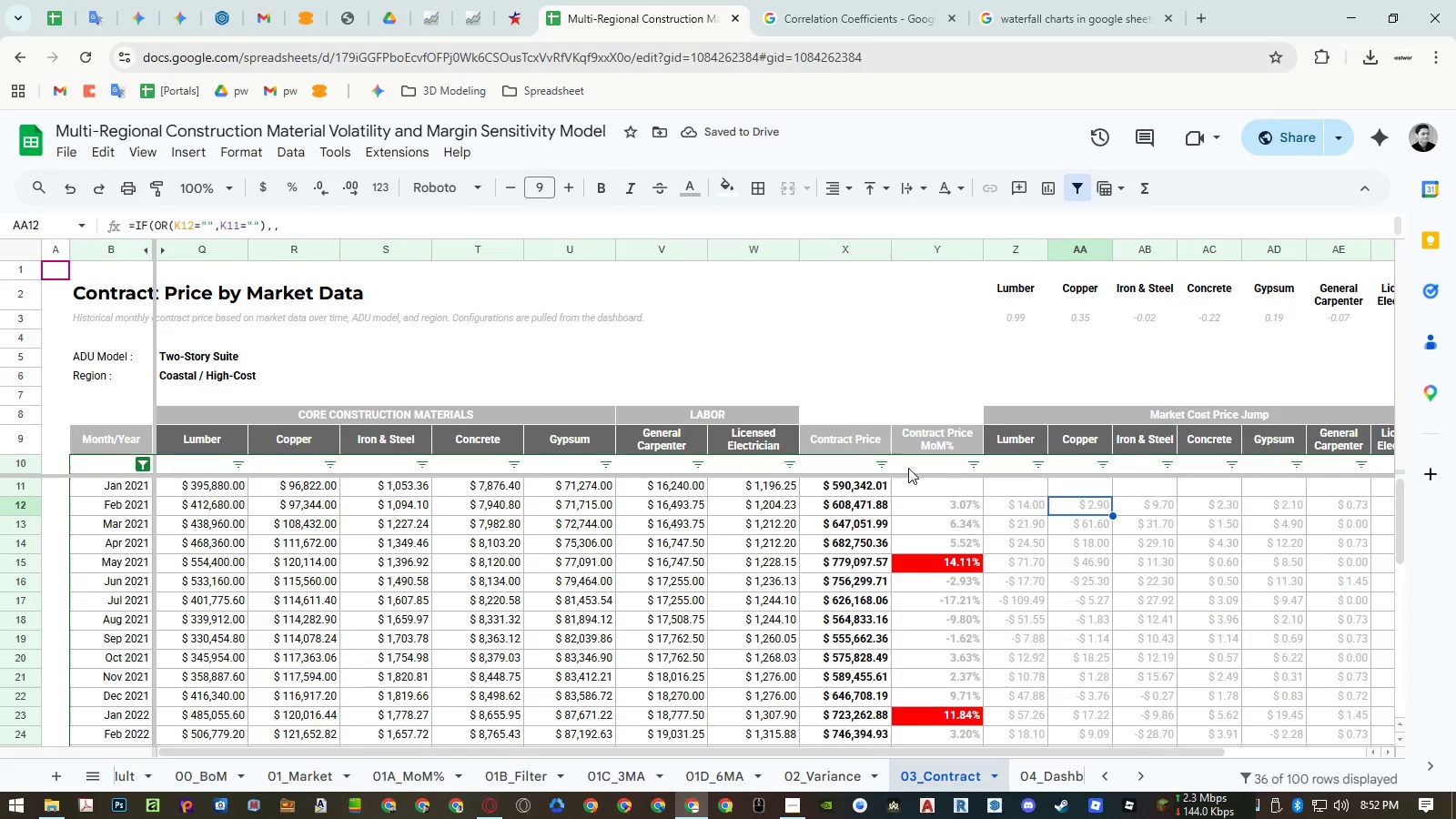 
hold_key(key=ShiftLeft, duration=1.53)
scroll: coordinate [908, 468], scroll_direction: down, amount: 2.0
 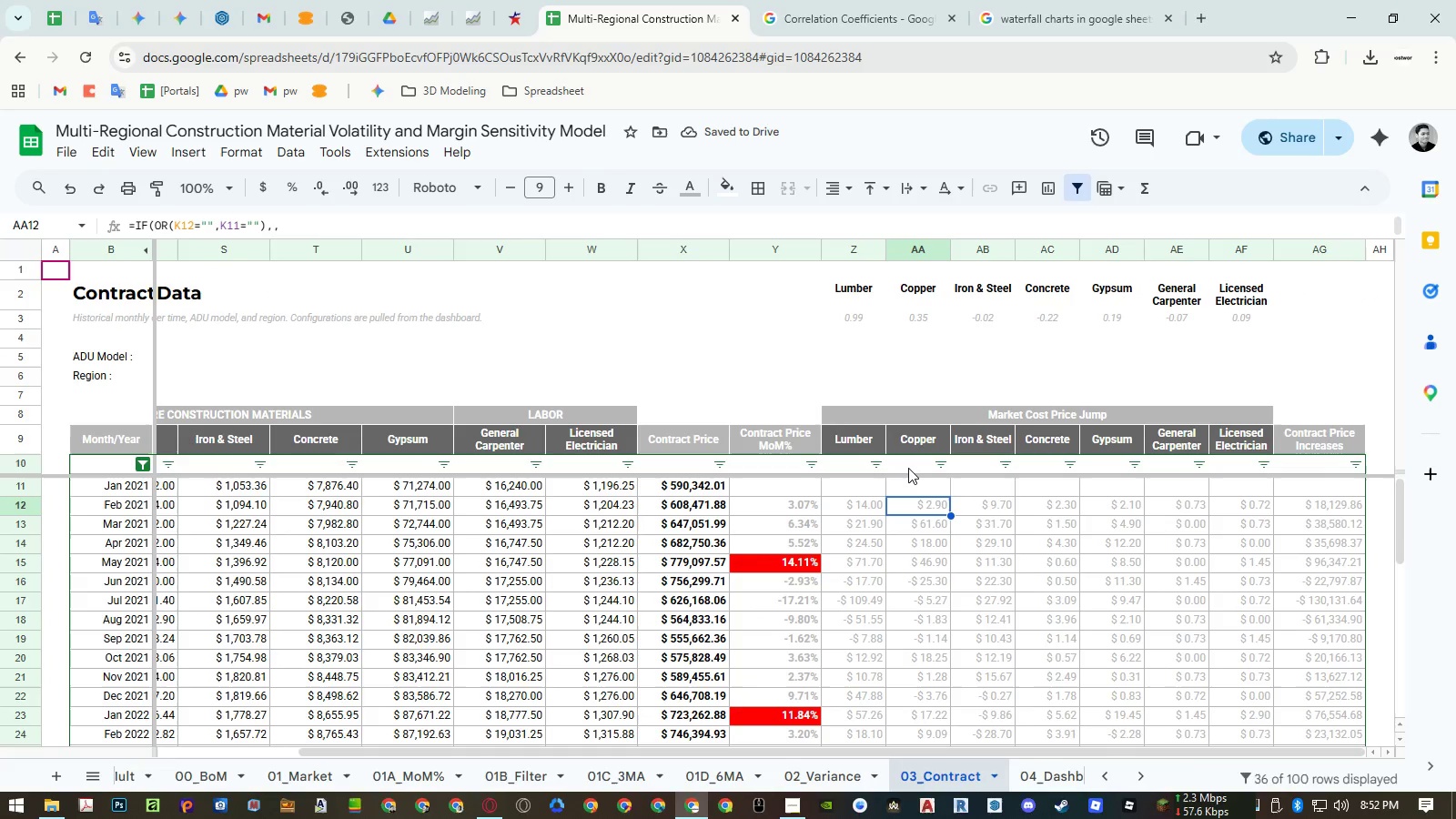 
hold_key(key=ShiftLeft, duration=0.56)
 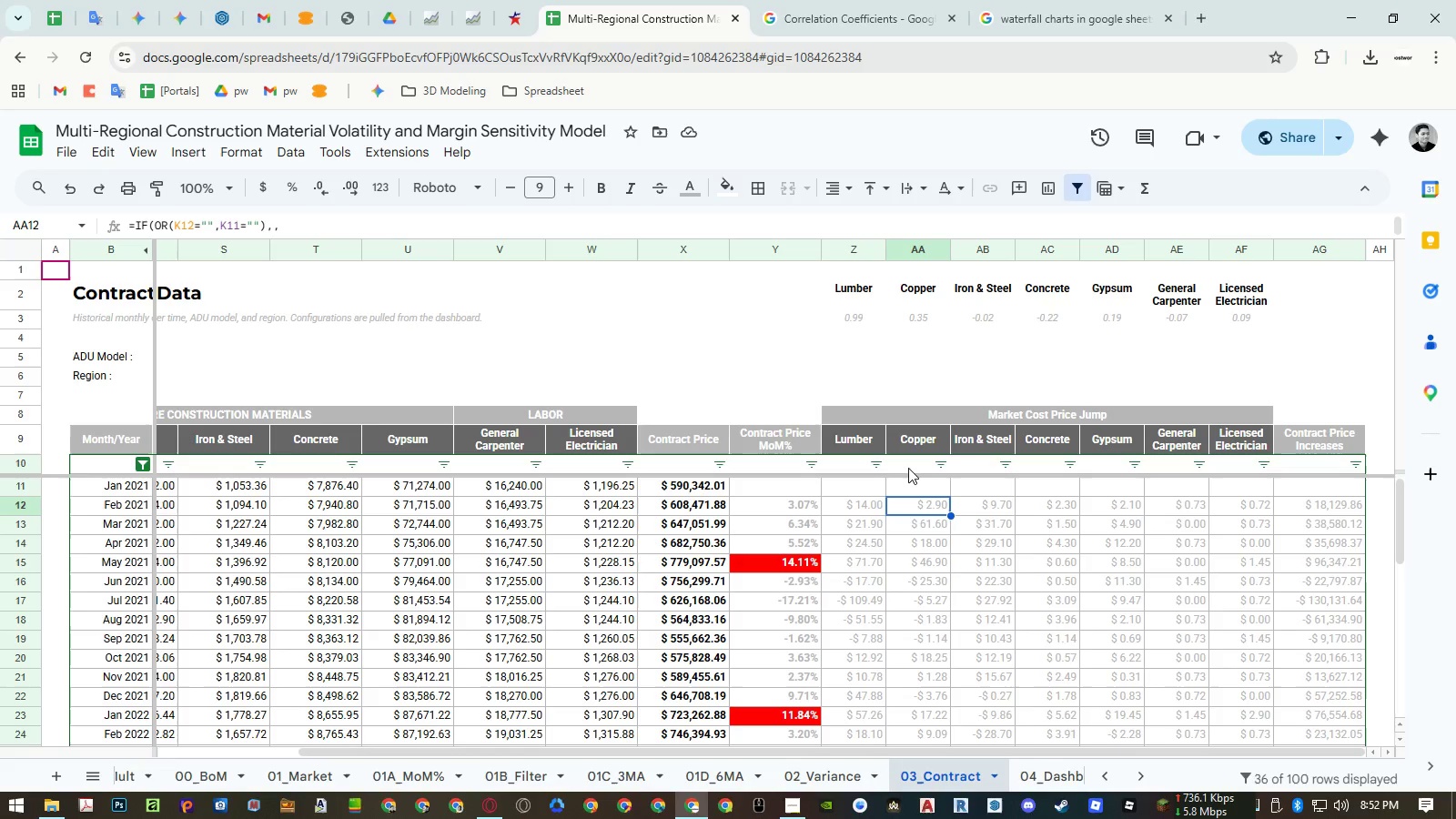 
wait(6.12)
 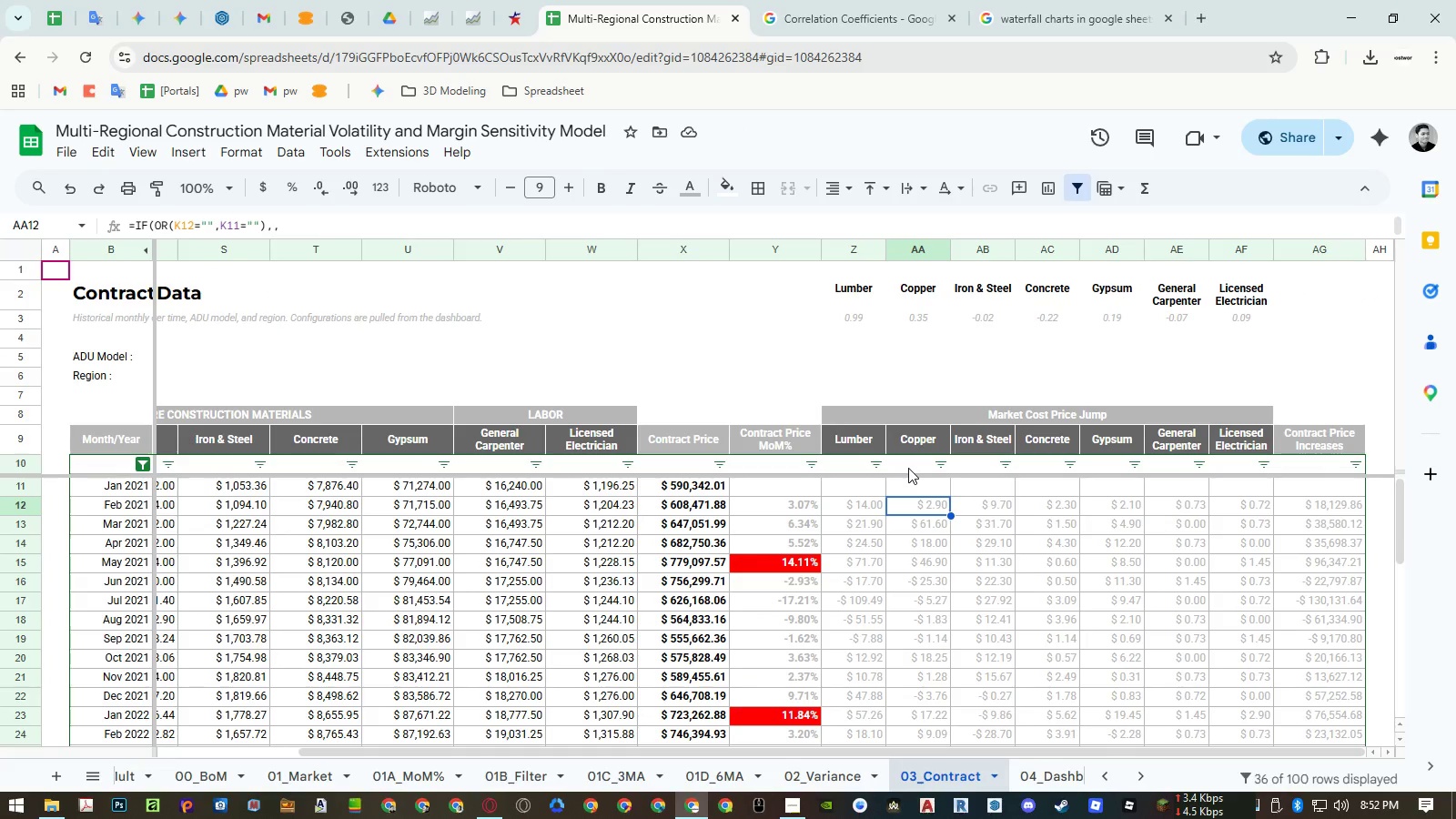 
left_click([791, 315])
 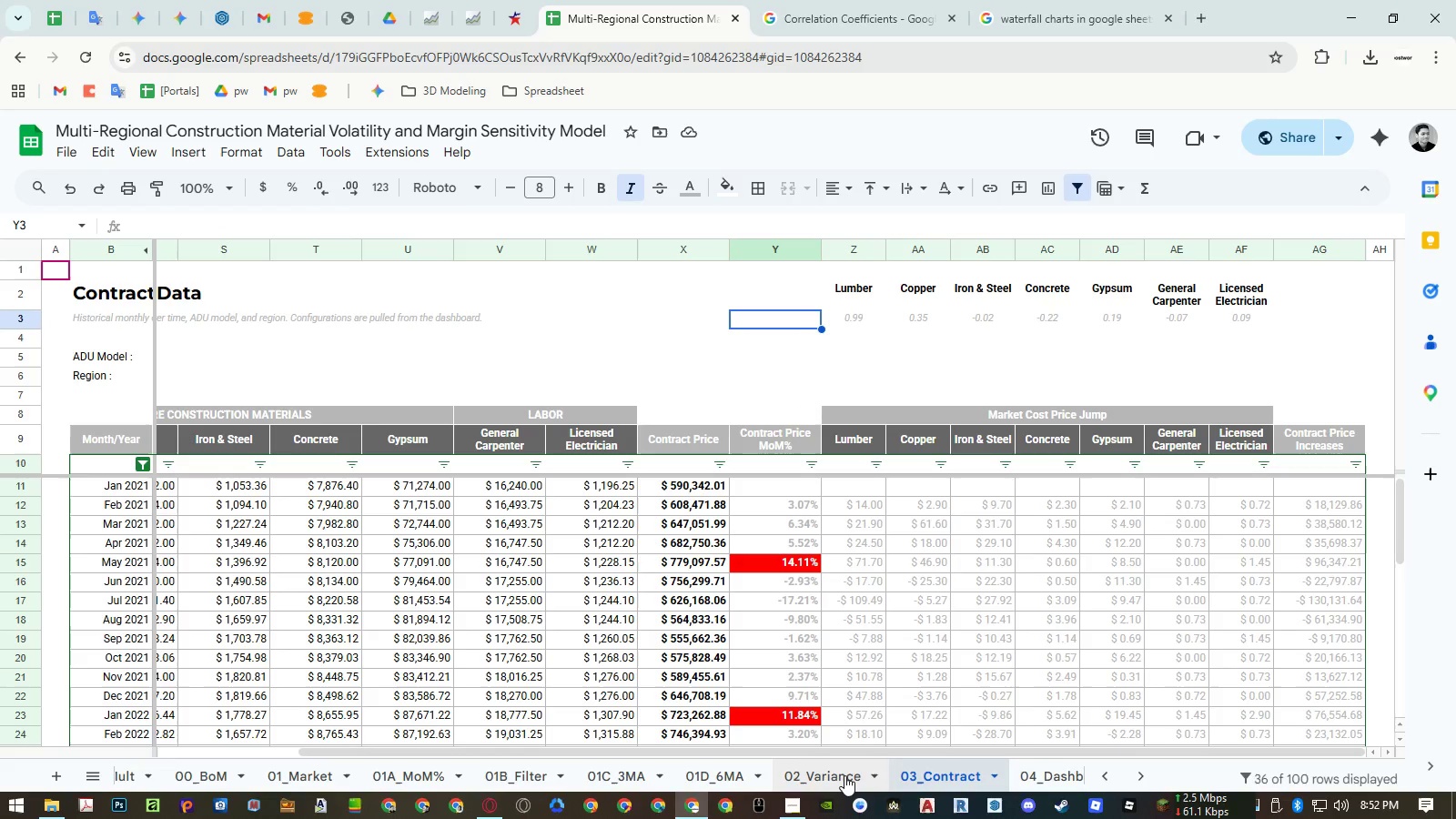 
left_click([1039, 776])
 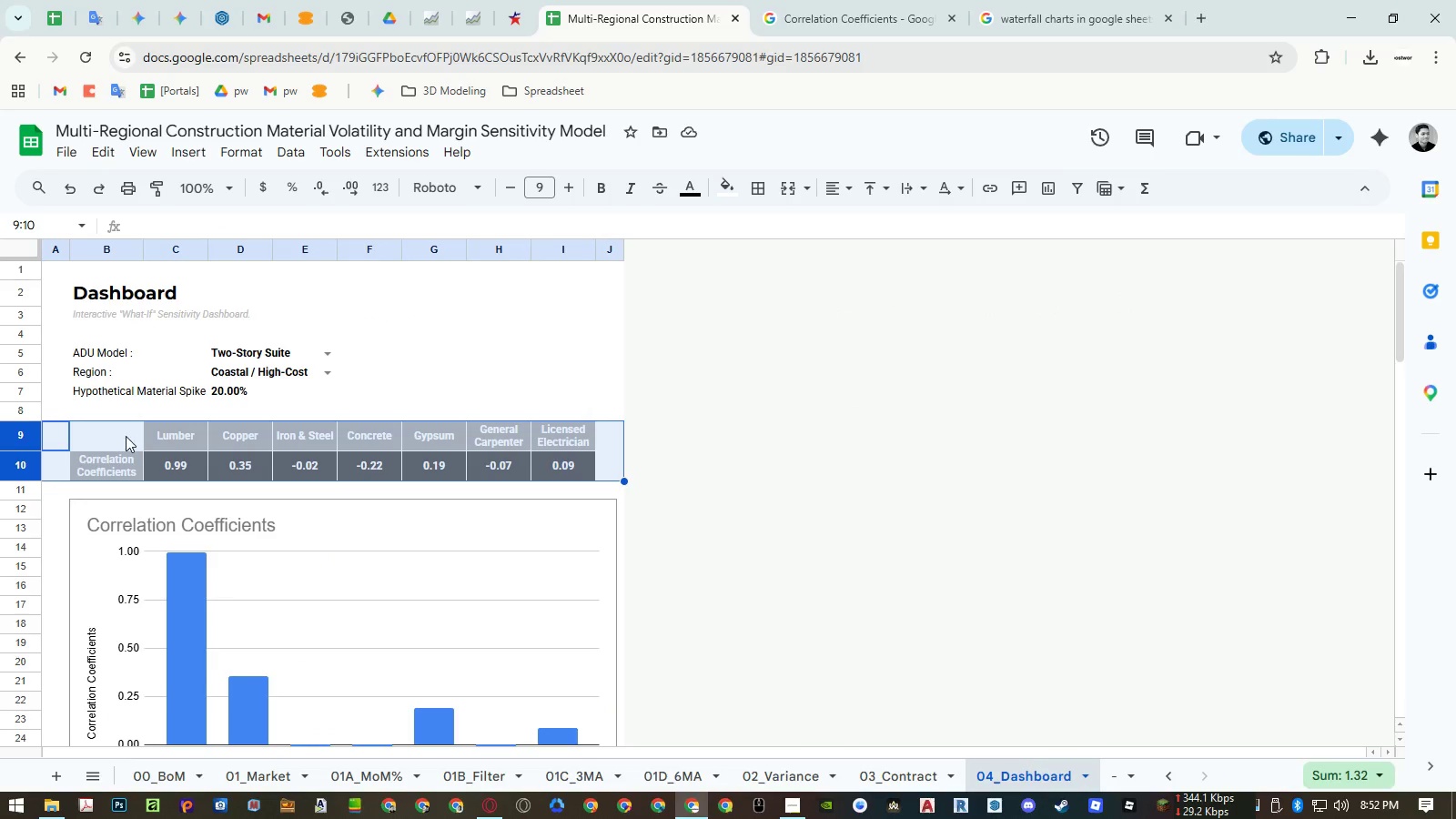 
left_click([96, 460])
 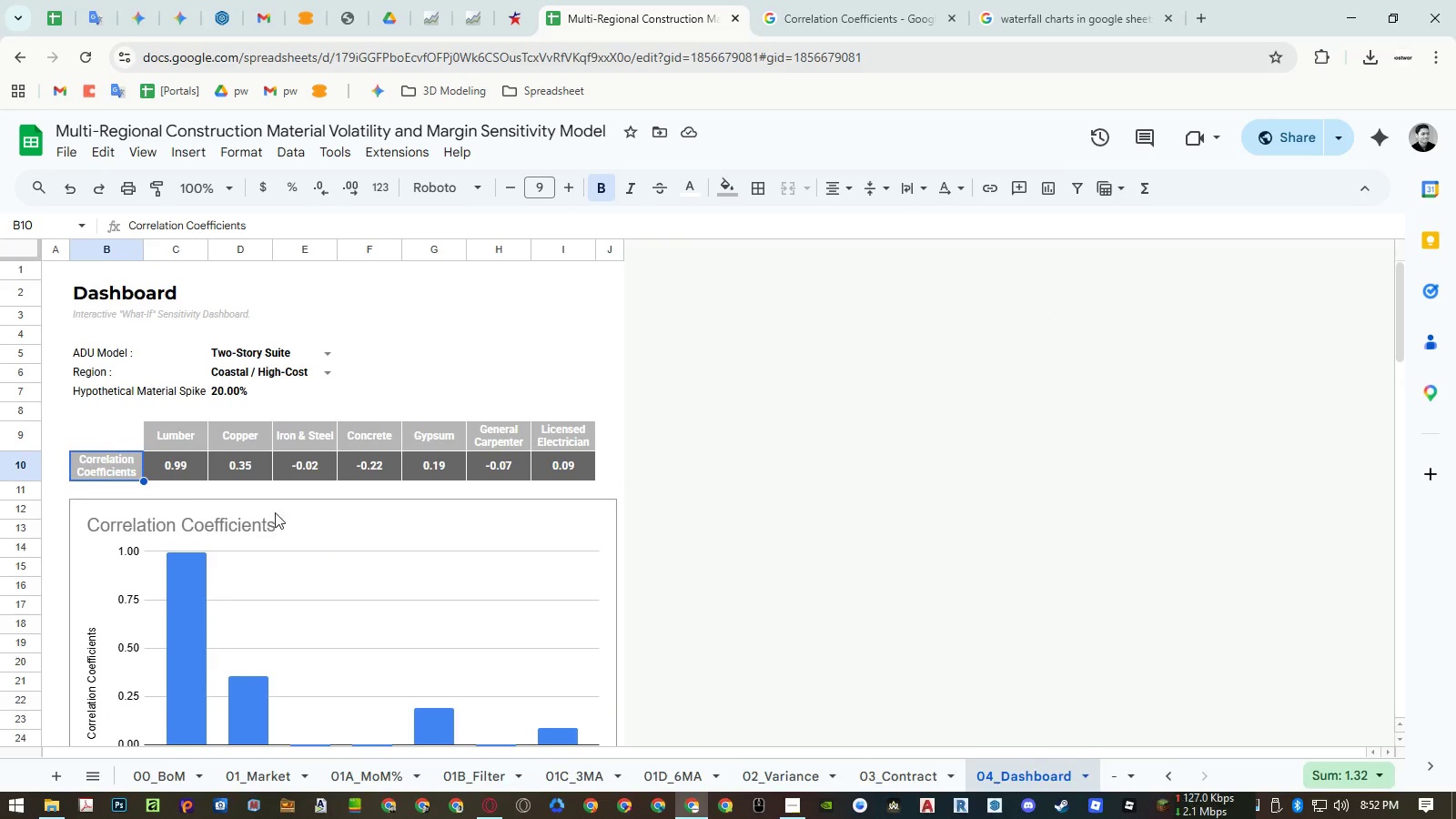 
key(Control+ControlLeft)
 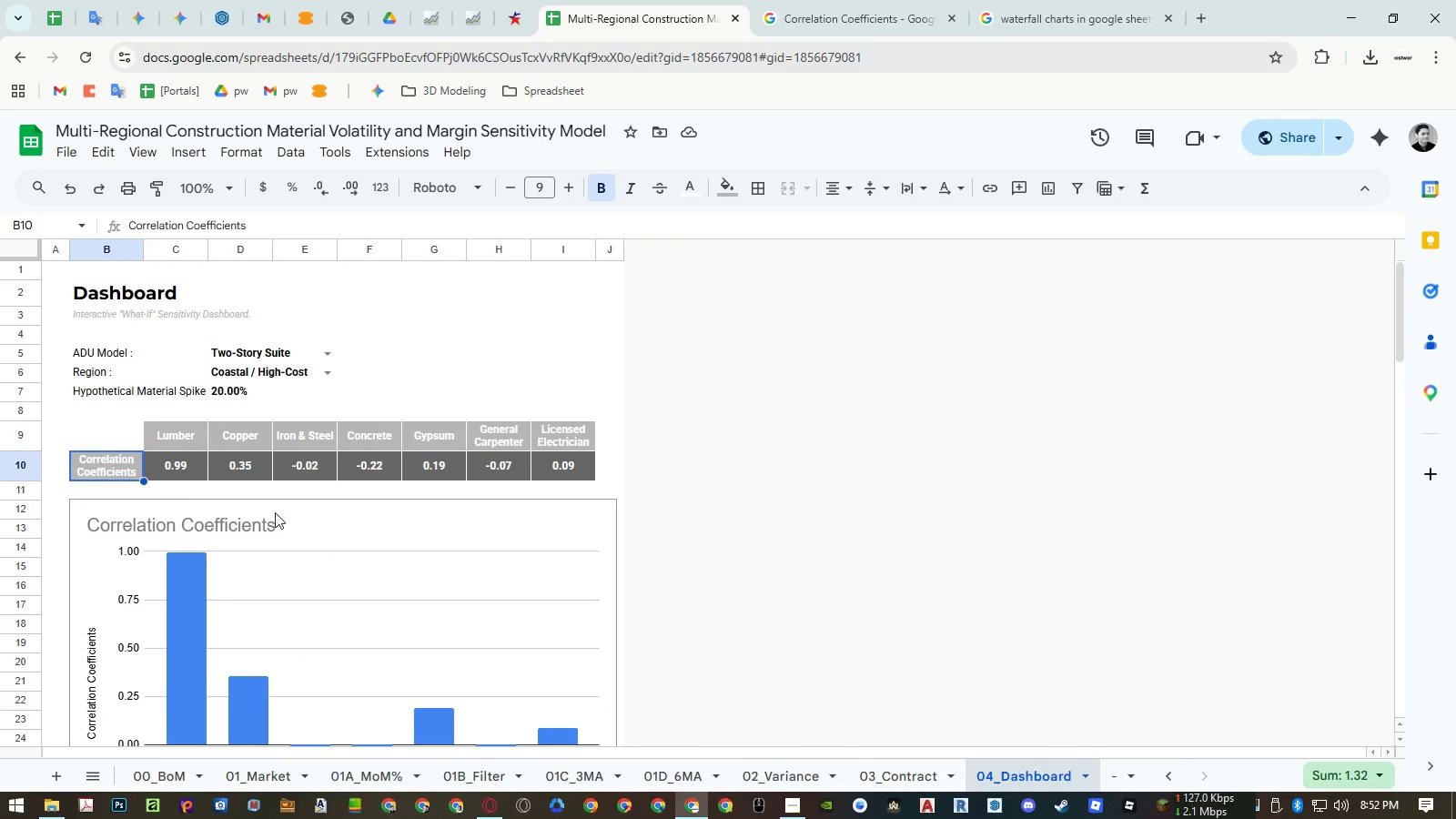 
key(Control+C)
 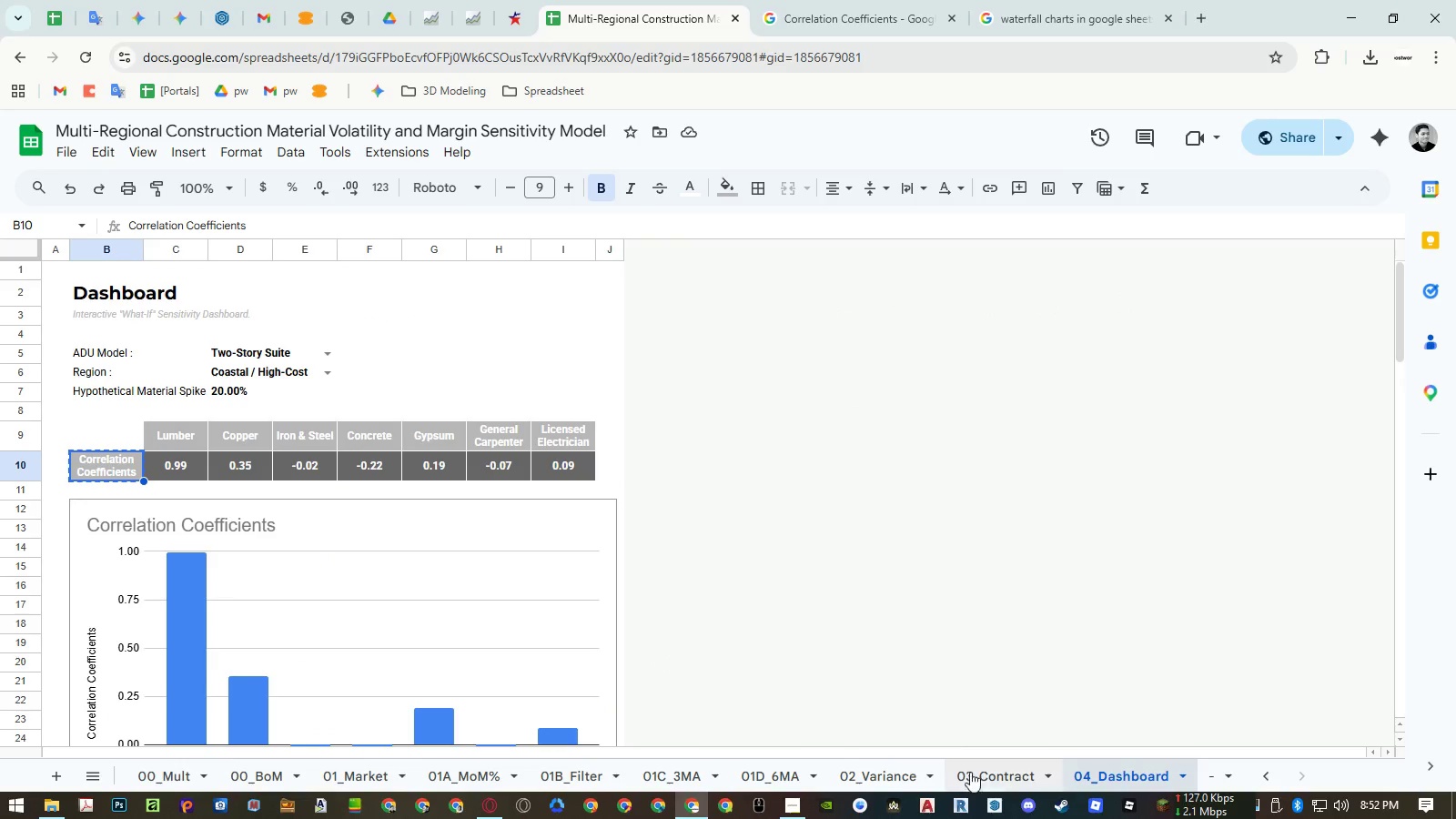 
left_click([992, 779])
 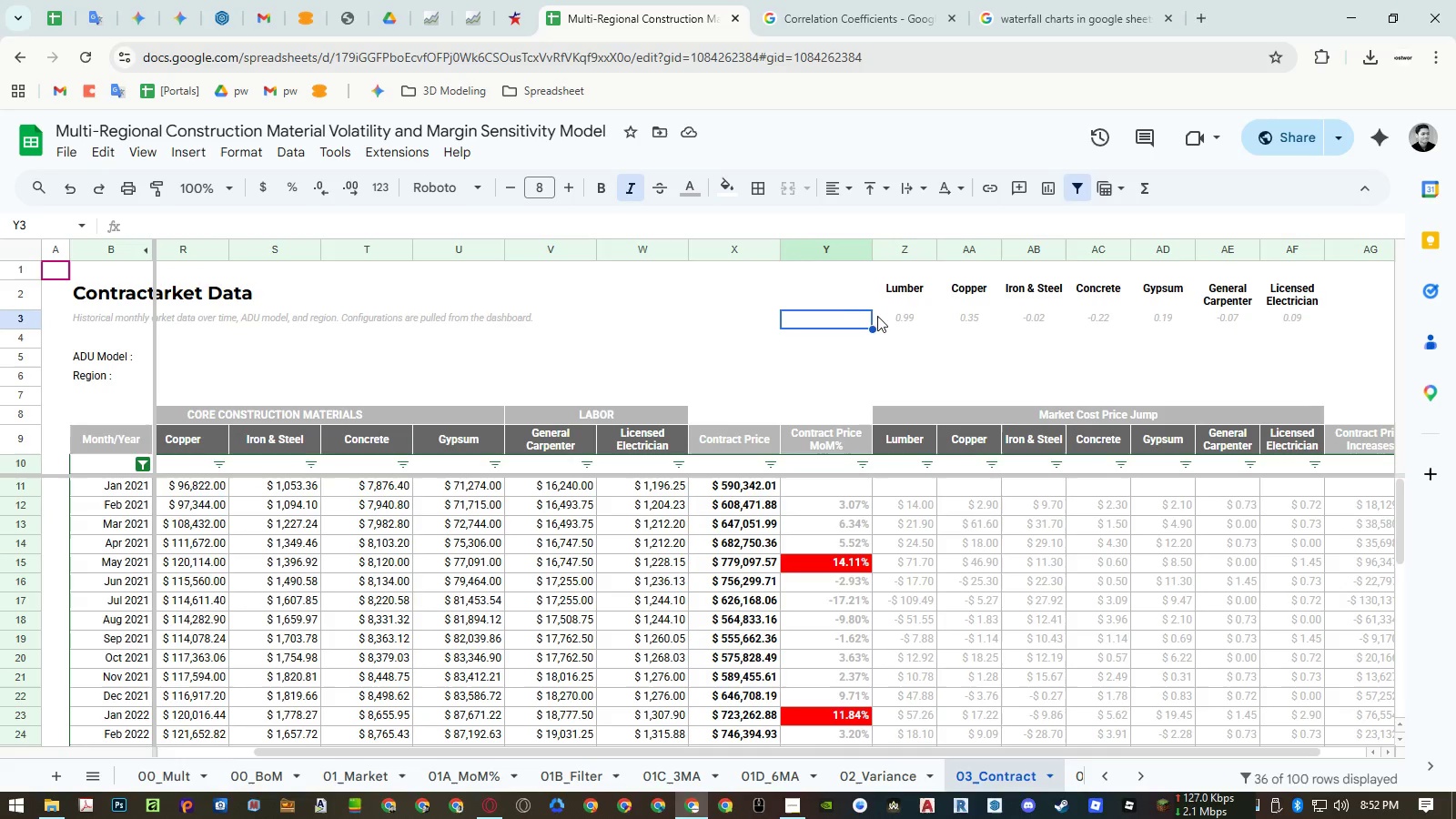 
left_click([854, 317])
 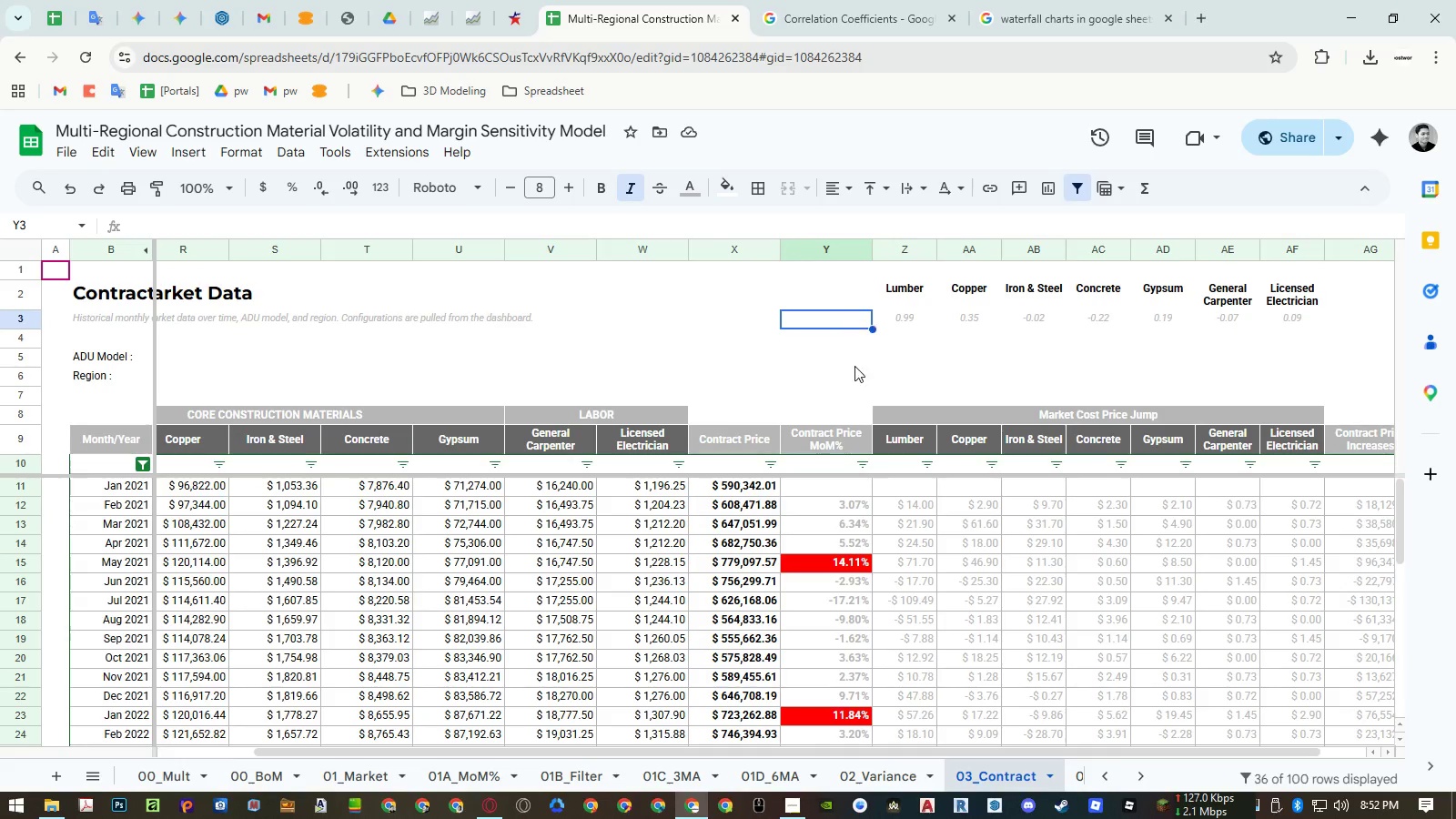 
key(Control+ControlLeft)
 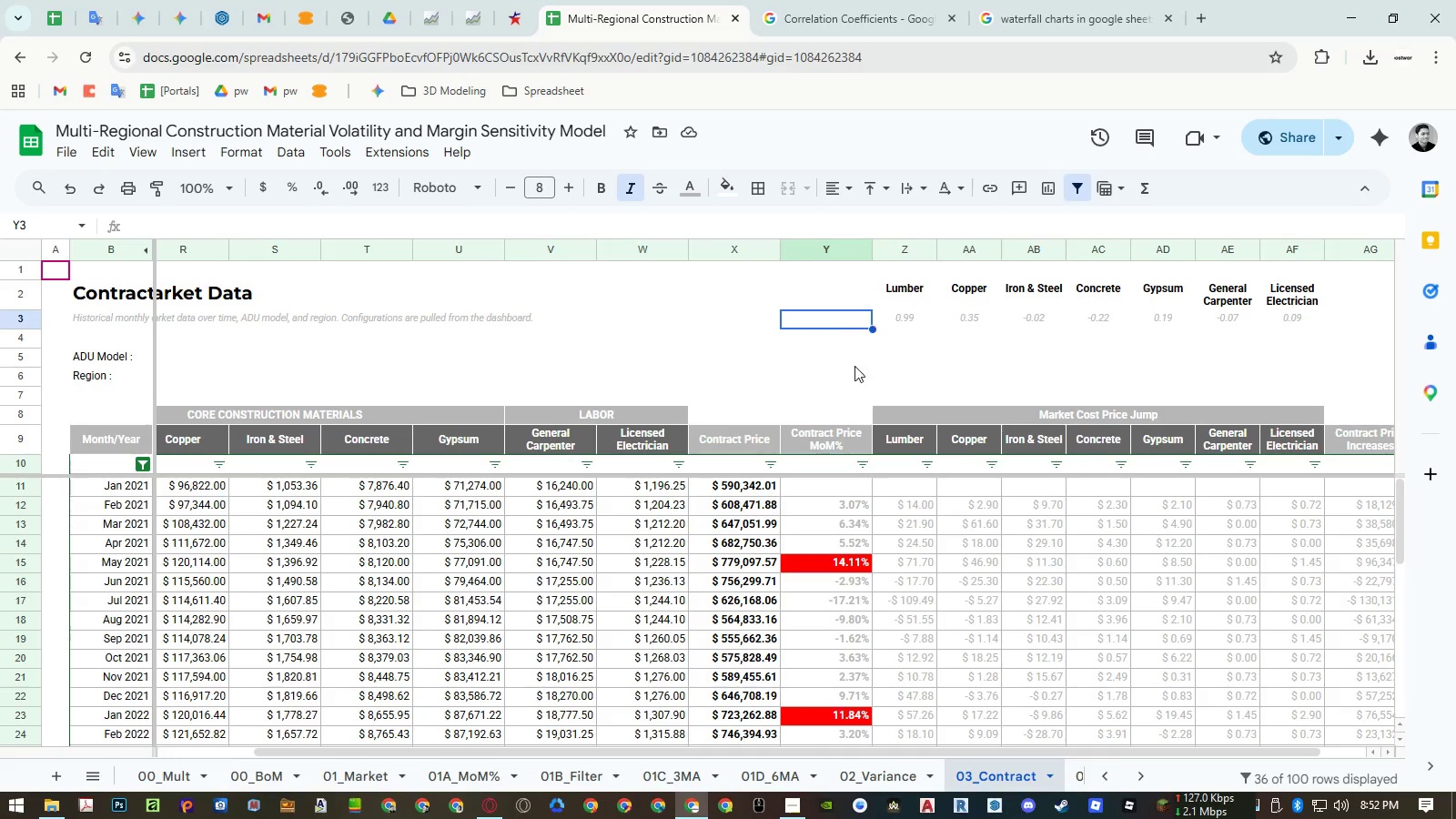 
key(Control+Shift+ShiftLeft)
 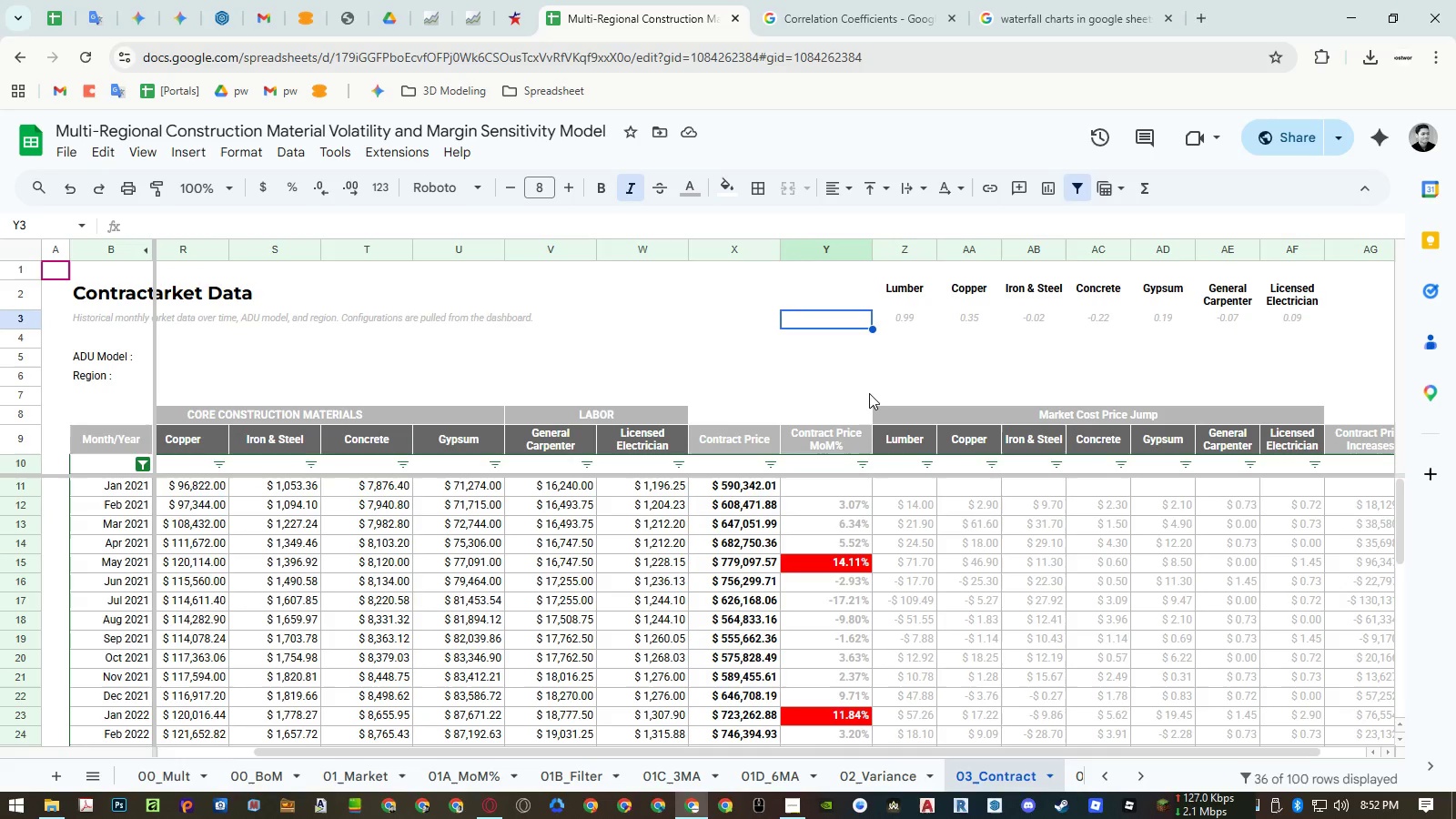 
key(Control+Shift+V)
 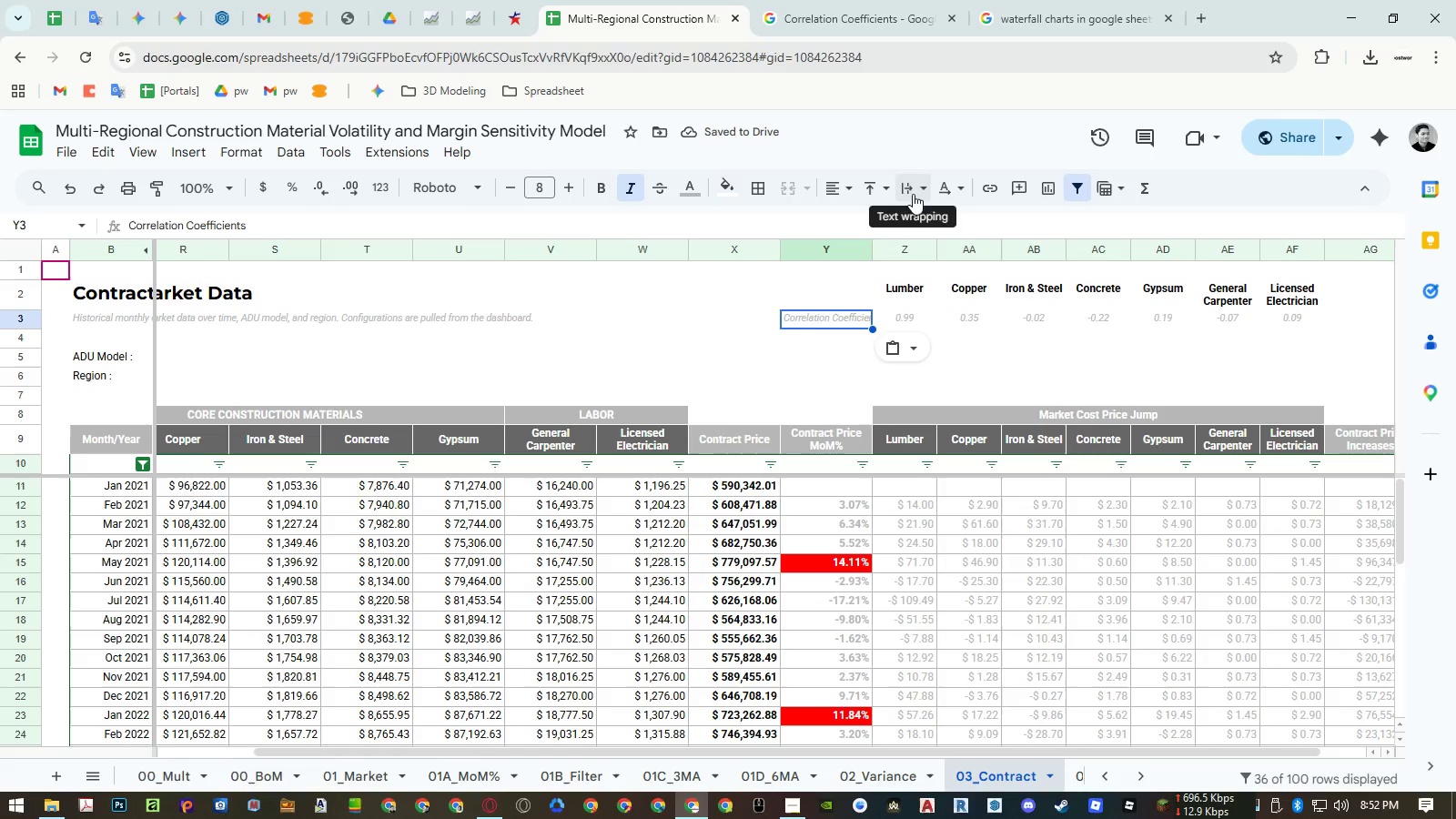 
left_click([909, 200])
 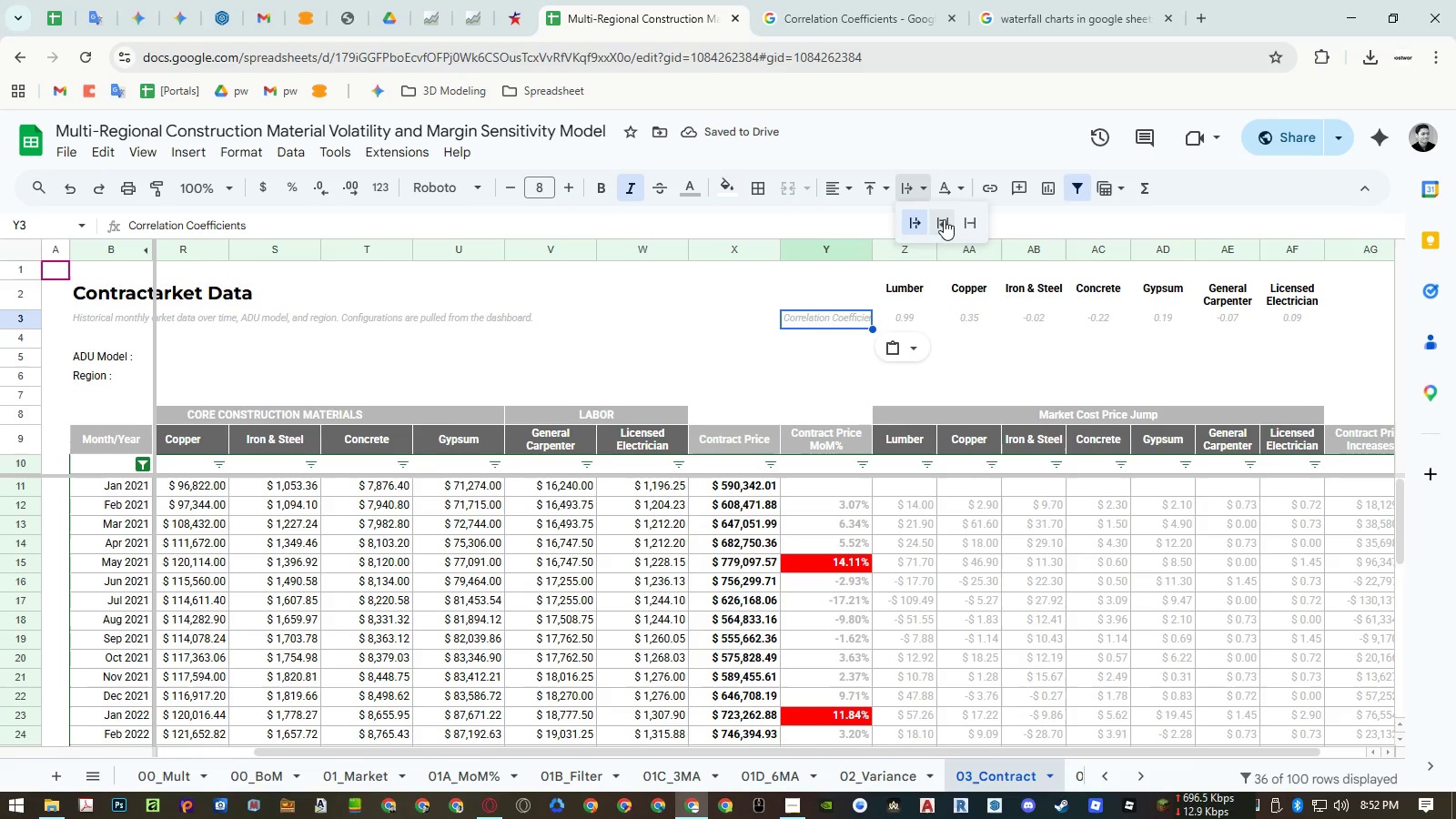 
left_click([944, 219])
 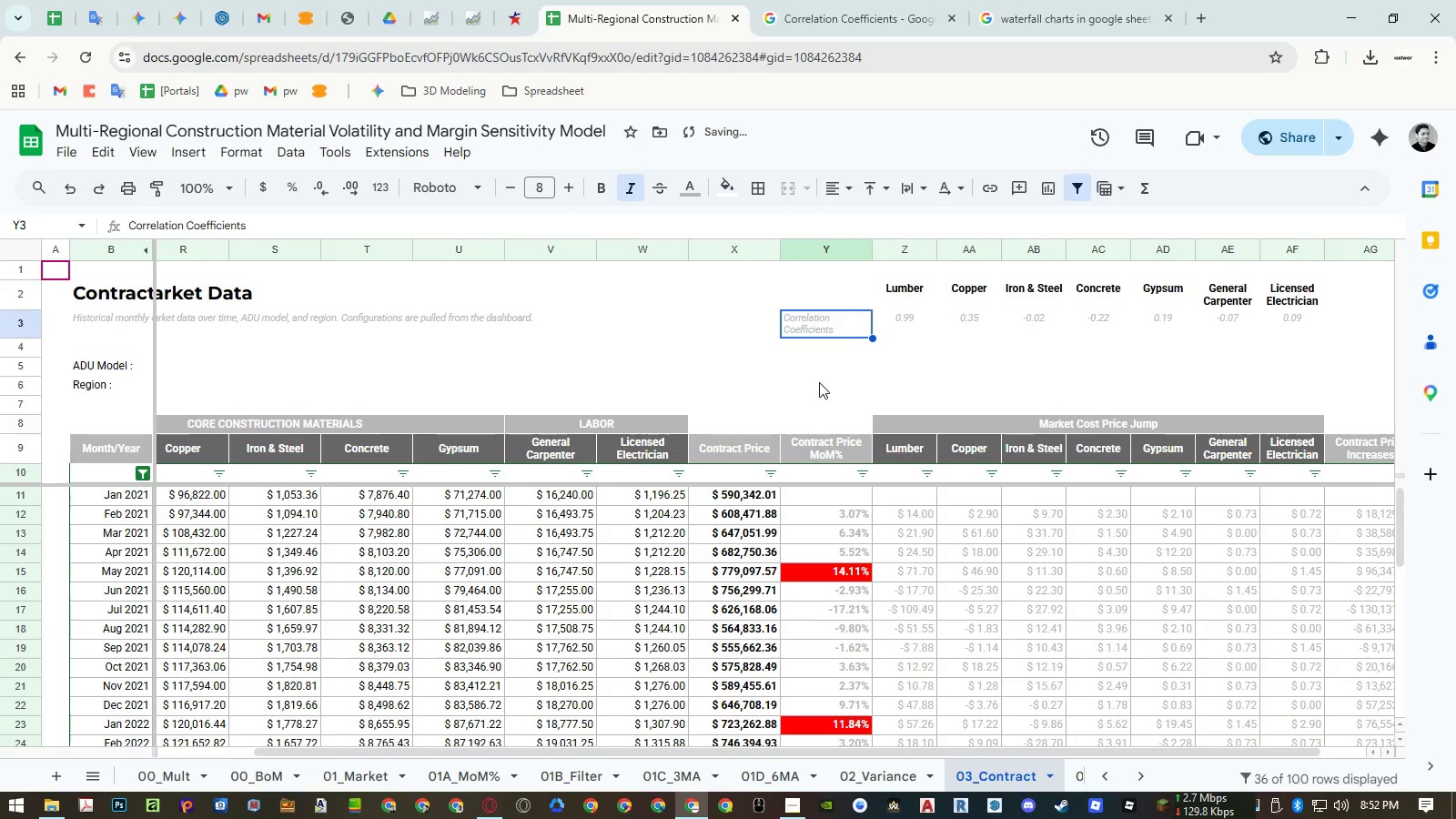 
left_click([819, 382])
 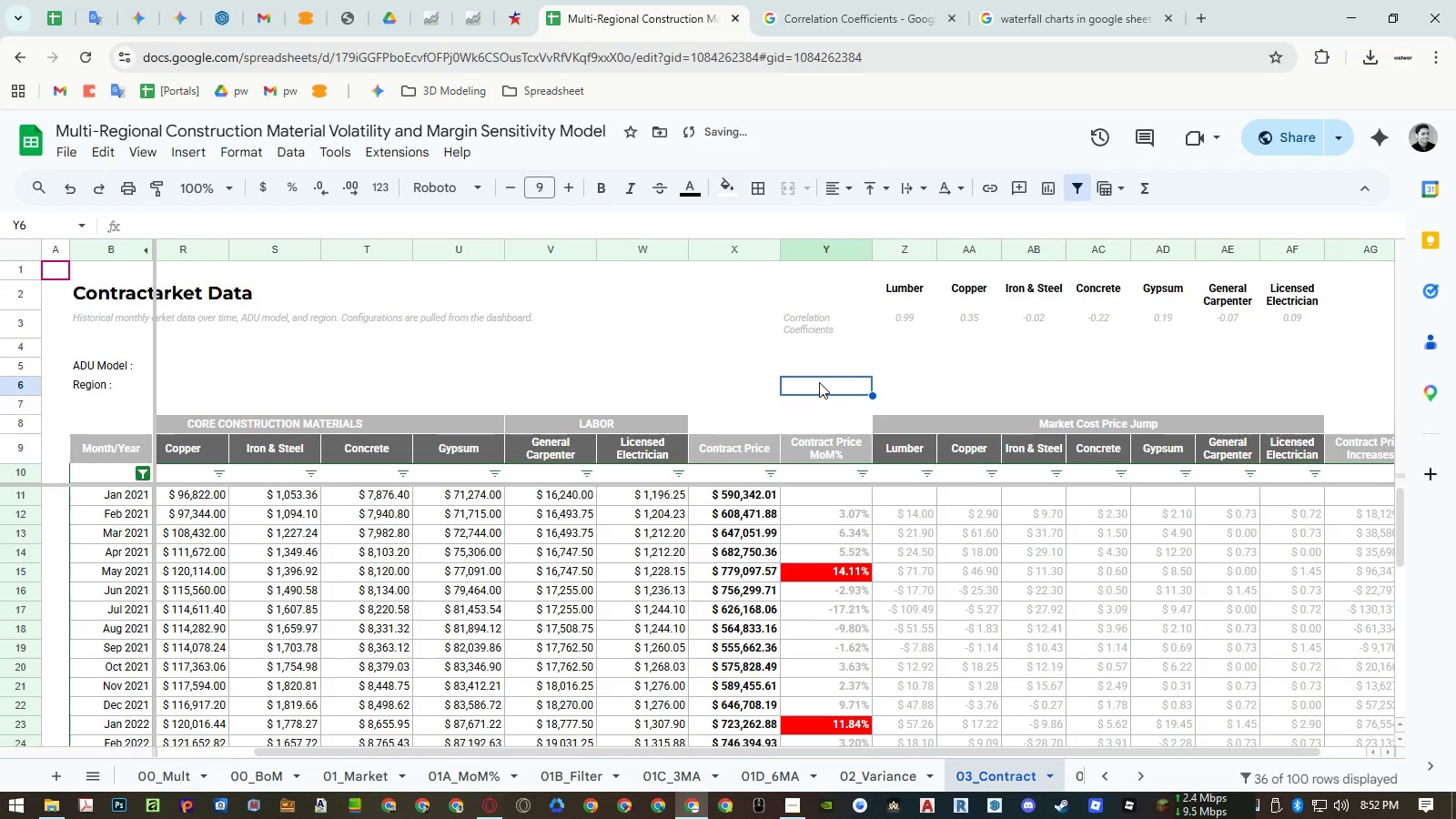 
key(Control+Z)
 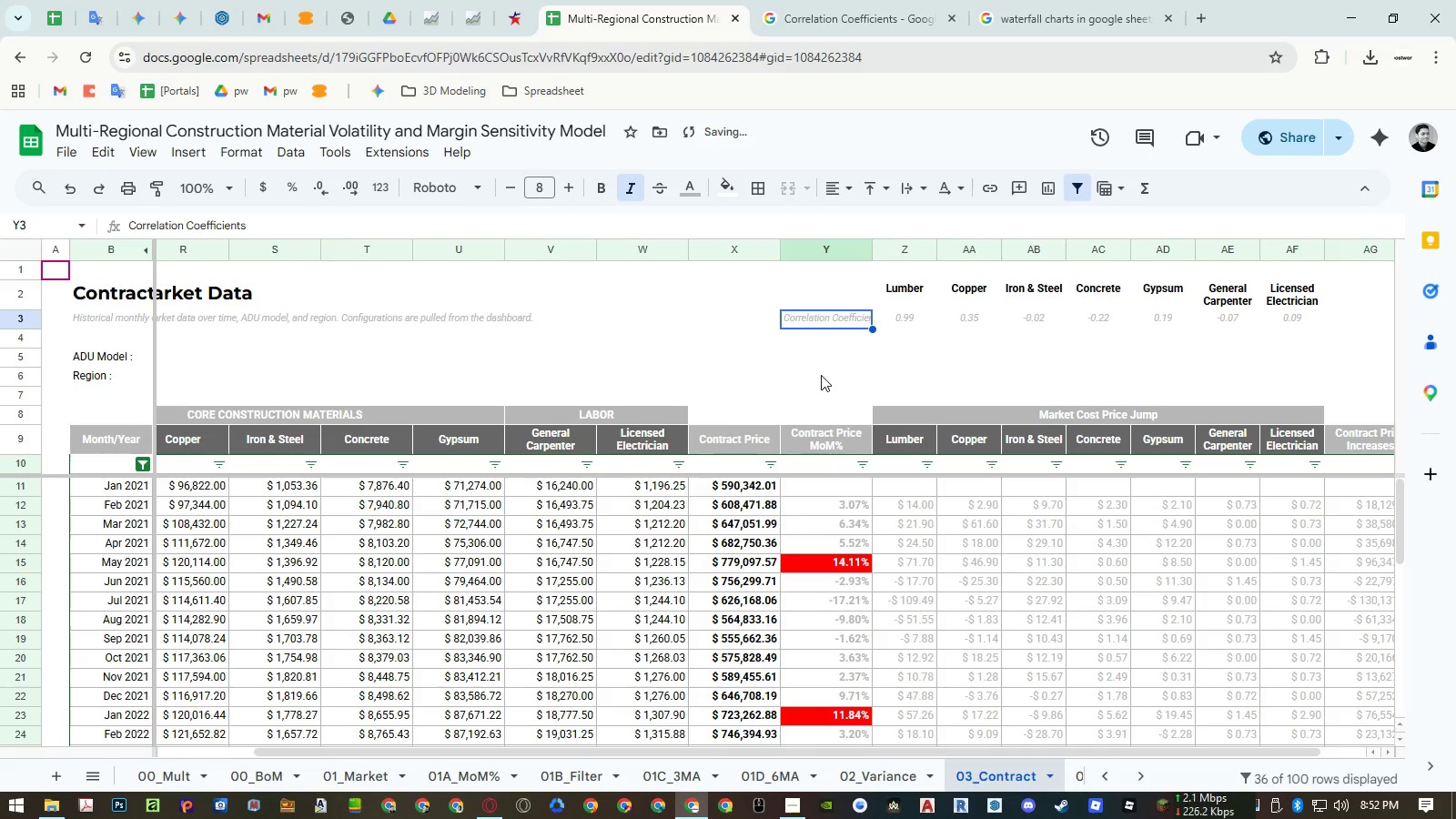 
scroll: coordinate [821, 375], scroll_direction: down, amount: 1.0
 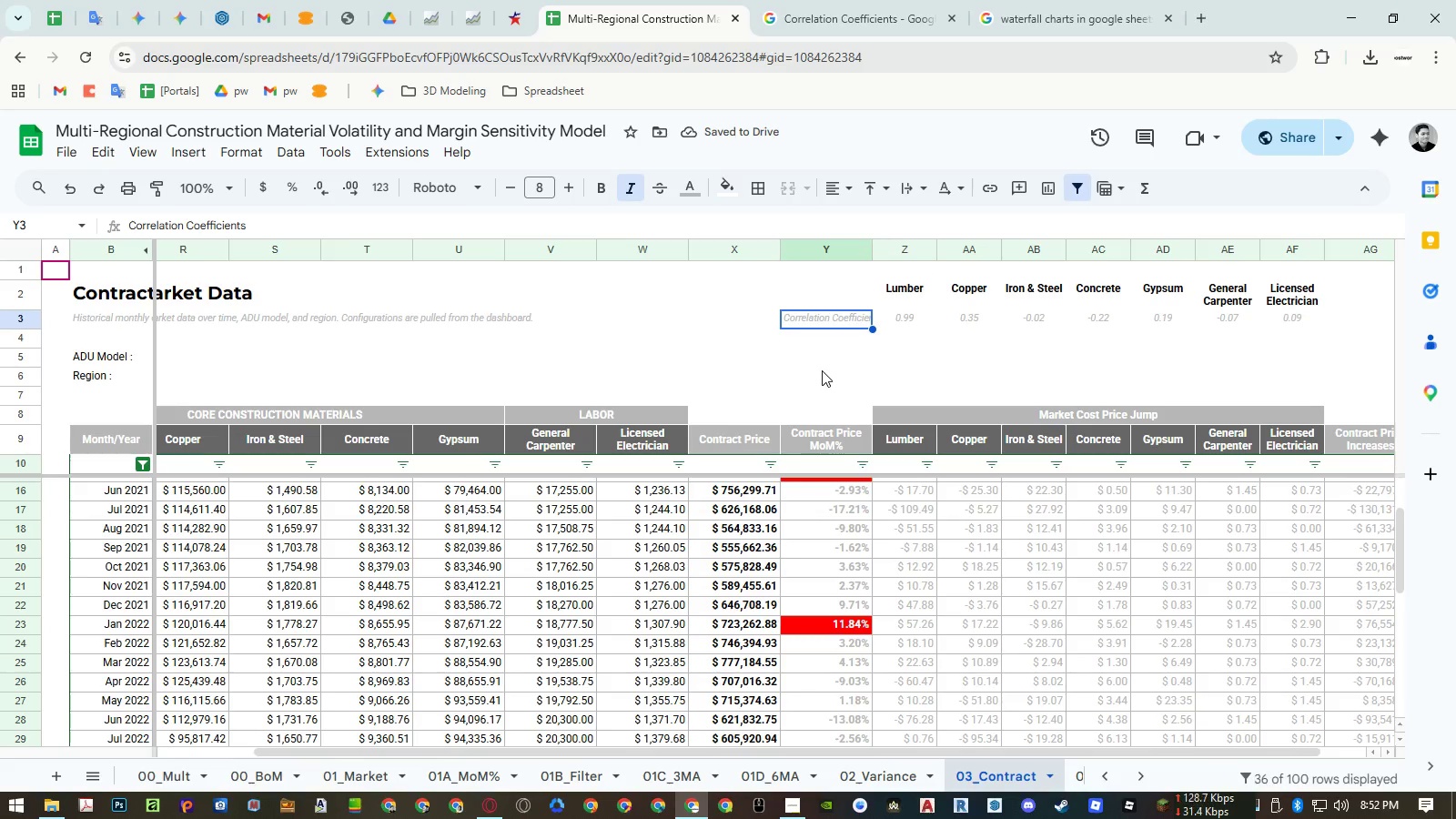 
key(Control+Y)
 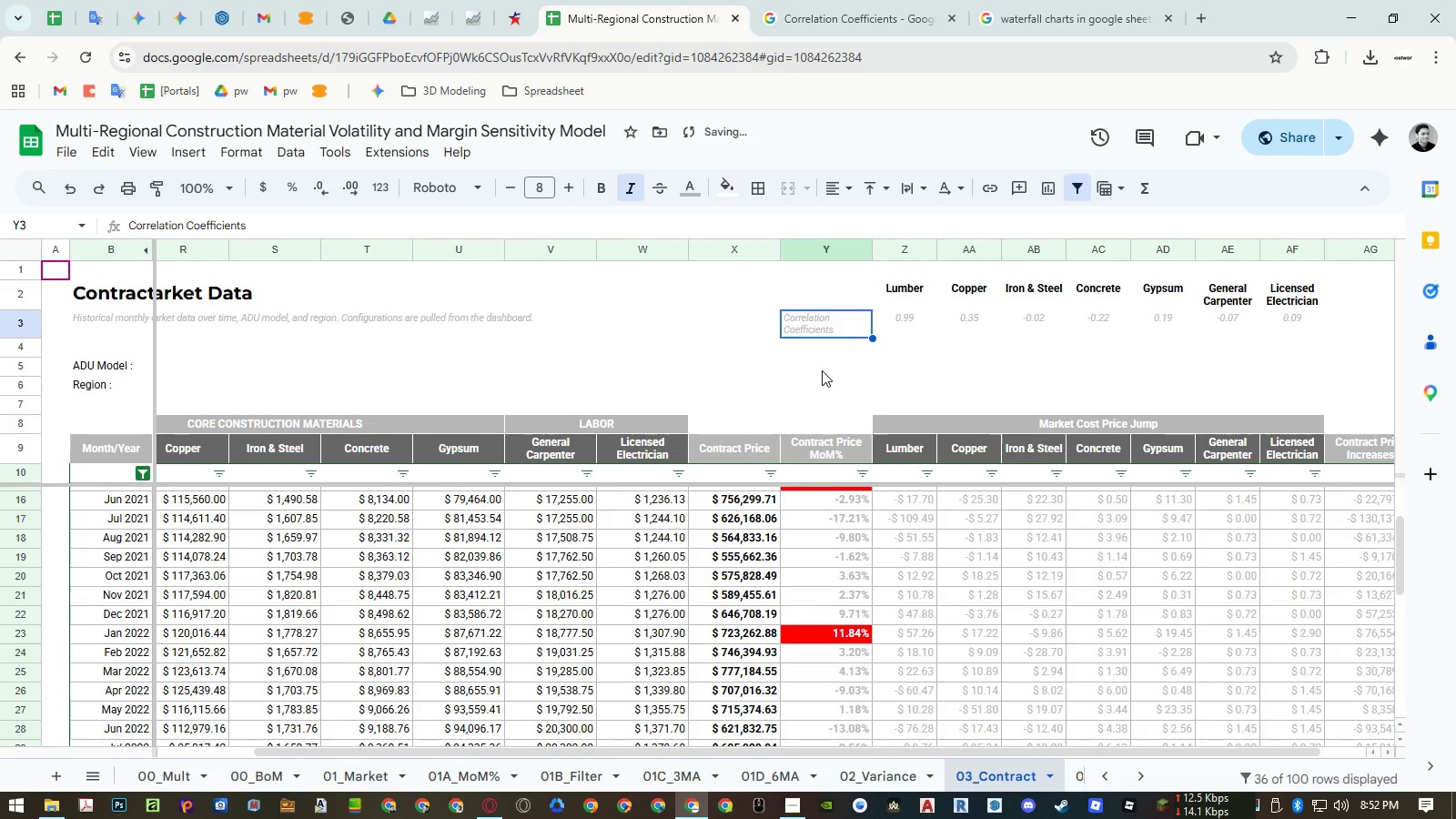 
key(Control+Z)
 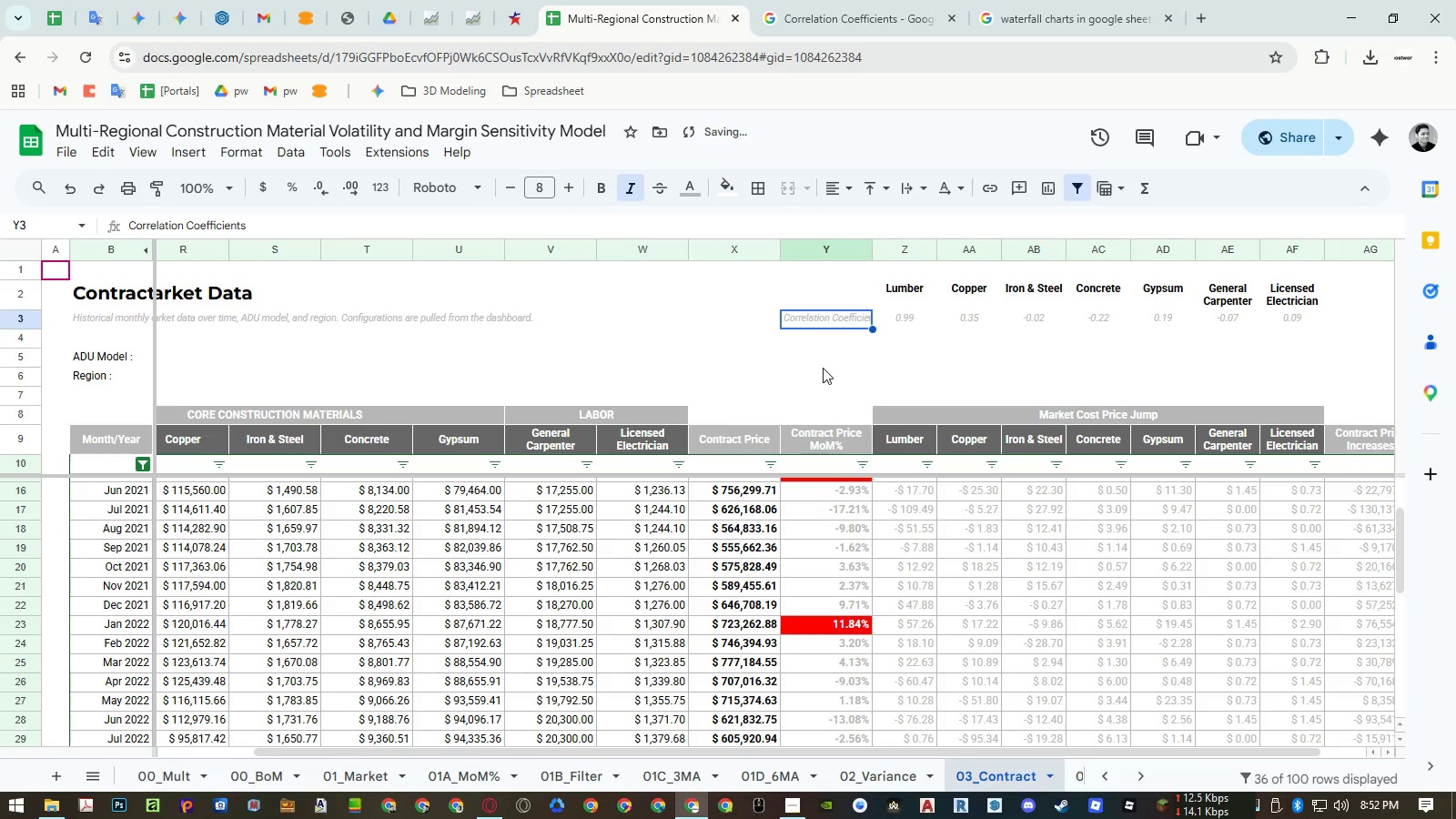 
left_click([823, 368])
 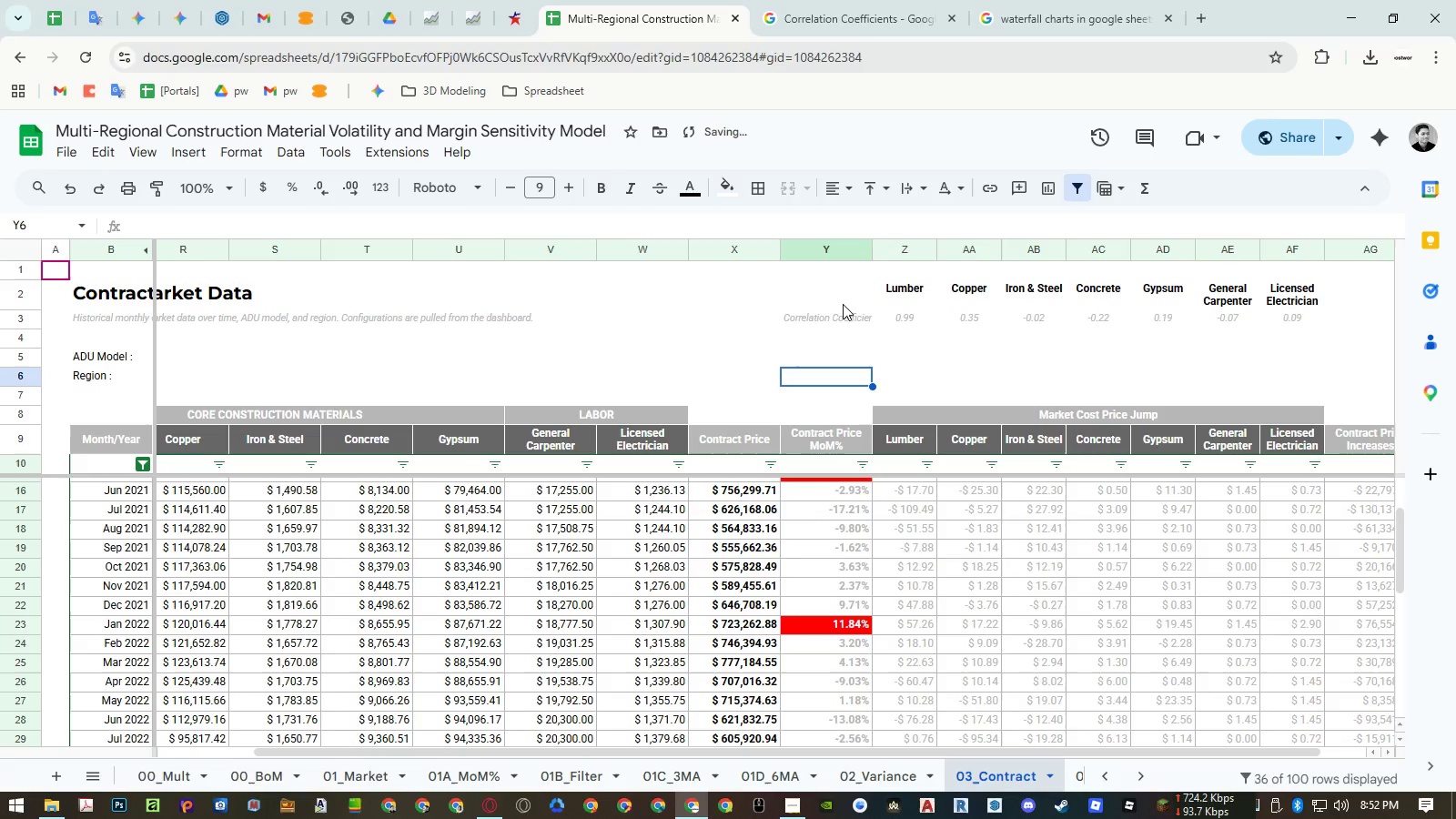 
left_click([843, 318])
 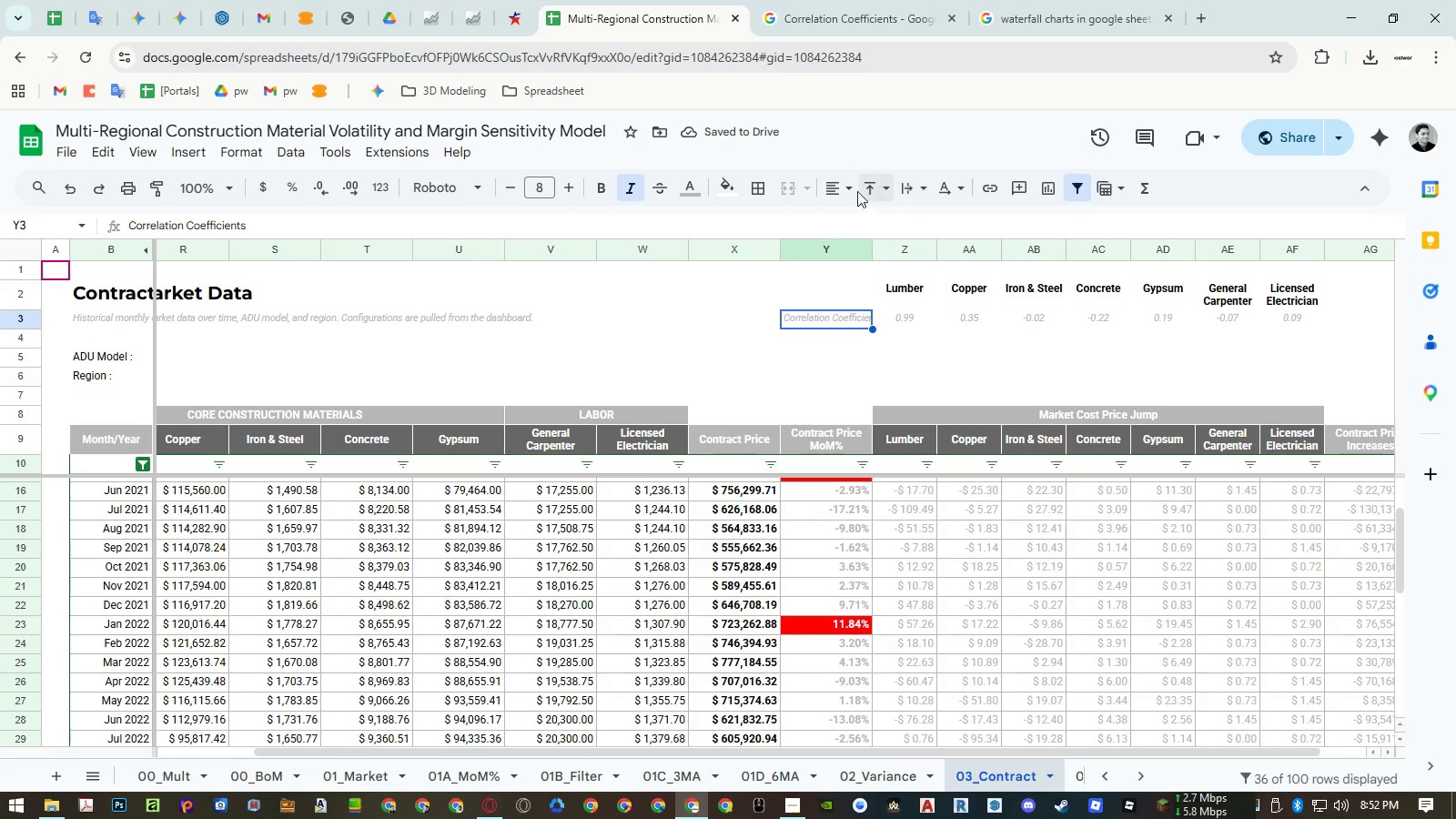 
left_click([846, 189])
 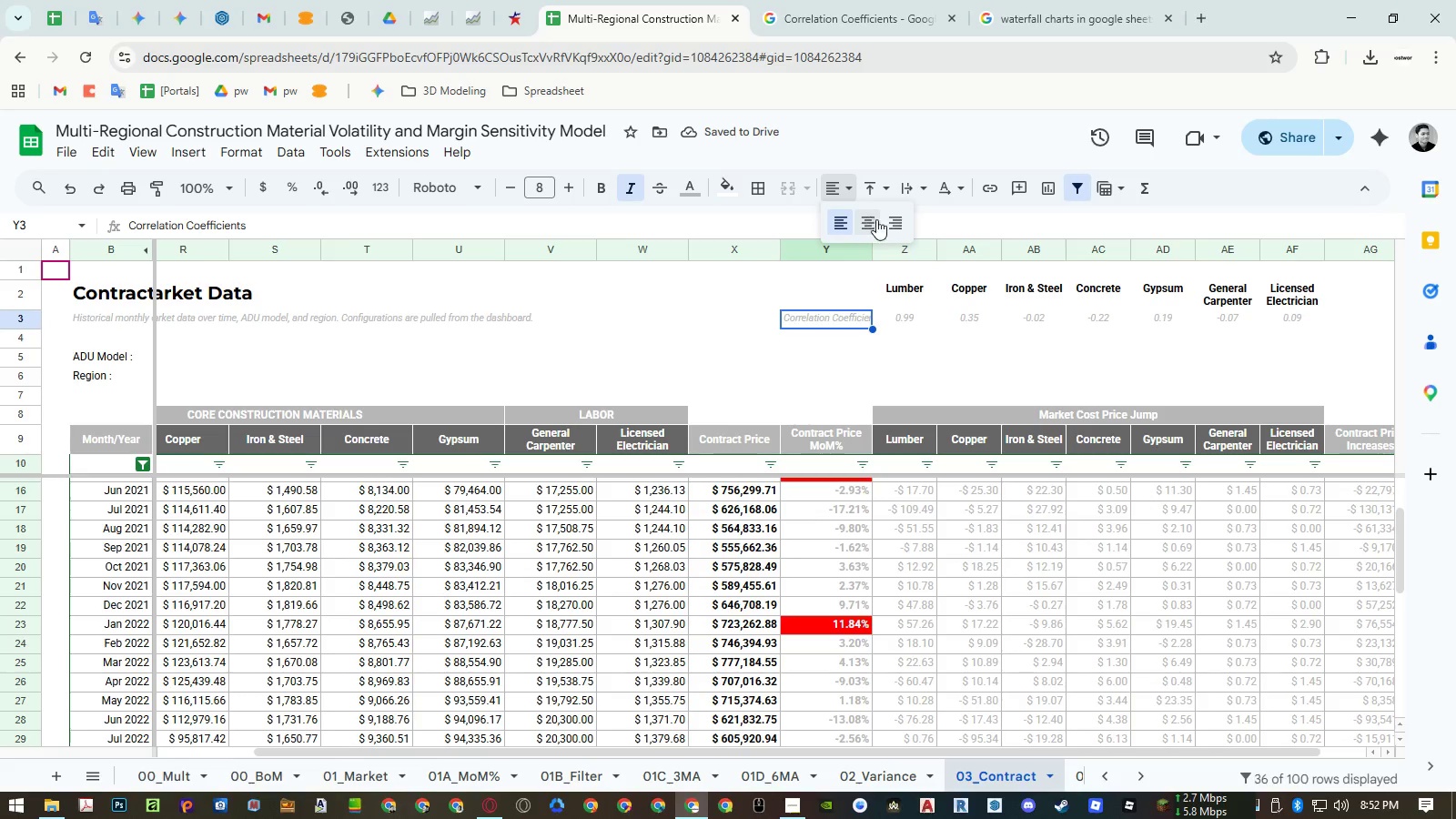 
left_click([898, 222])
 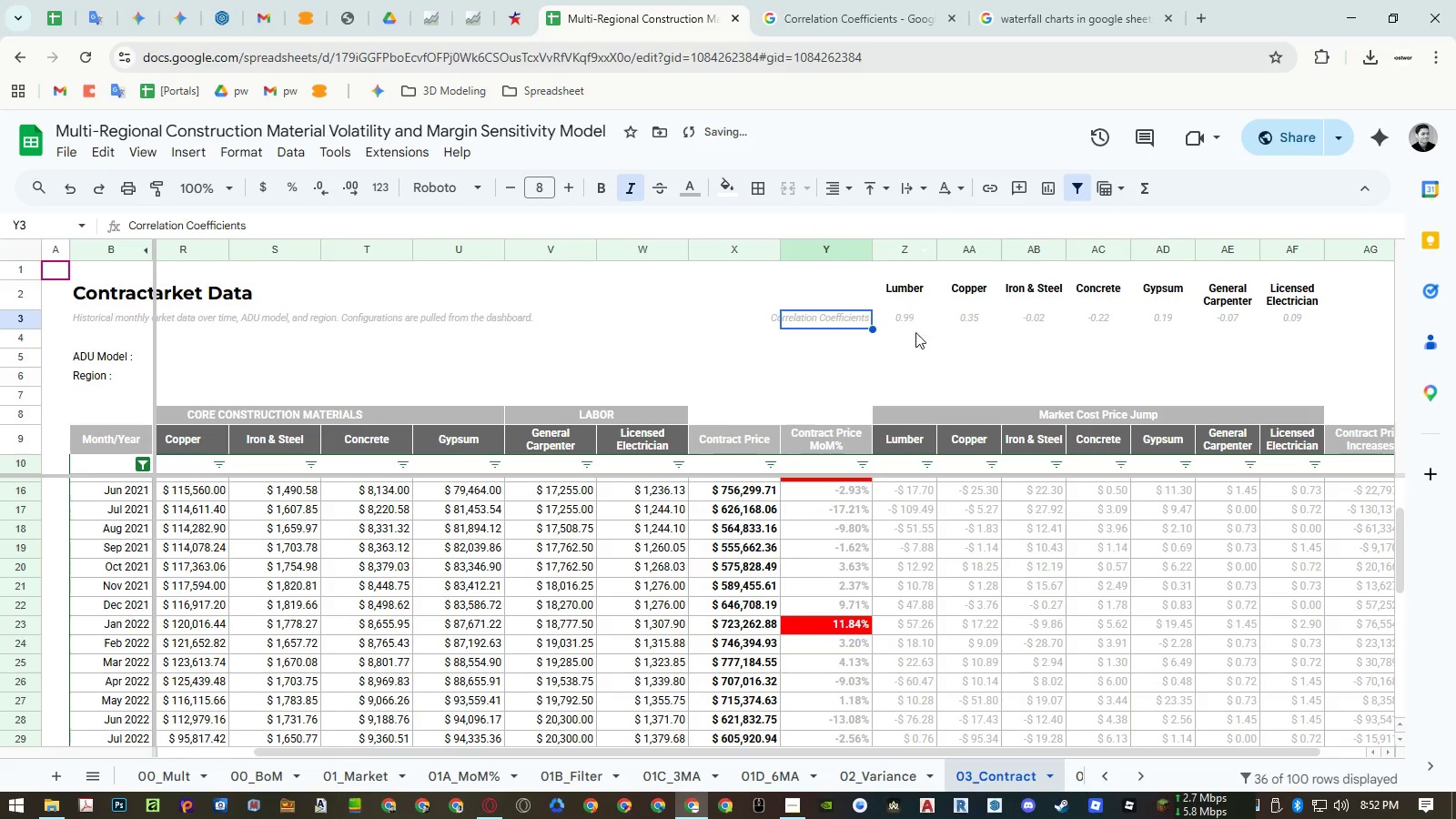 
double_click([923, 360])
 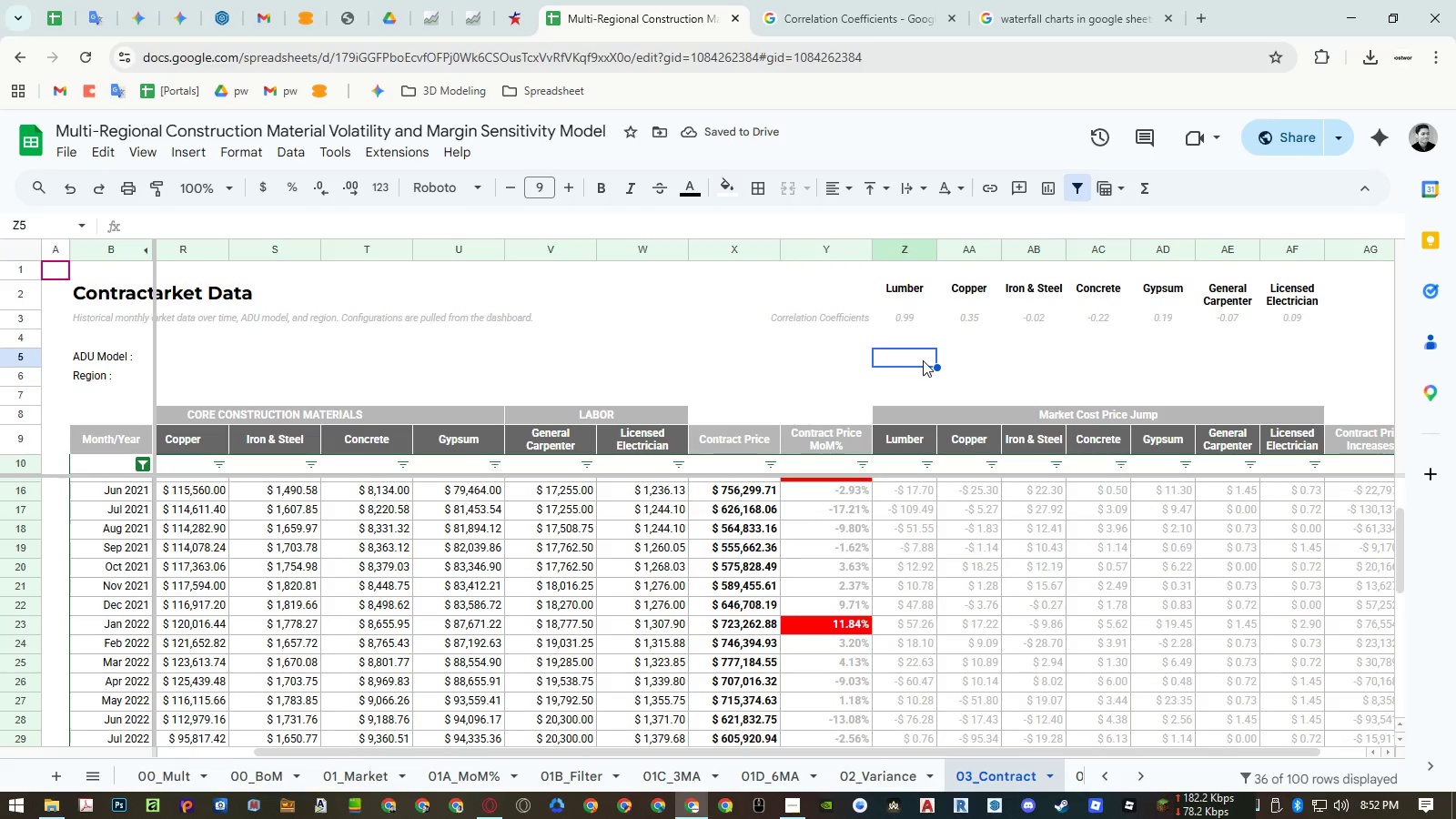 
left_click([1159, 299])
 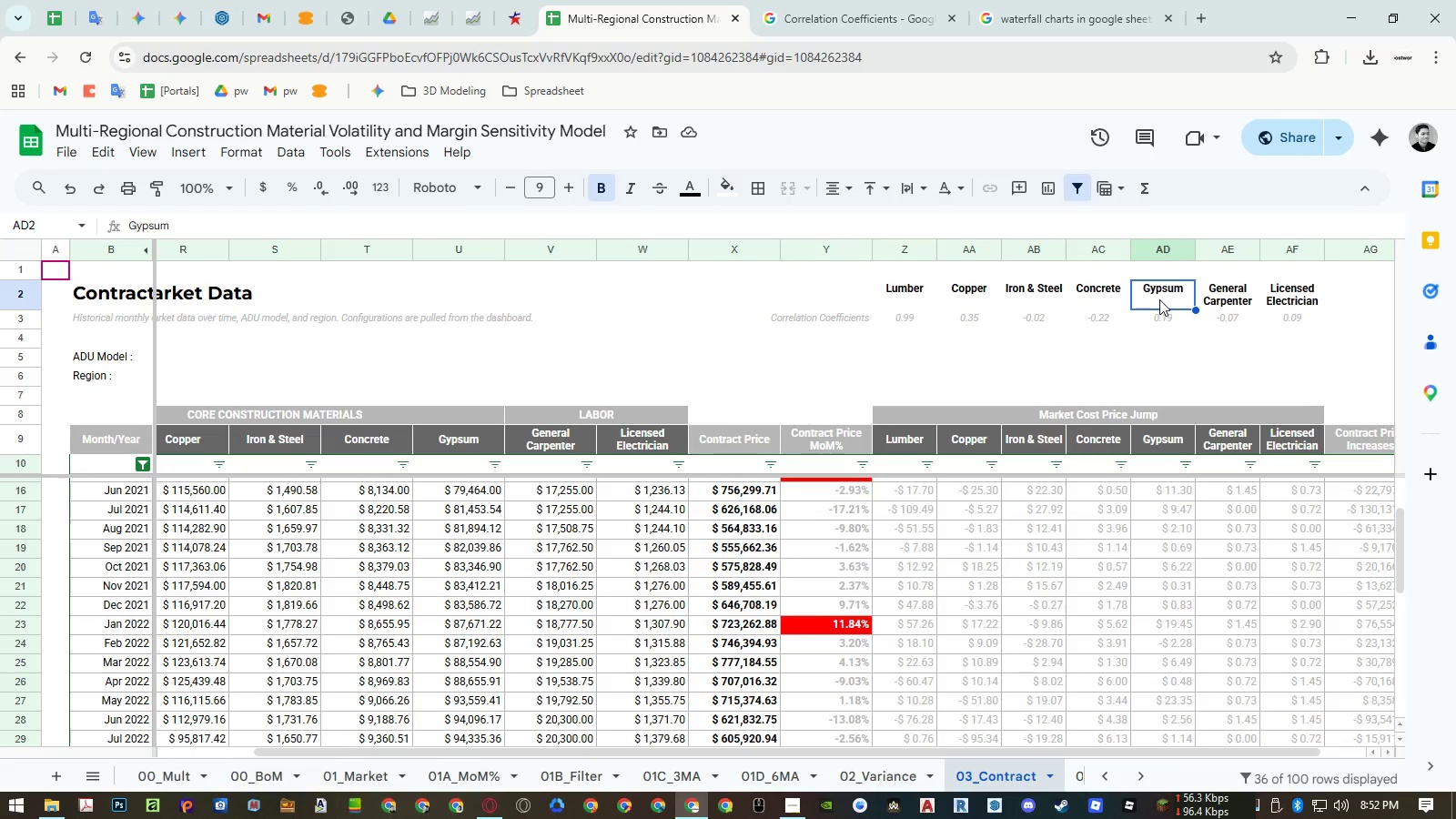 
left_click([920, 292])
 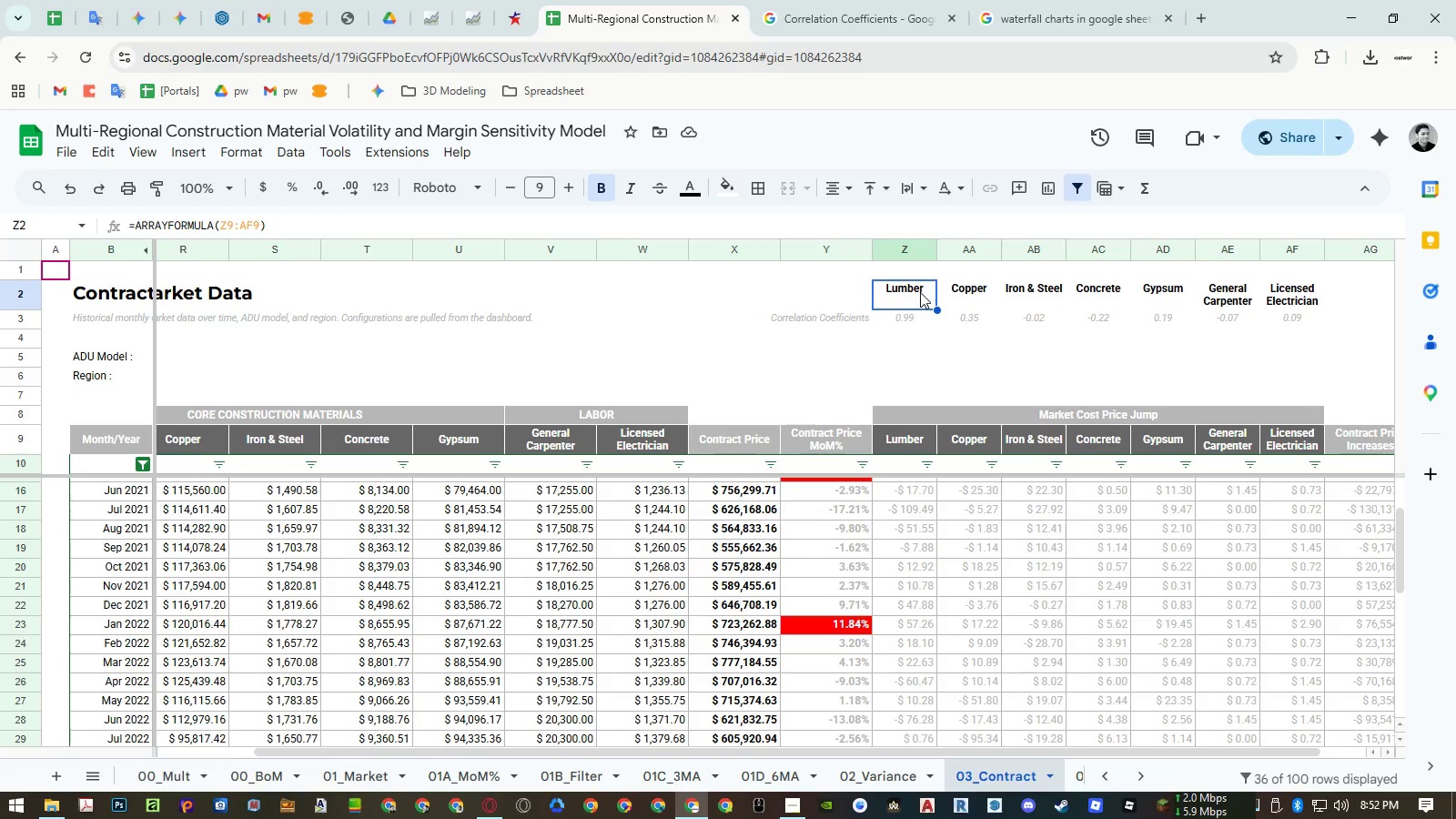 
key(Delete)
 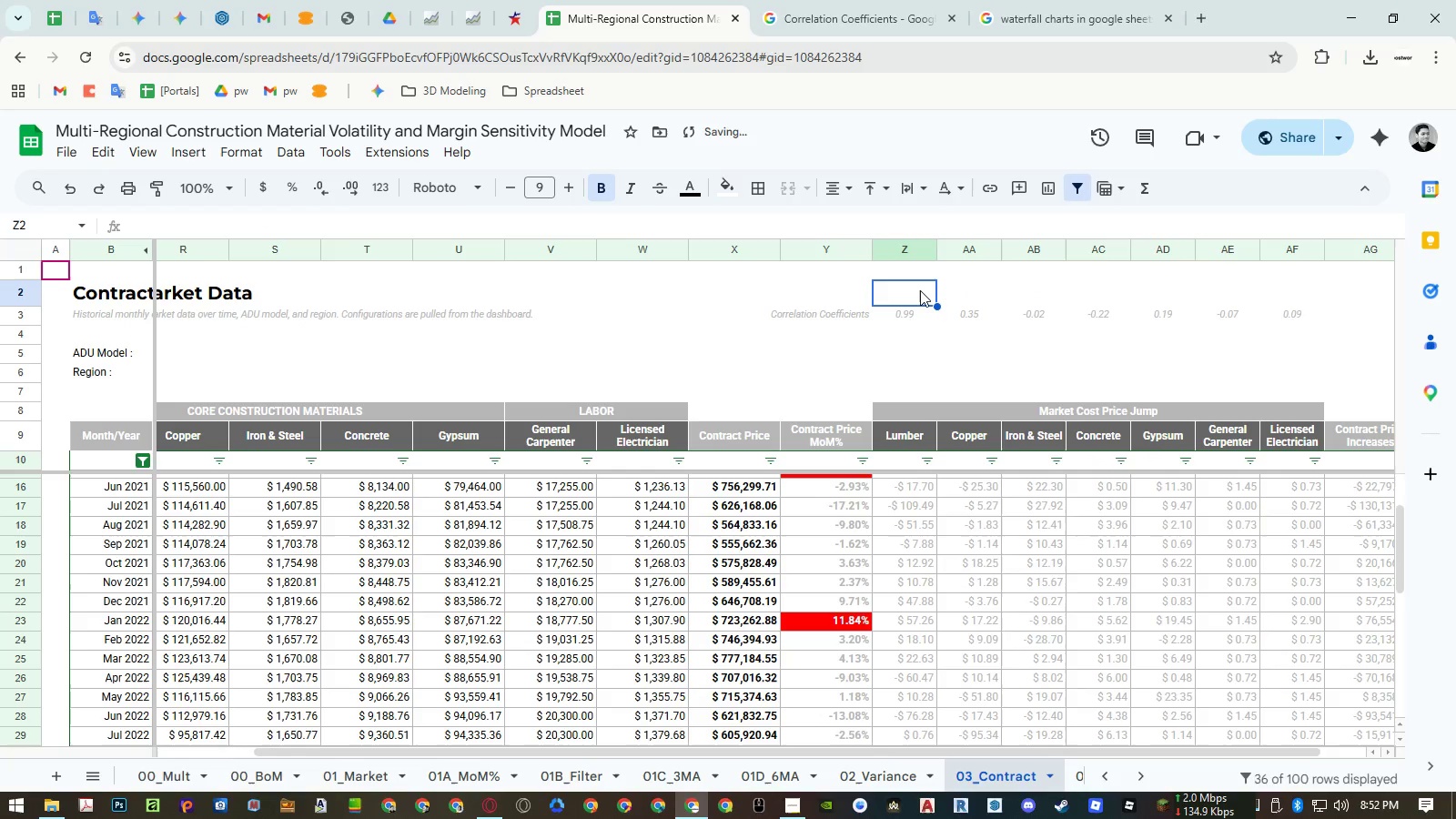 
key(Control+Z)
 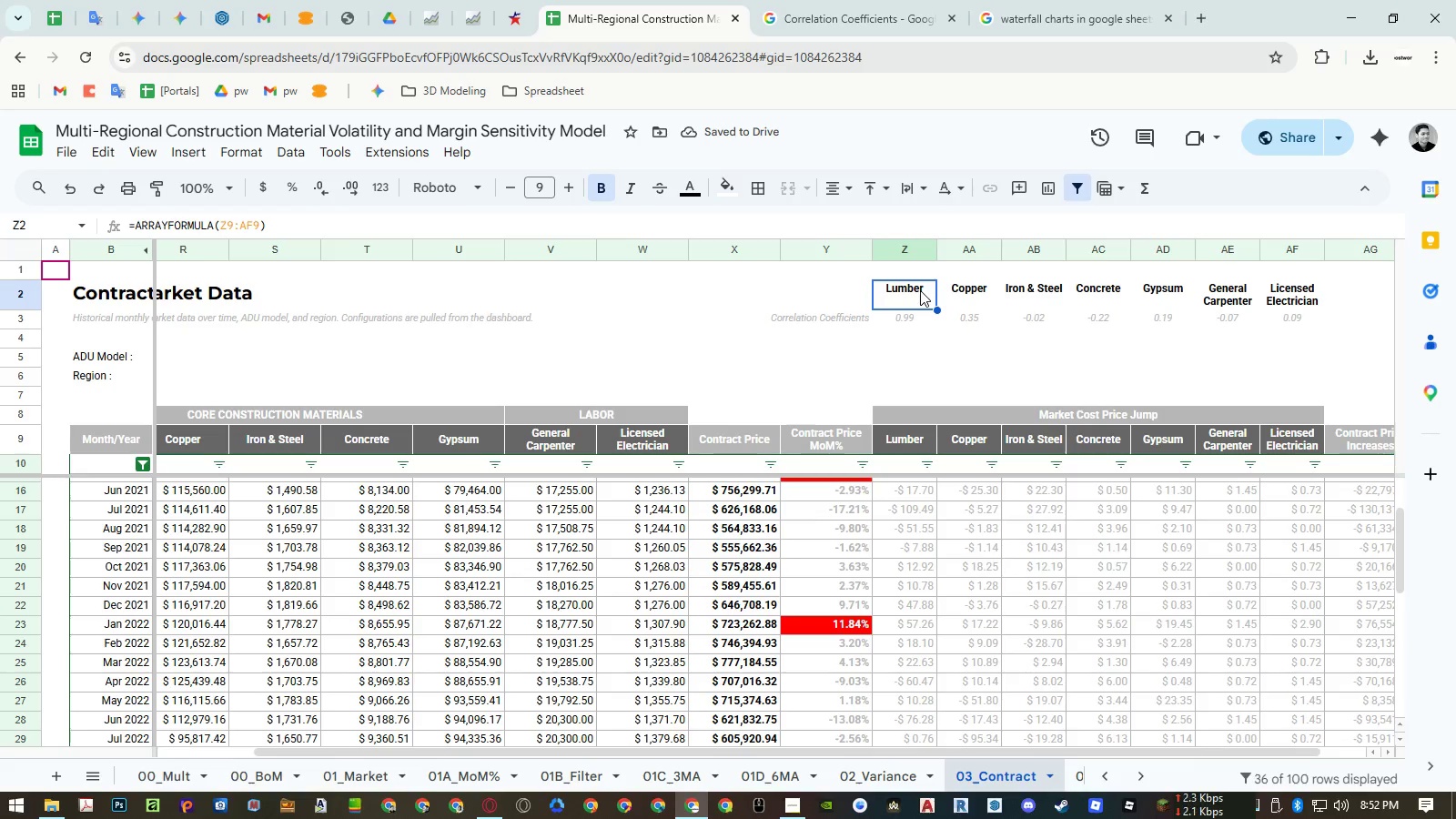 
wait(5.86)
 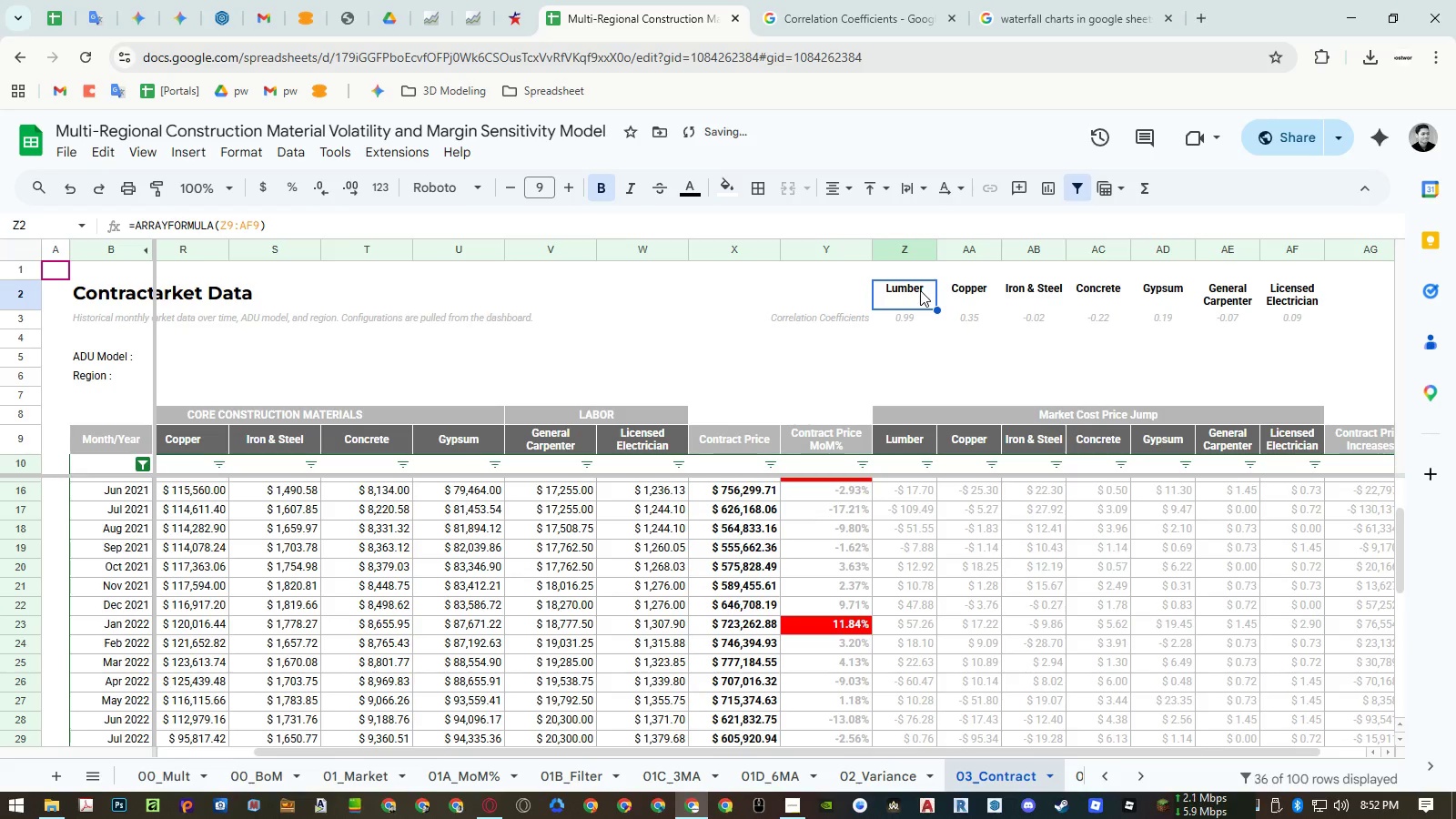 
left_click_drag(start_coordinate=[920, 290], to_coordinate=[1274, 294])
 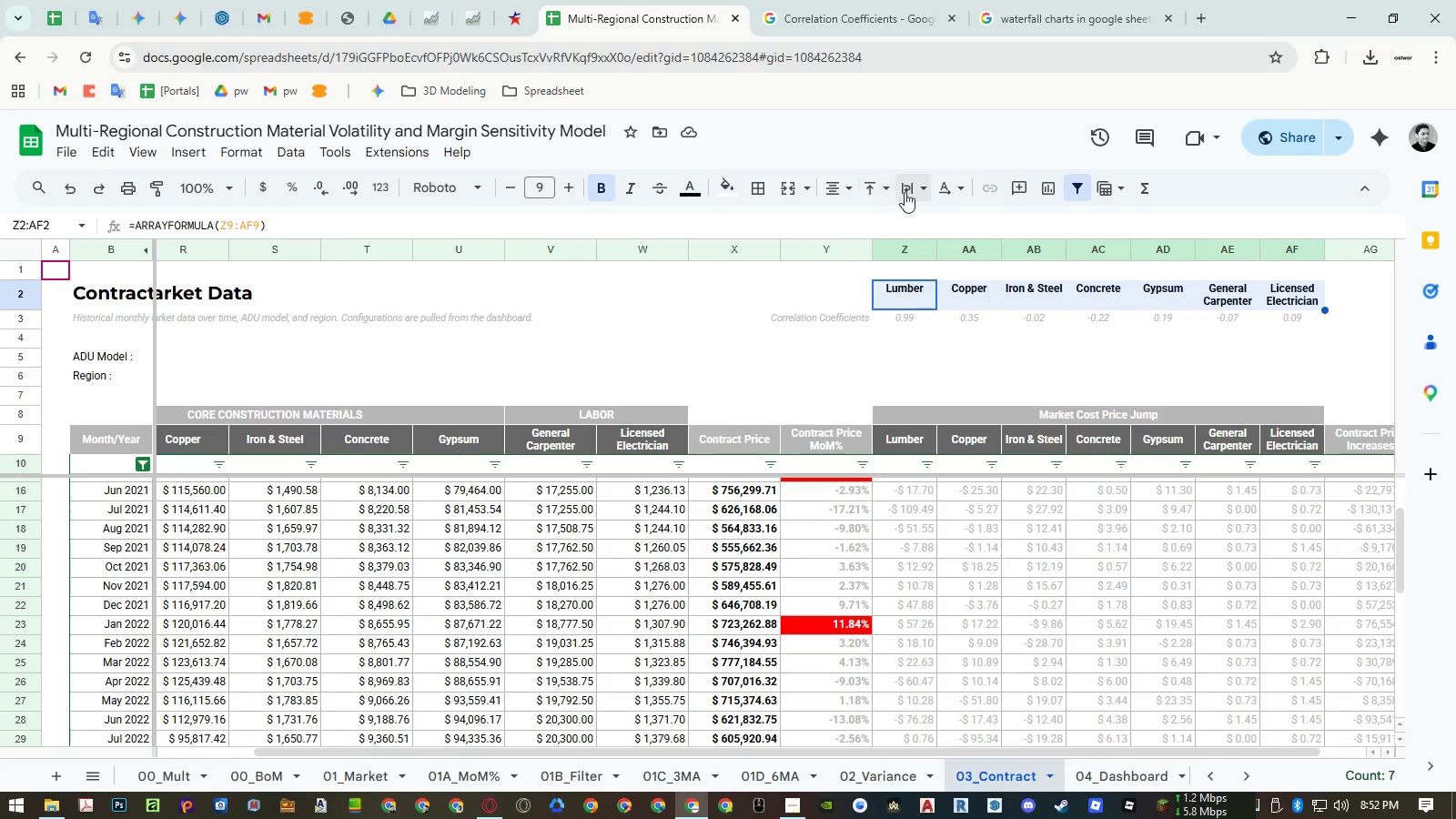 
left_click([905, 191])
 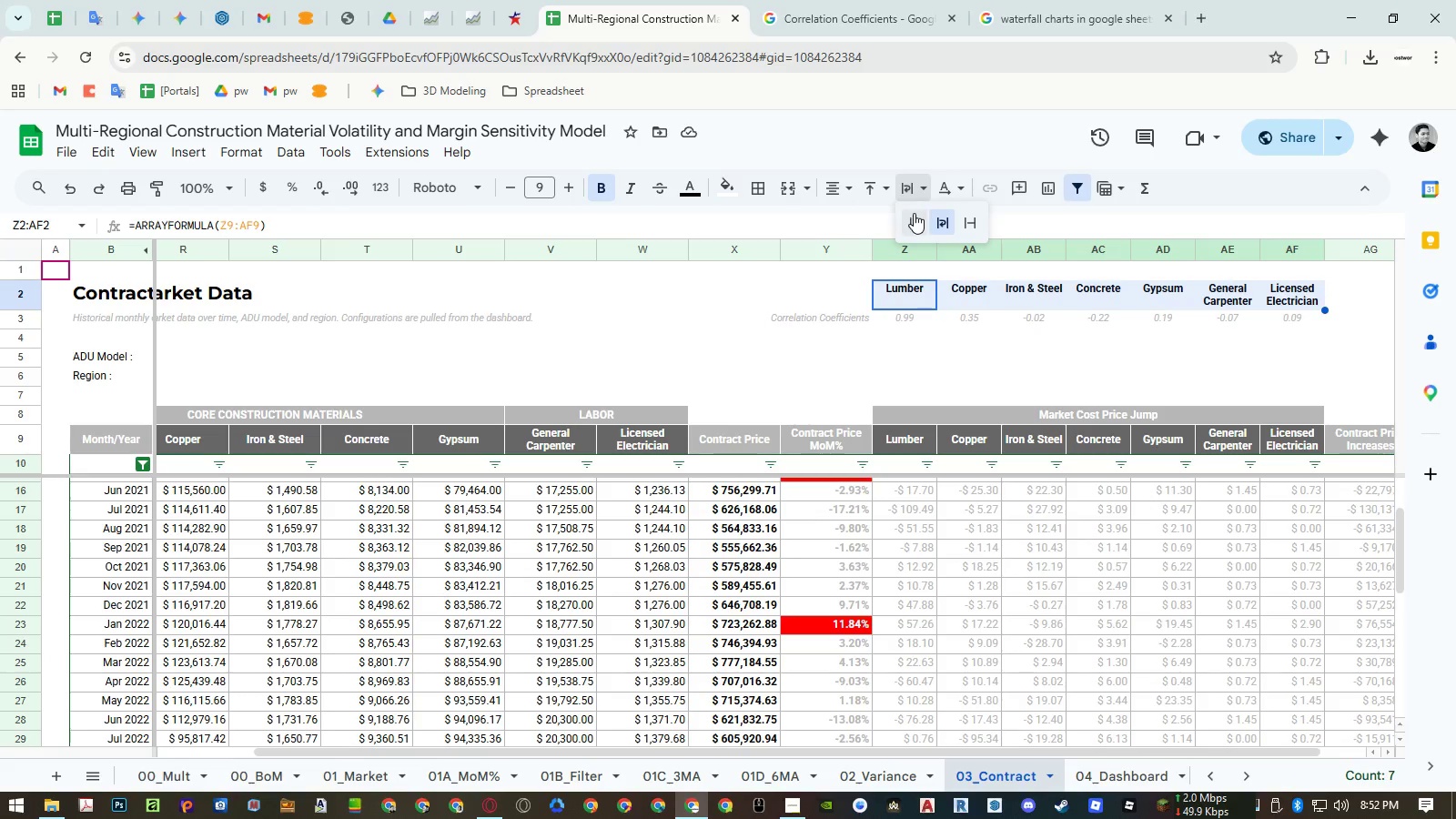 
left_click([914, 216])
 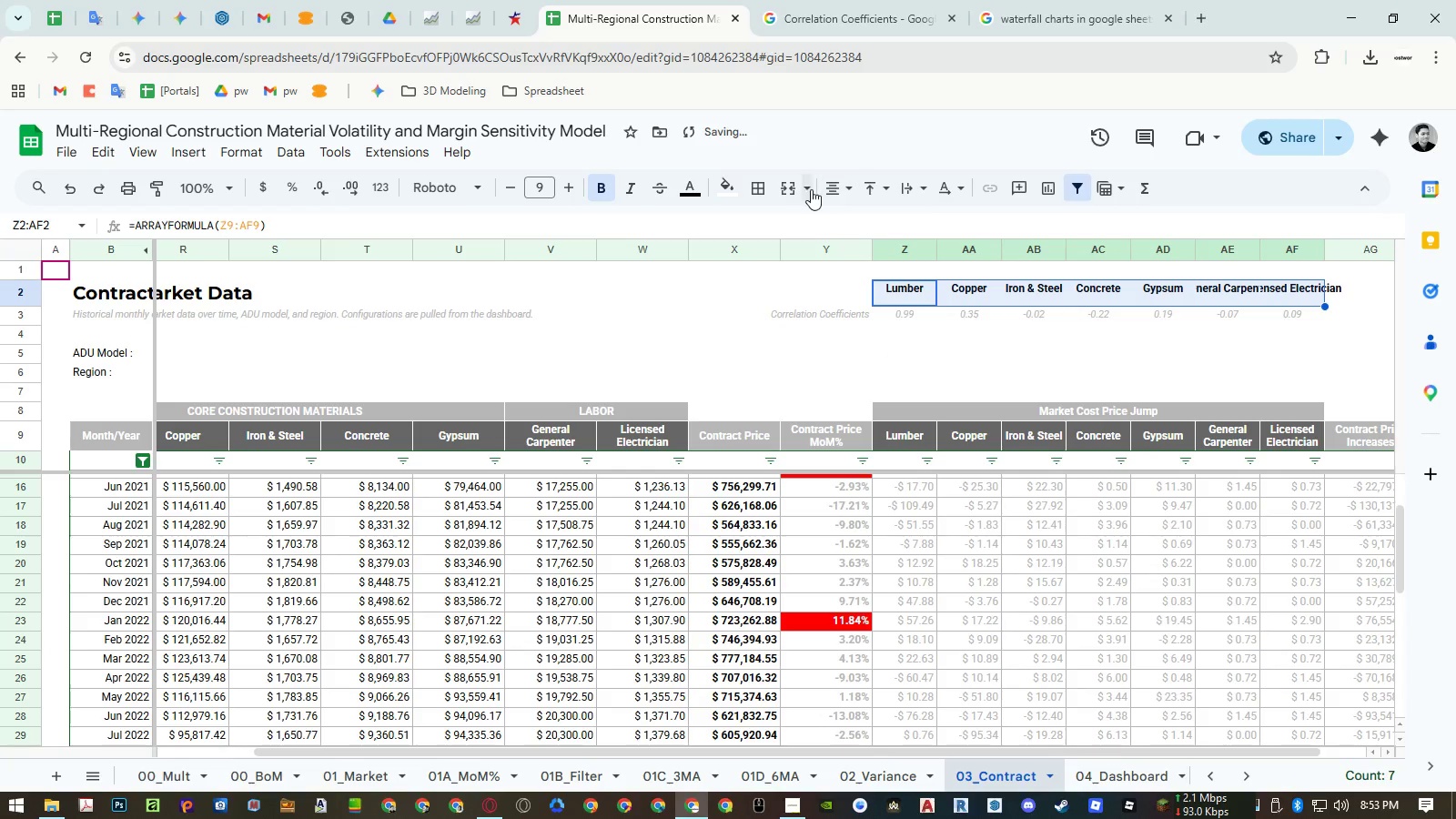 
double_click([841, 224])
 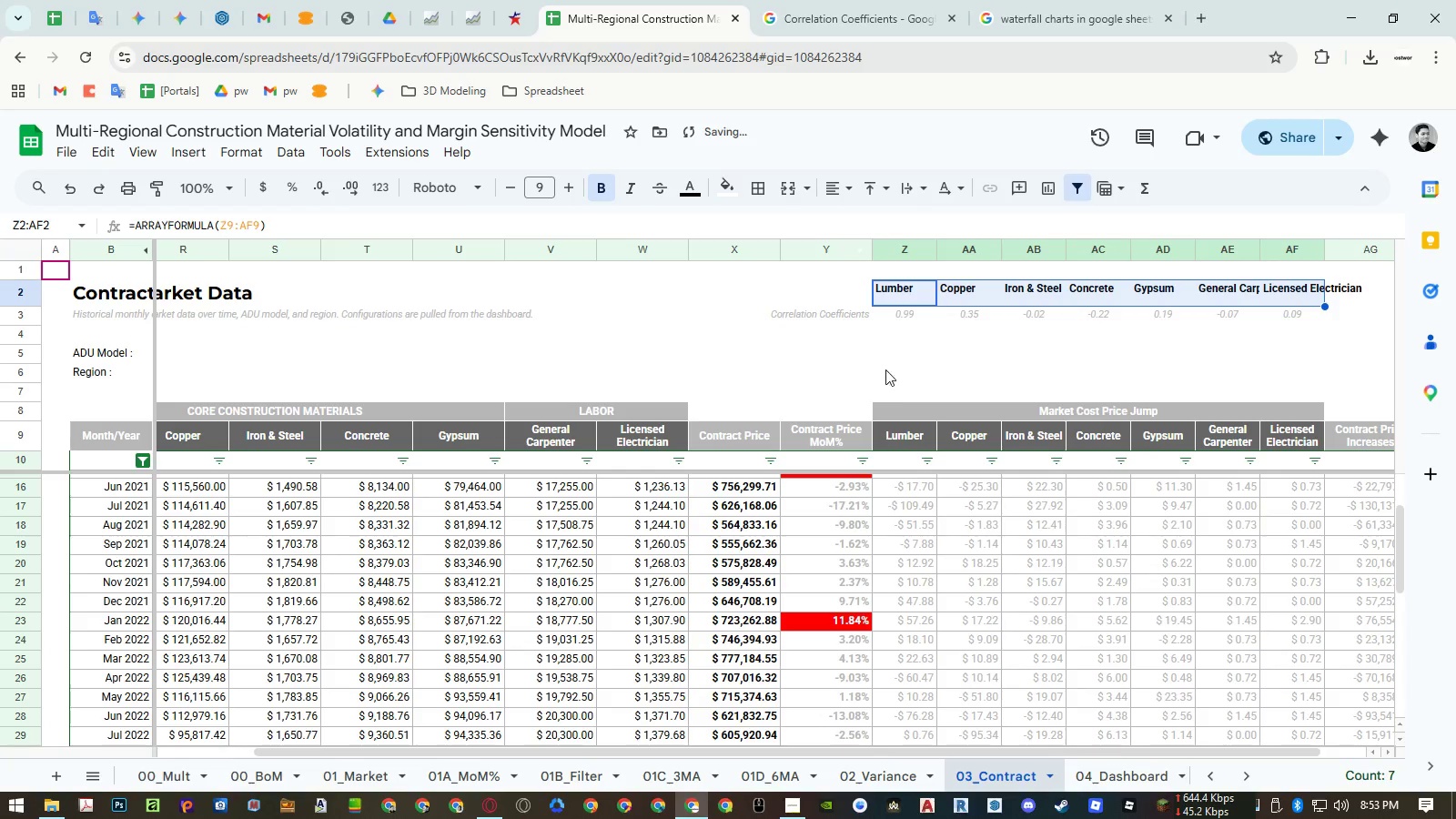 
left_click([896, 380])
 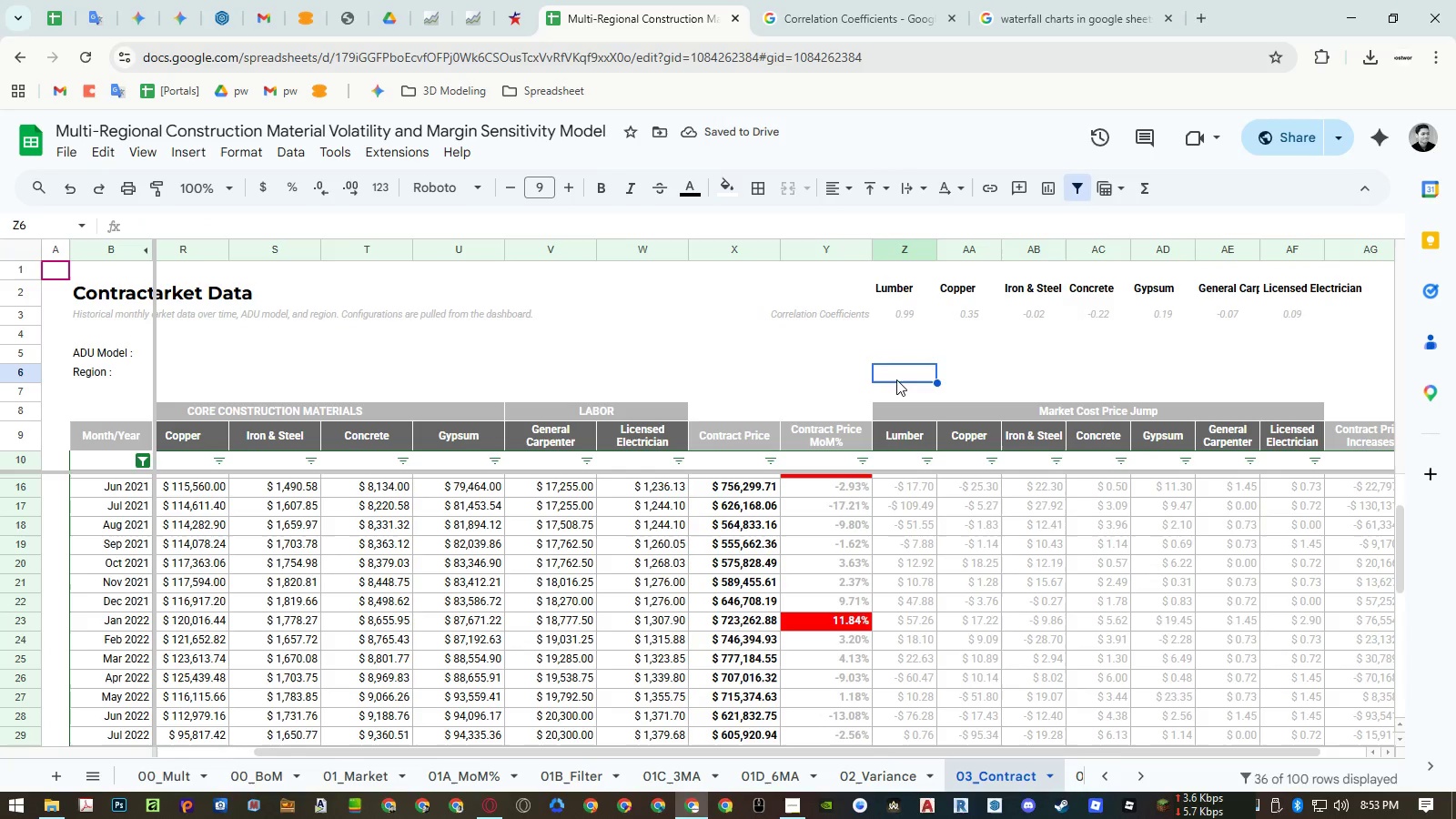 
key(Control+ControlLeft)
 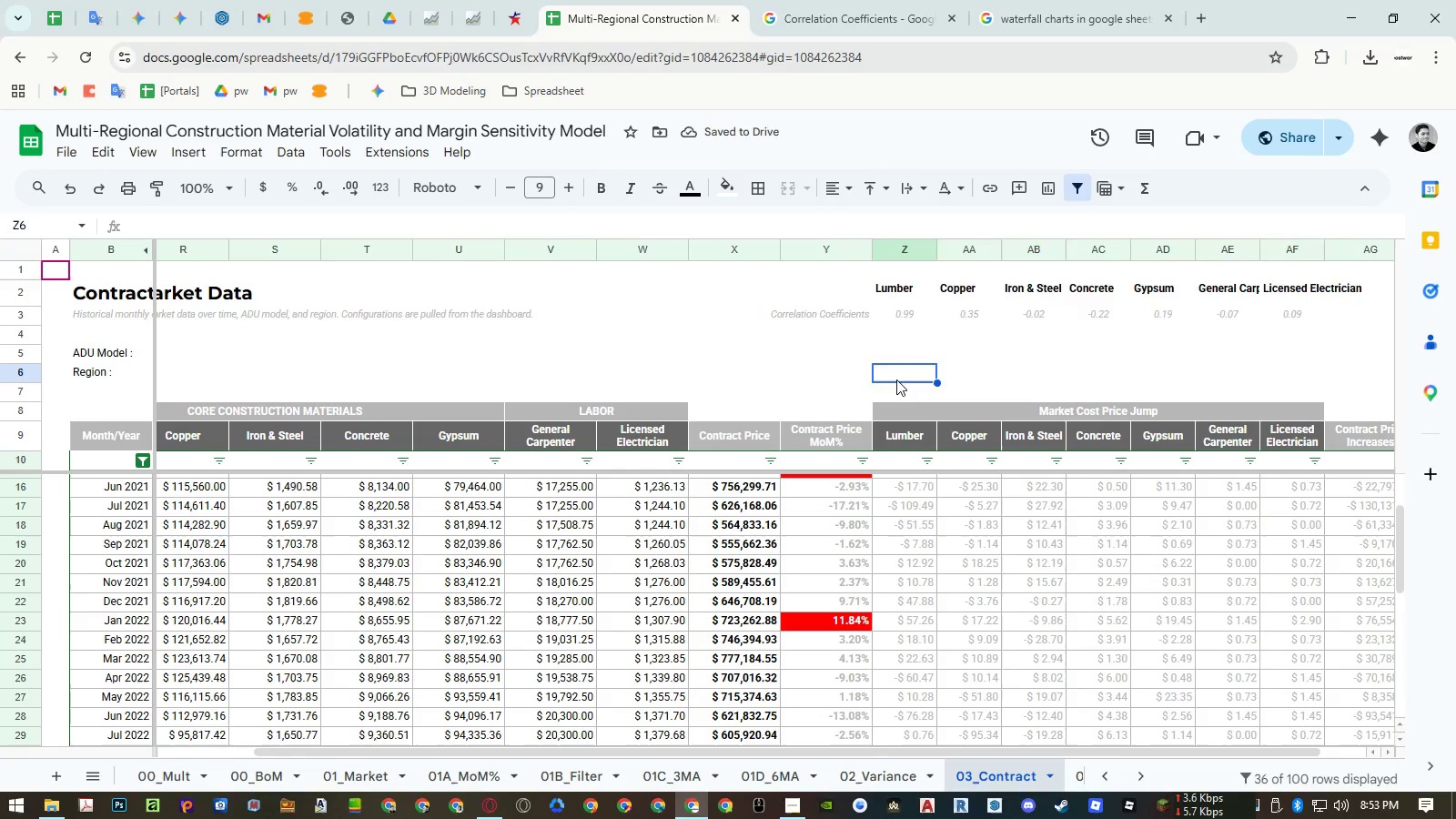 
key(Control+Z)
 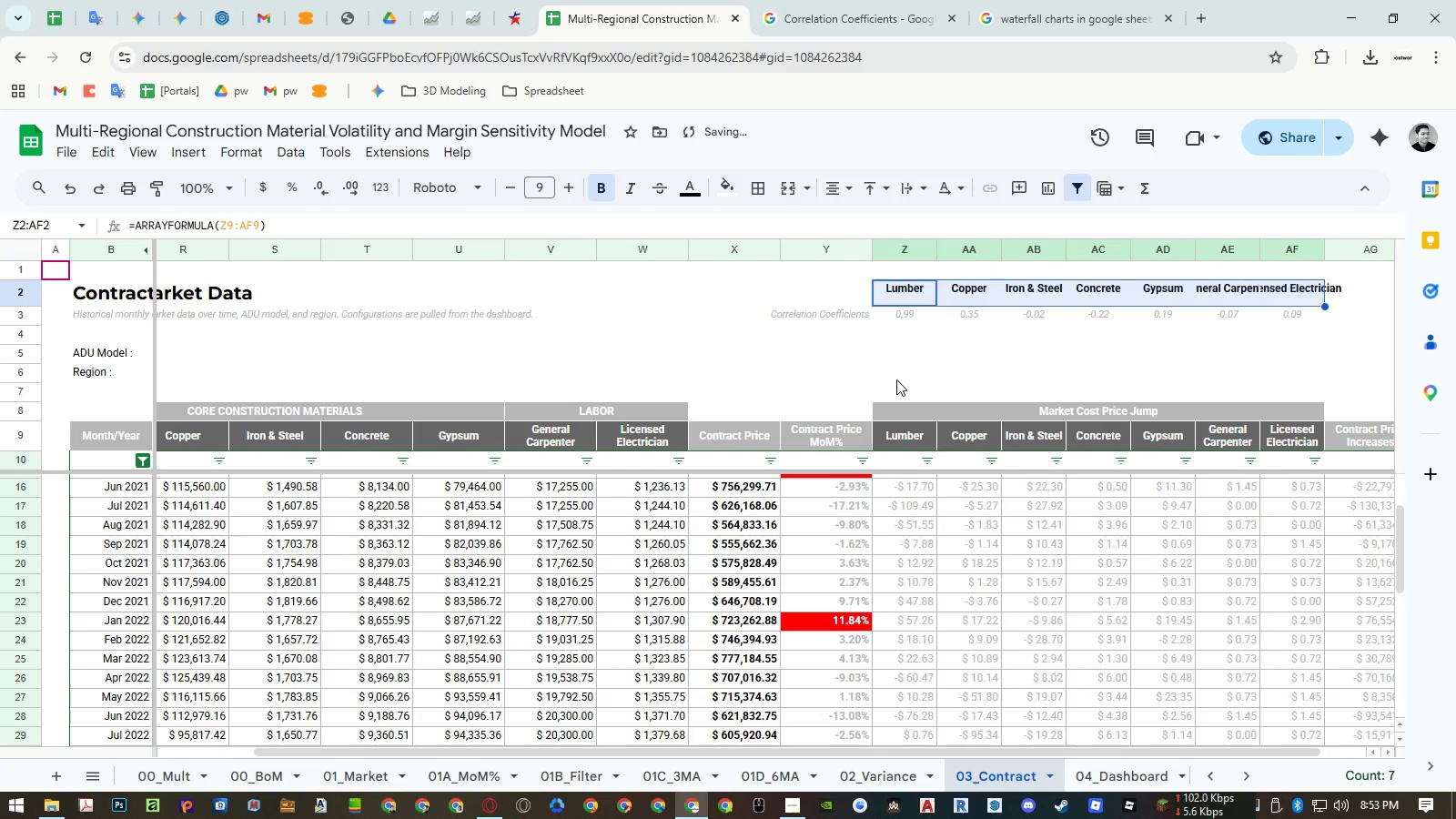 
left_click([896, 379])
 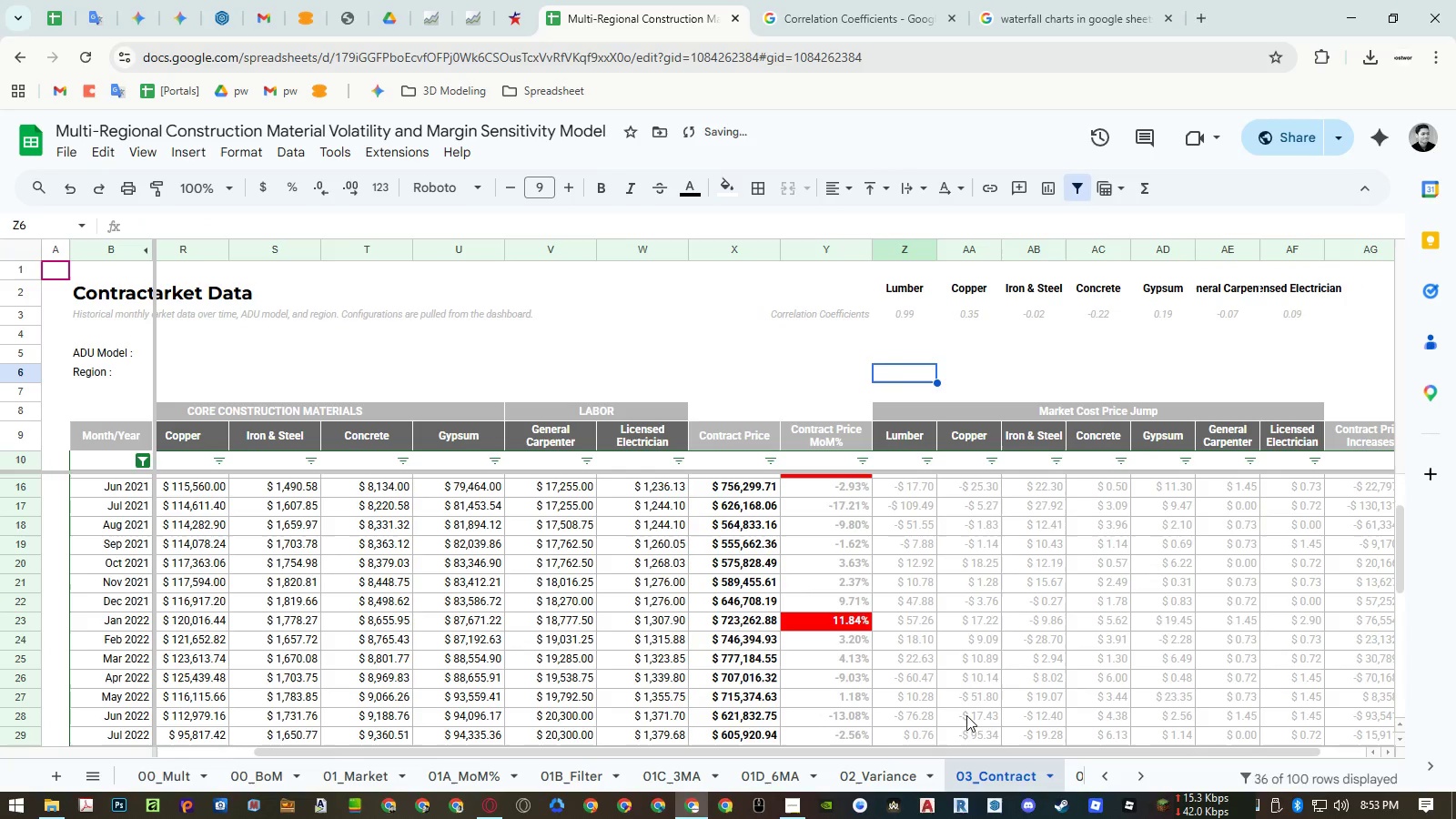 
left_click([1118, 782])
 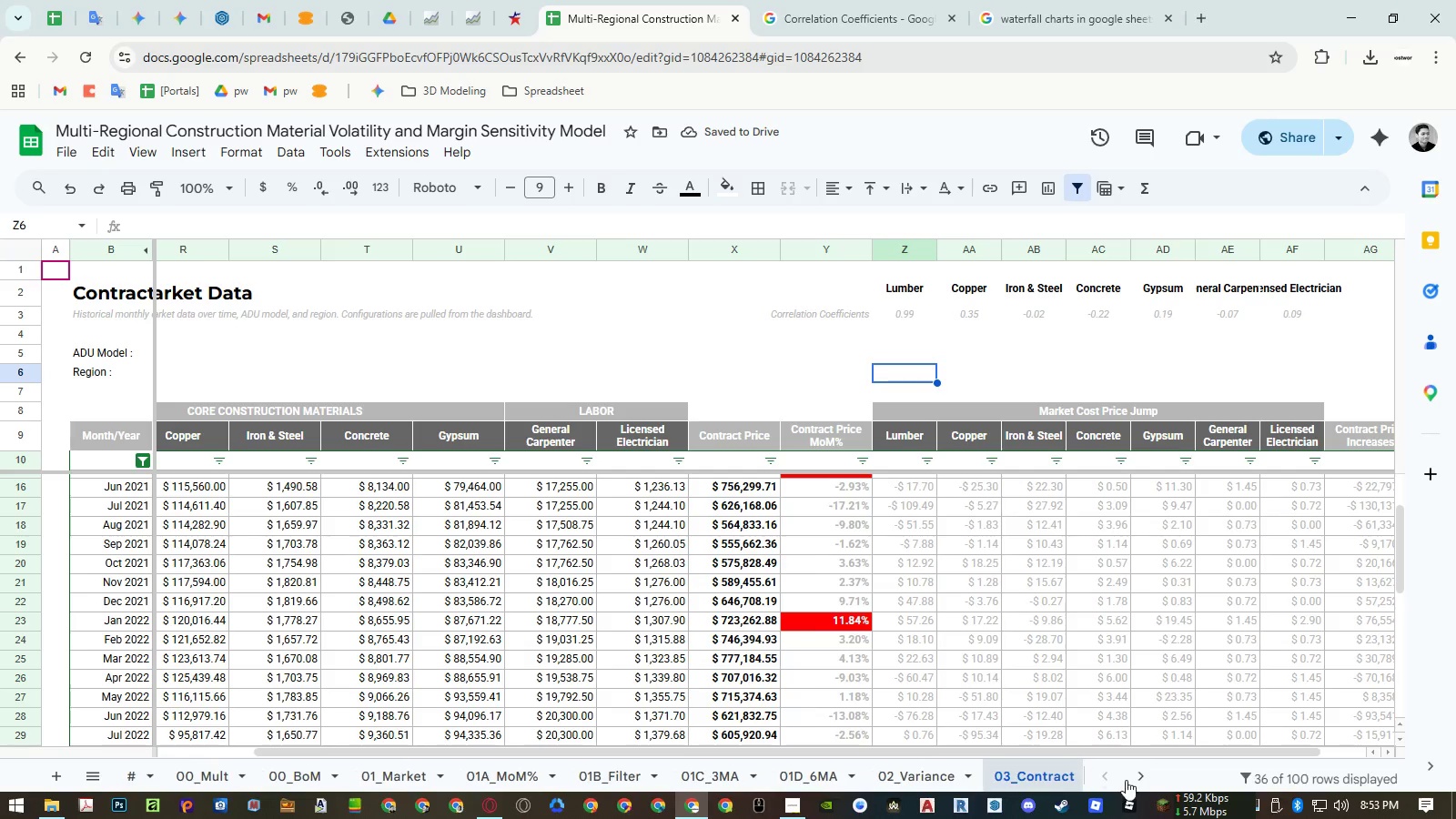 
left_click([1130, 779])
 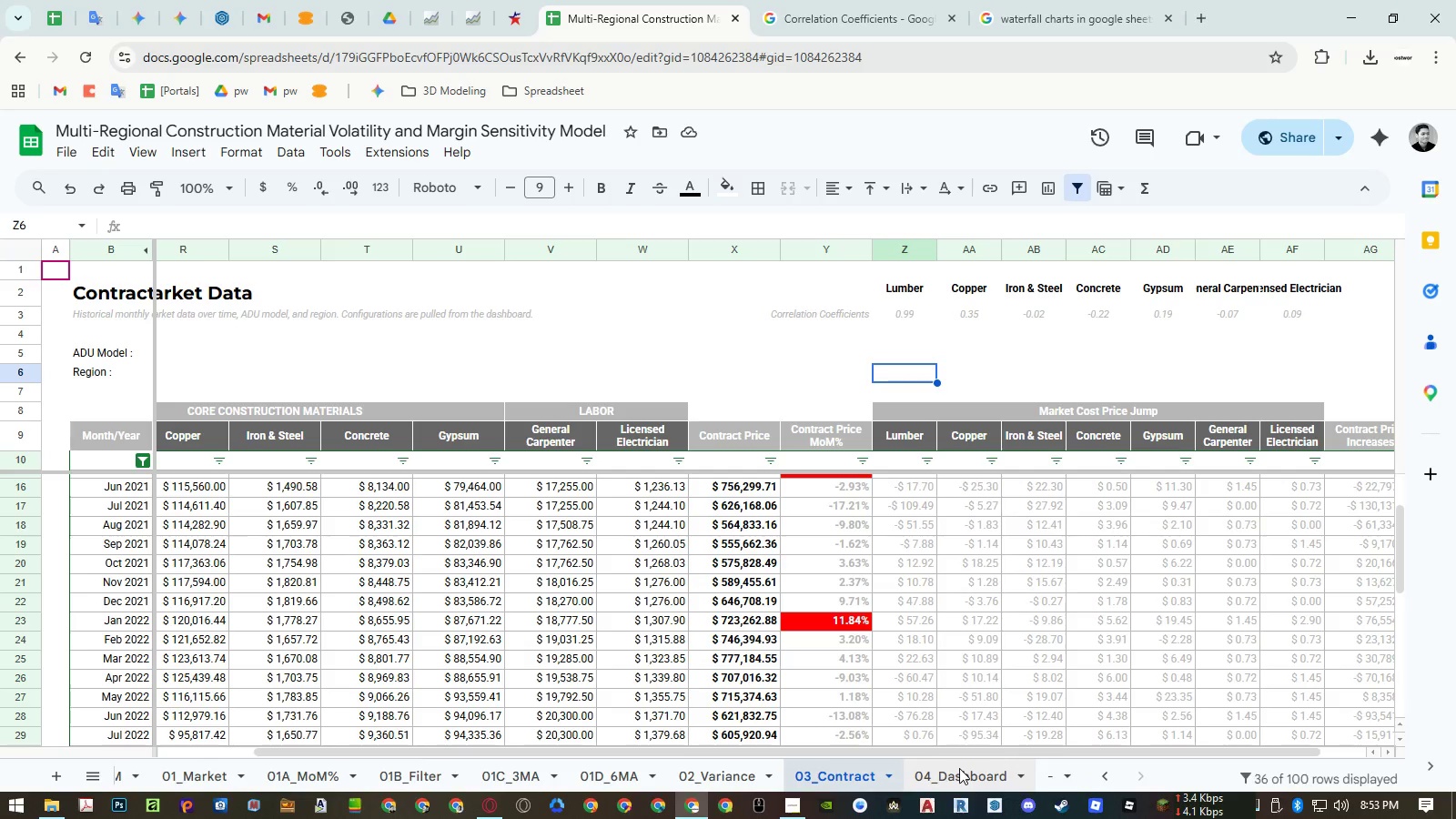 
wait(14.41)
 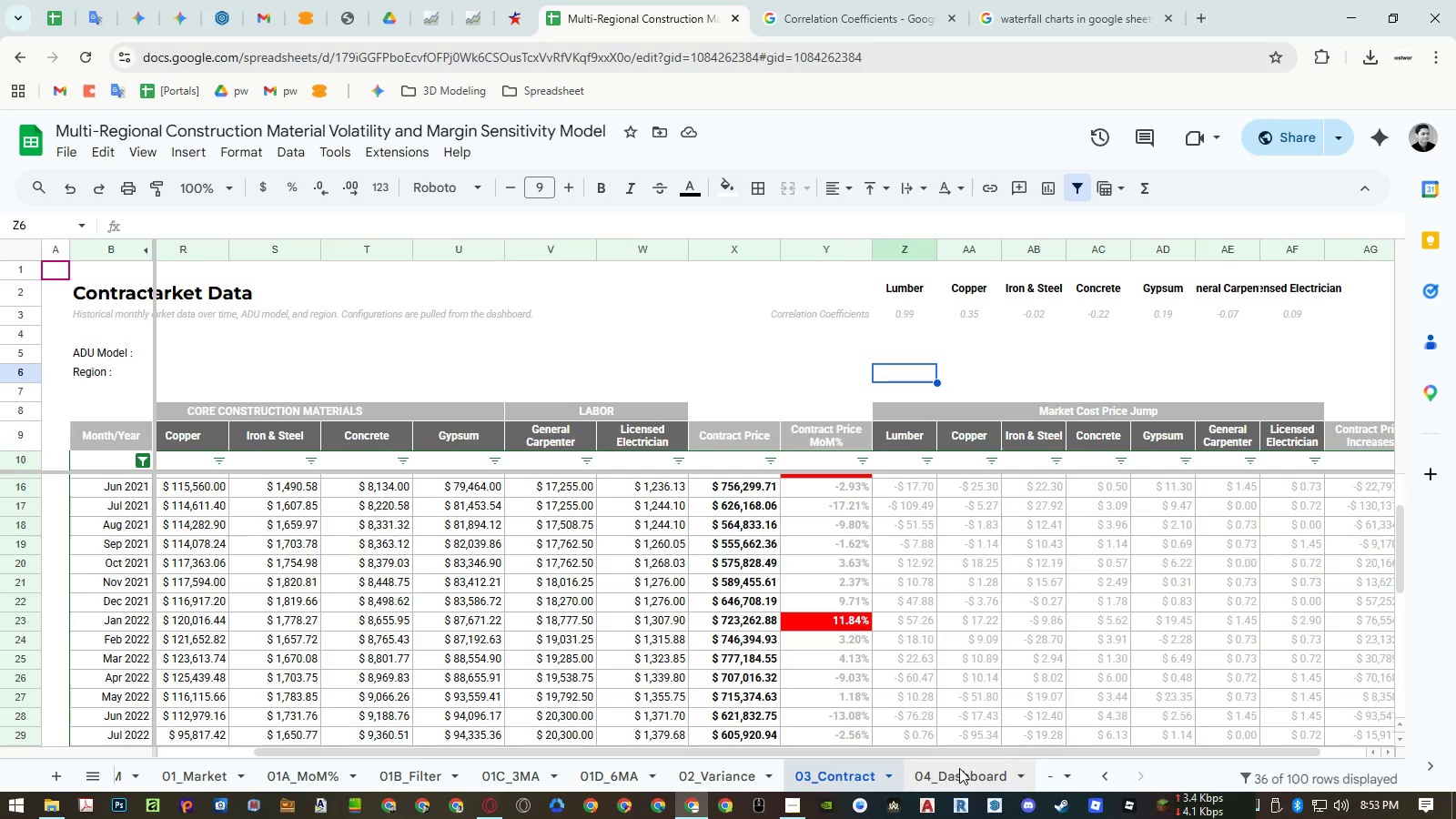 
double_click([1096, 783])
 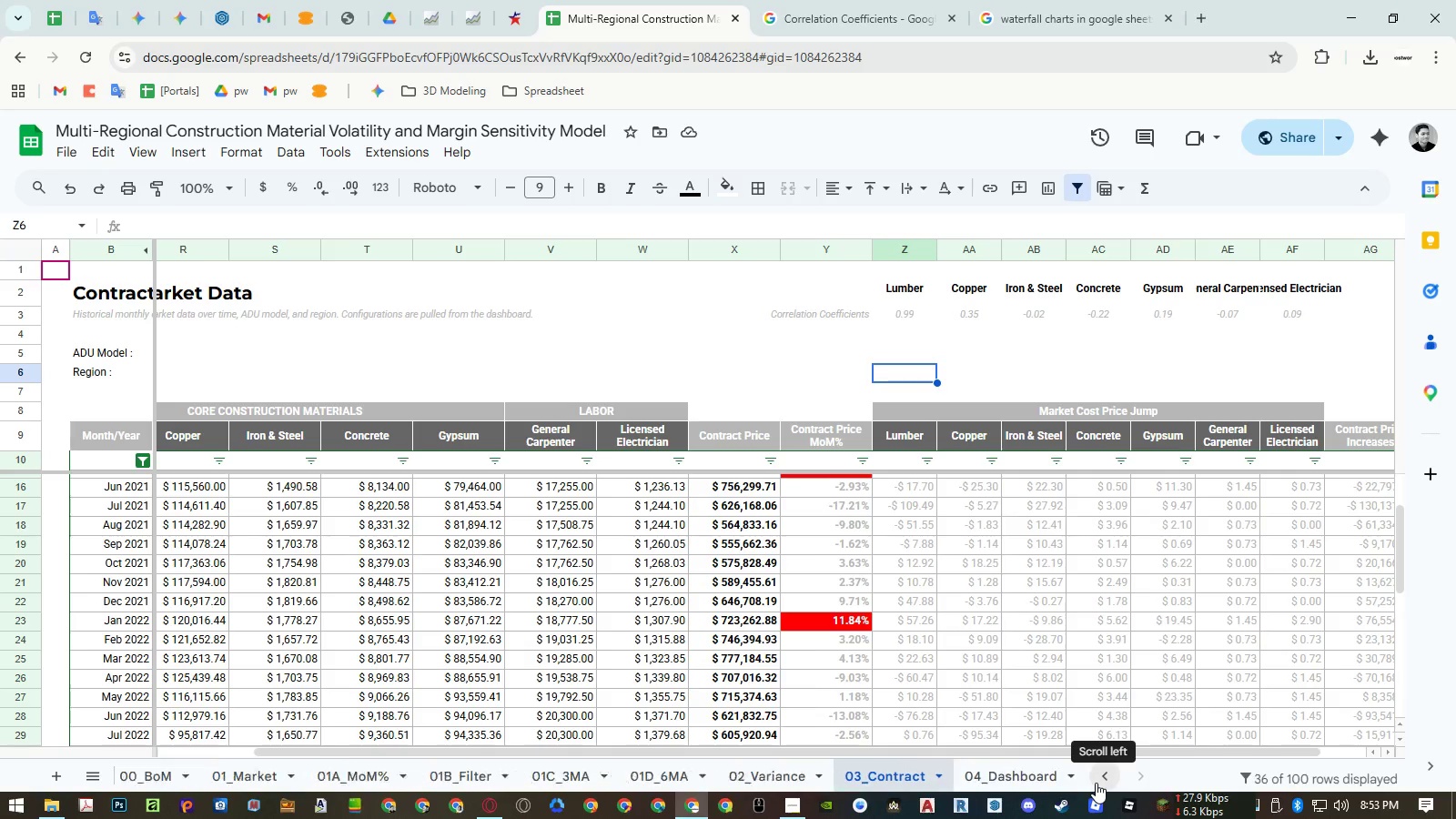 
triple_click([1096, 783])
 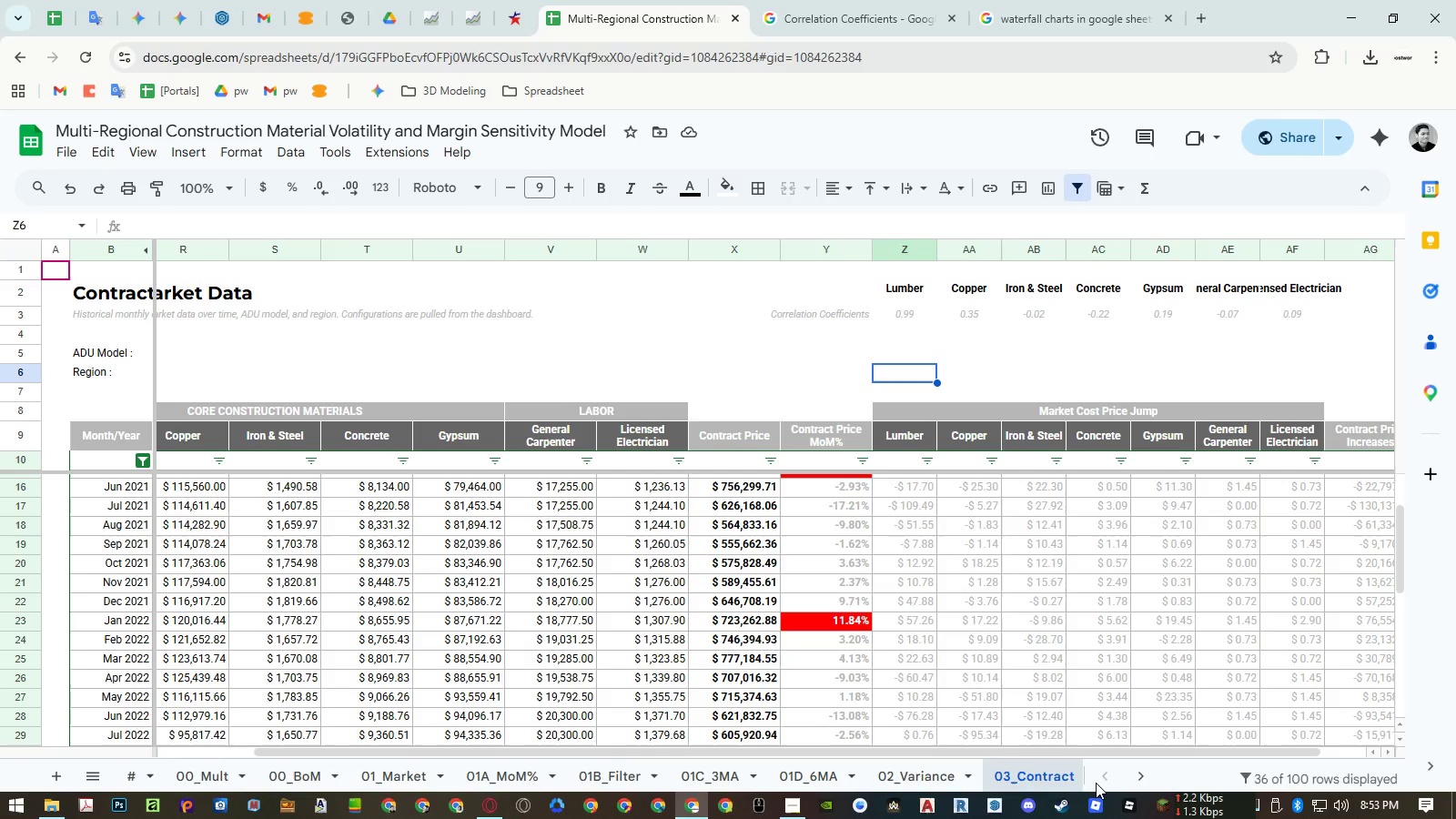 
mouse_move([1117, 773])
 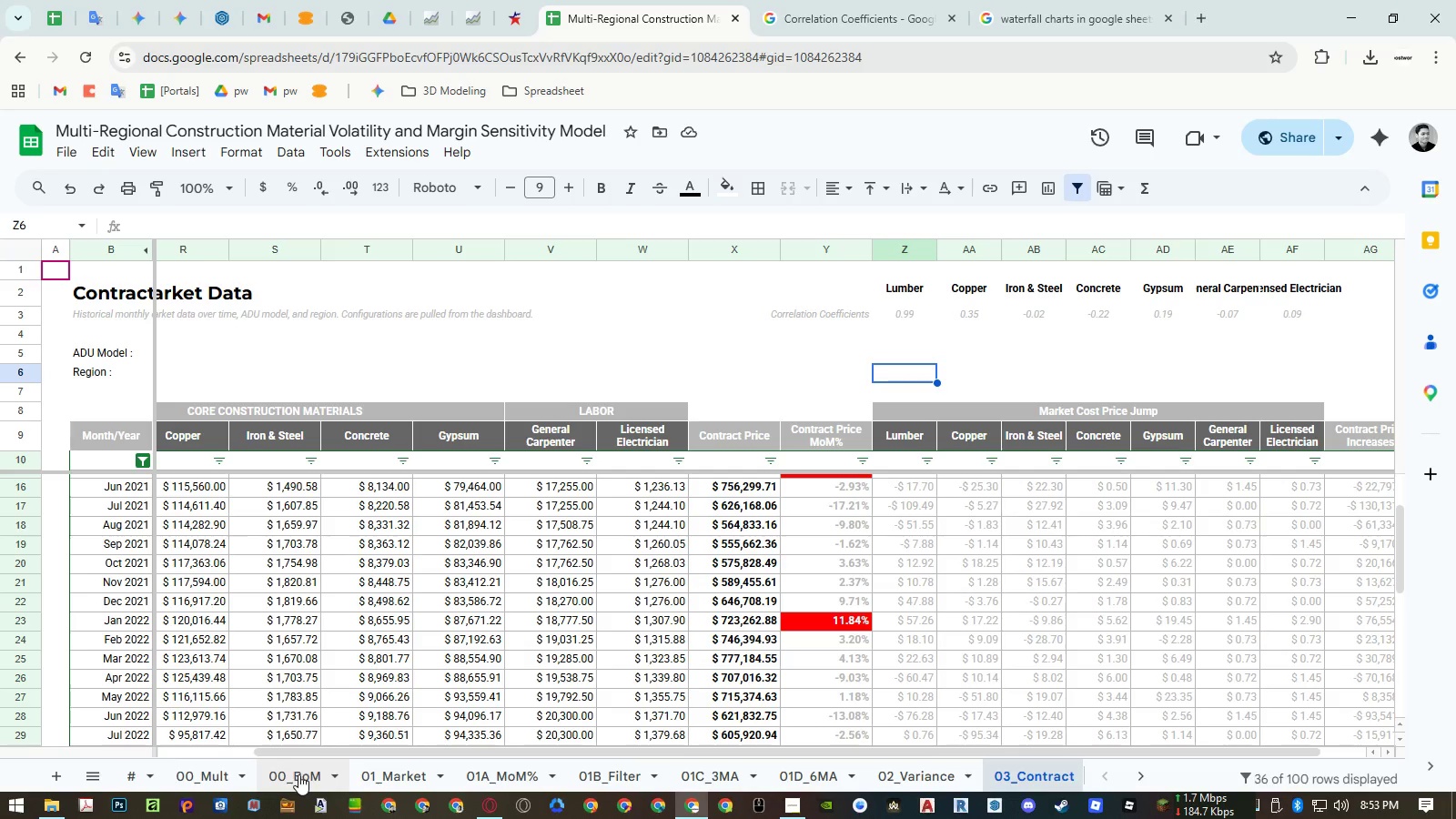 
mouse_move([248, 770])
 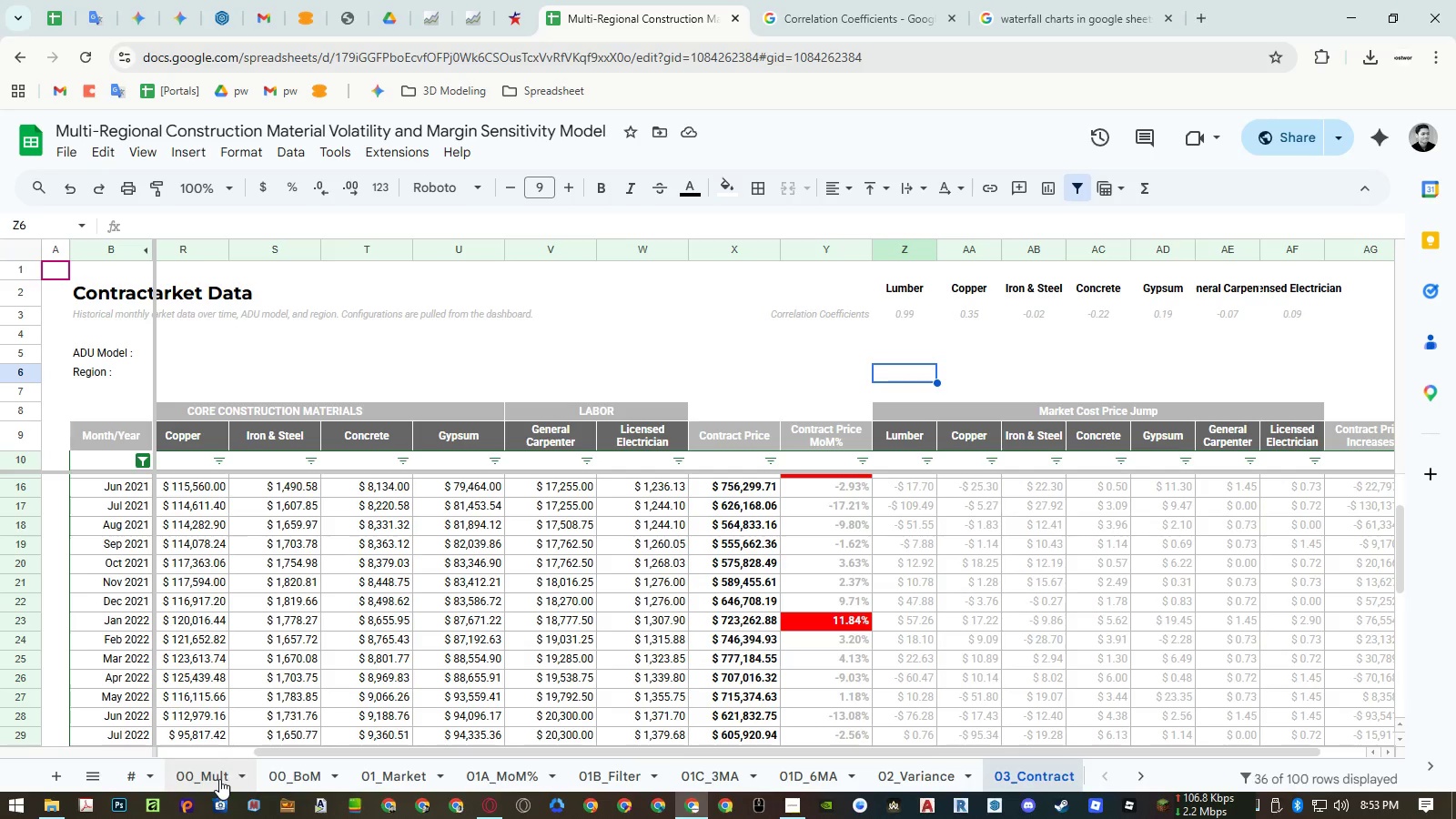 
left_click([219, 779])
 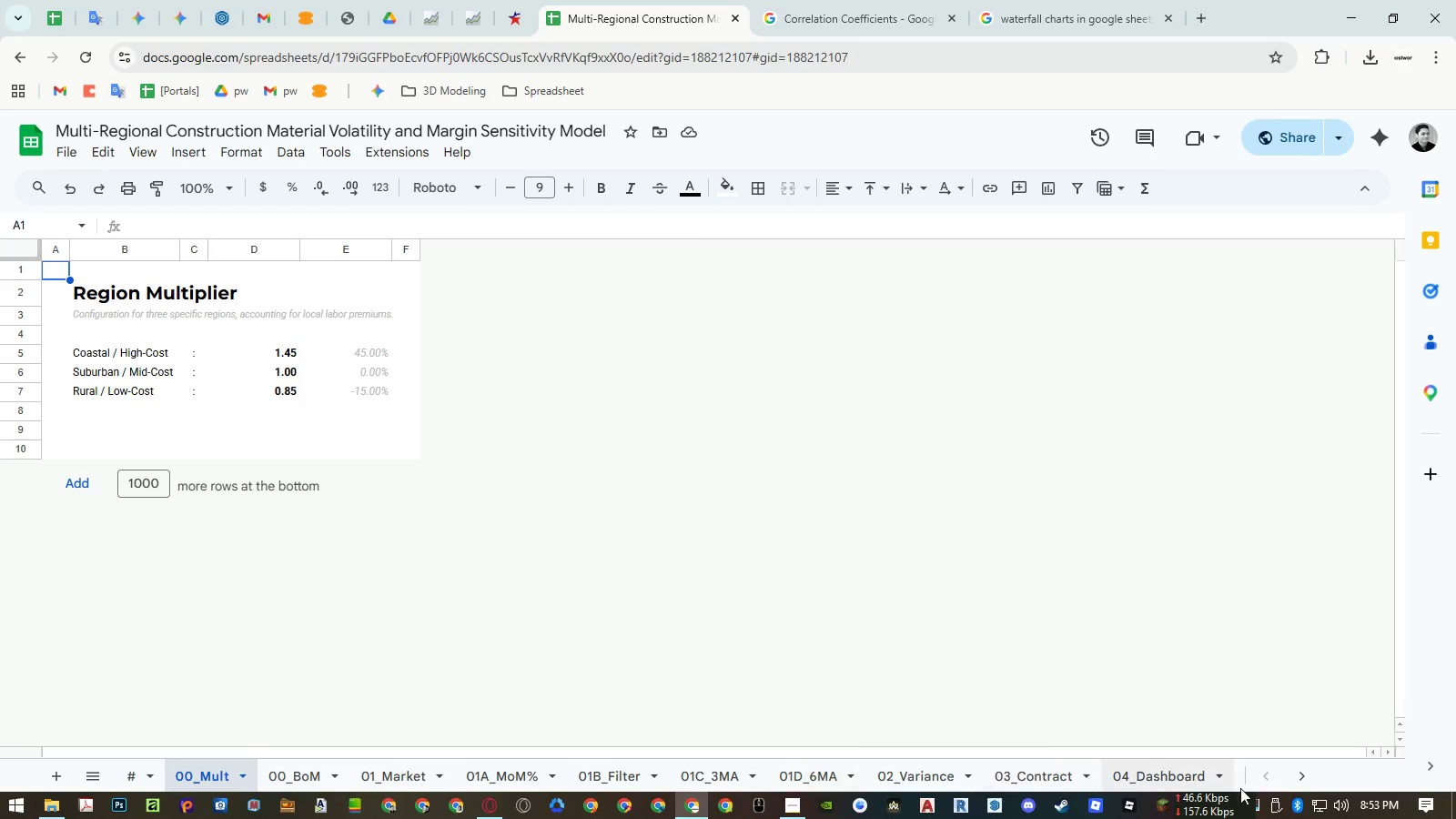 
left_click([1195, 783])
 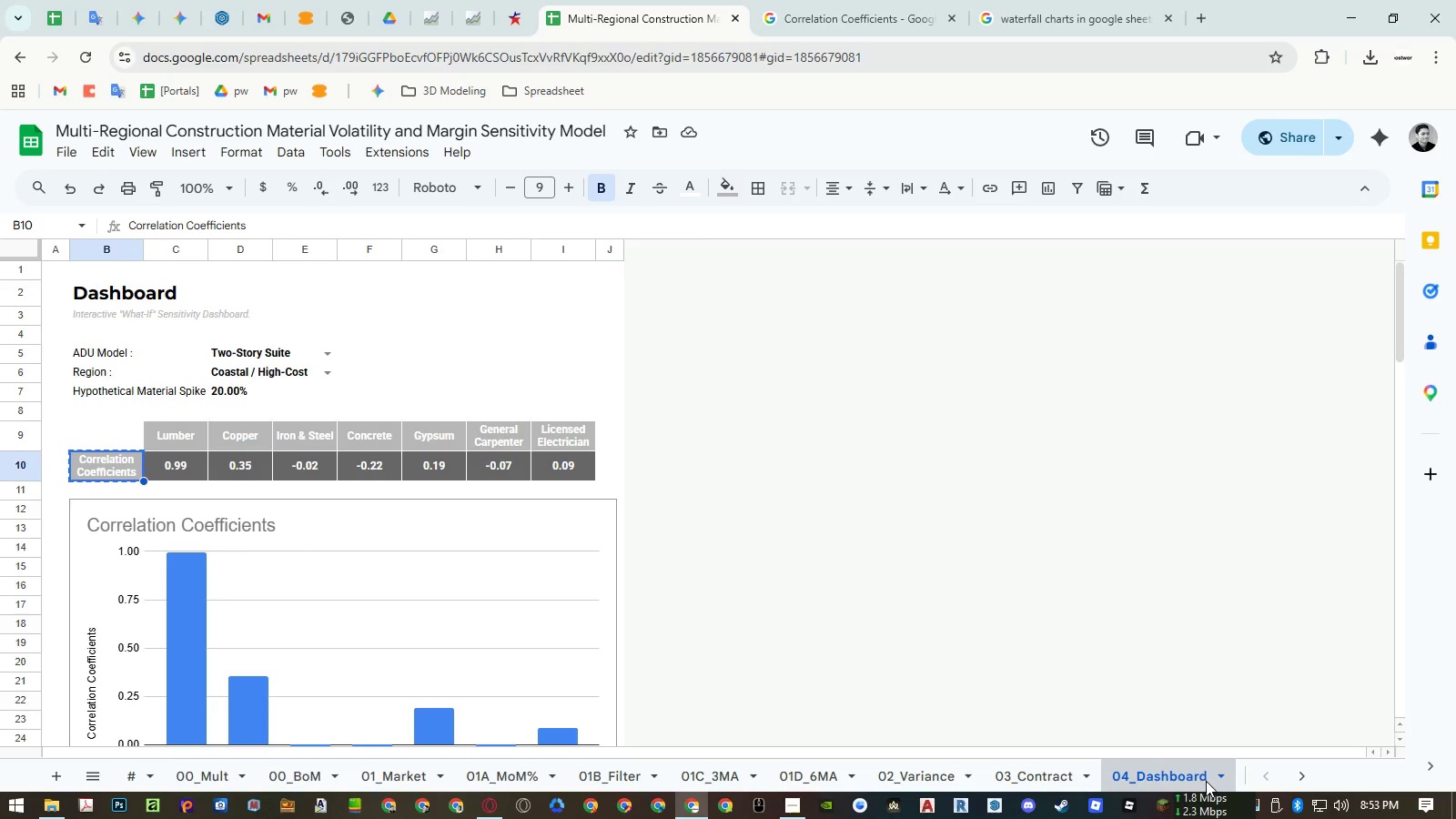 
left_click([1218, 780])
 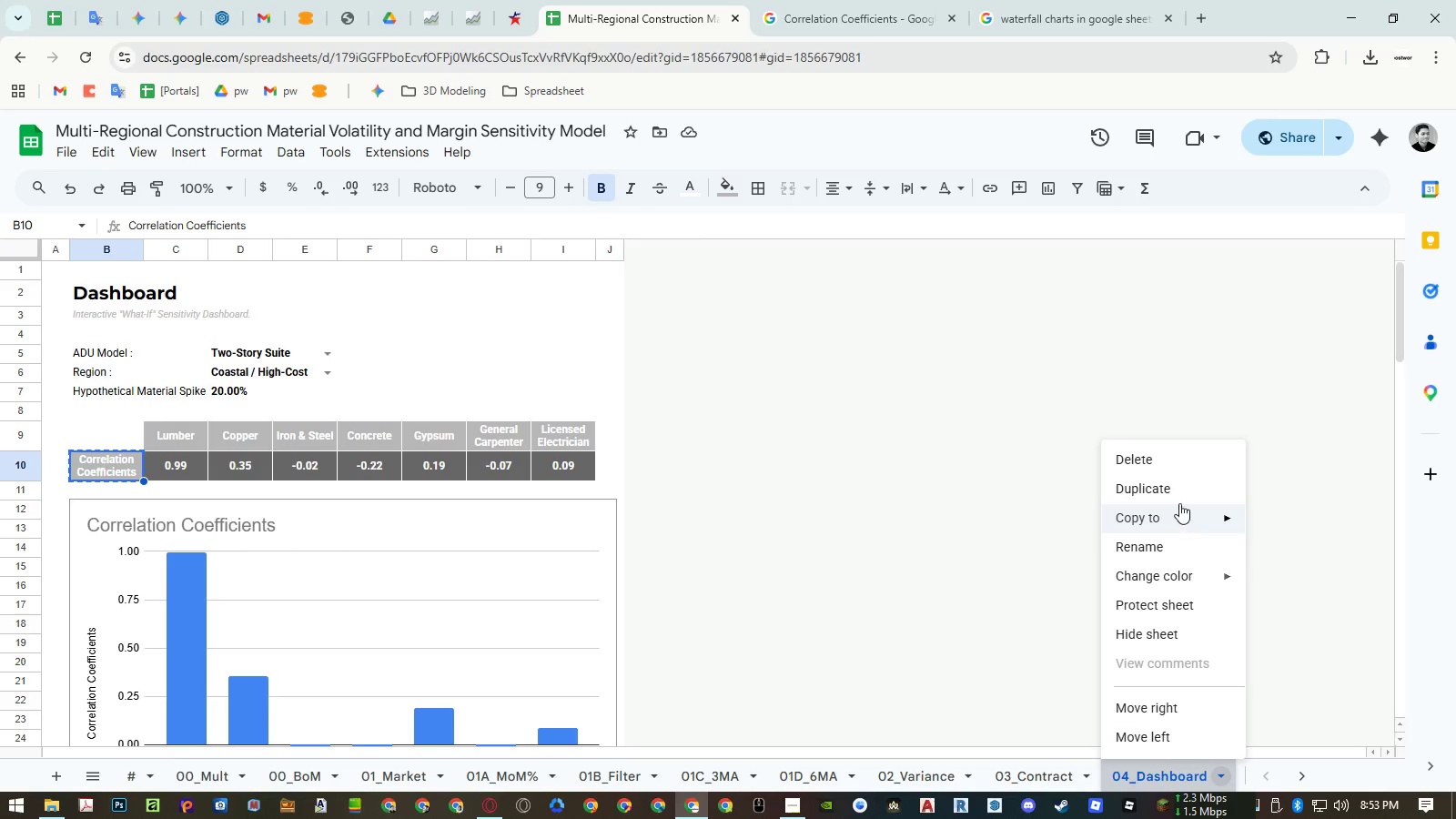 
left_click([1179, 494])
 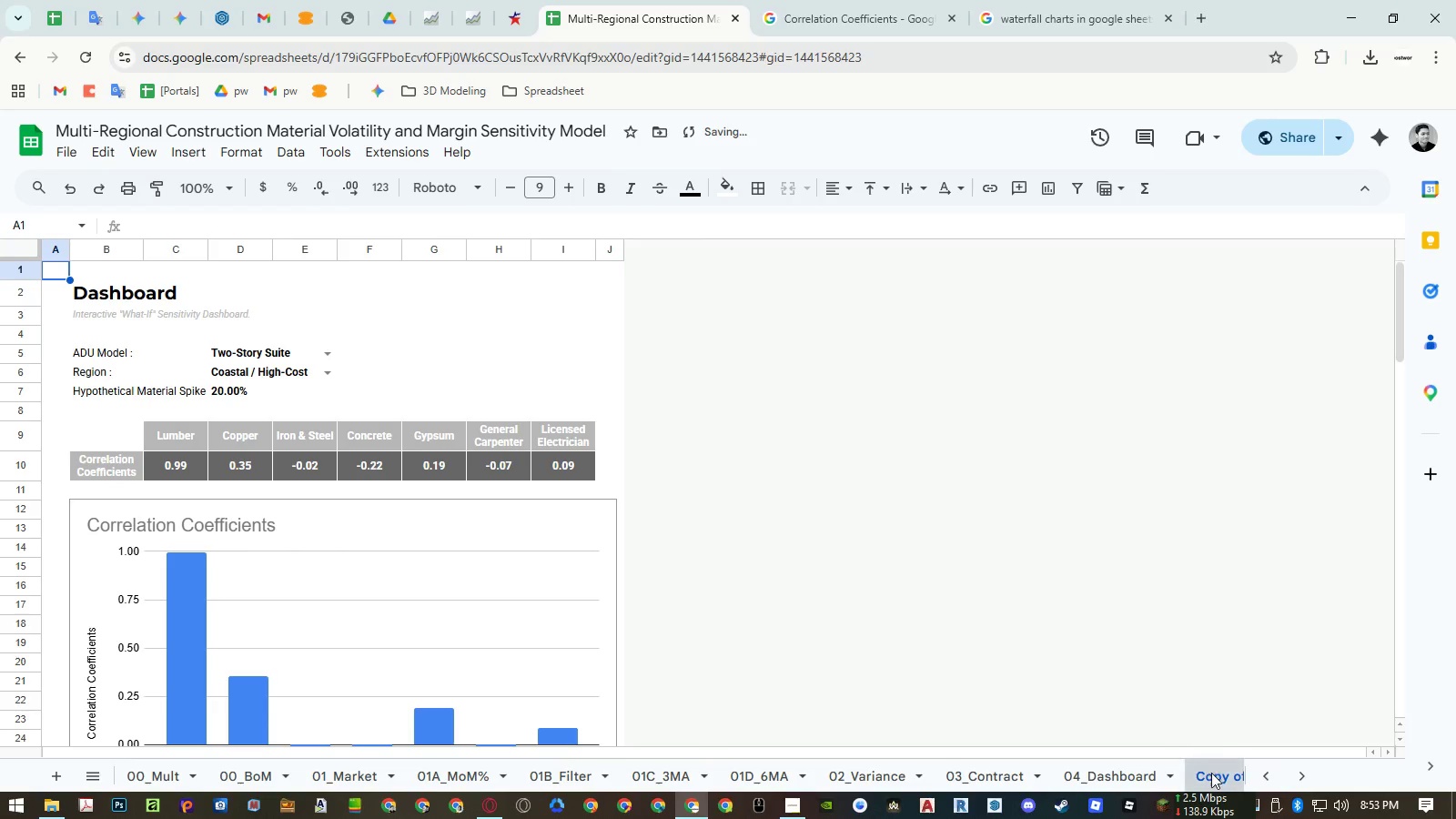 
left_click_drag(start_coordinate=[1212, 776], to_coordinate=[974, 773])
 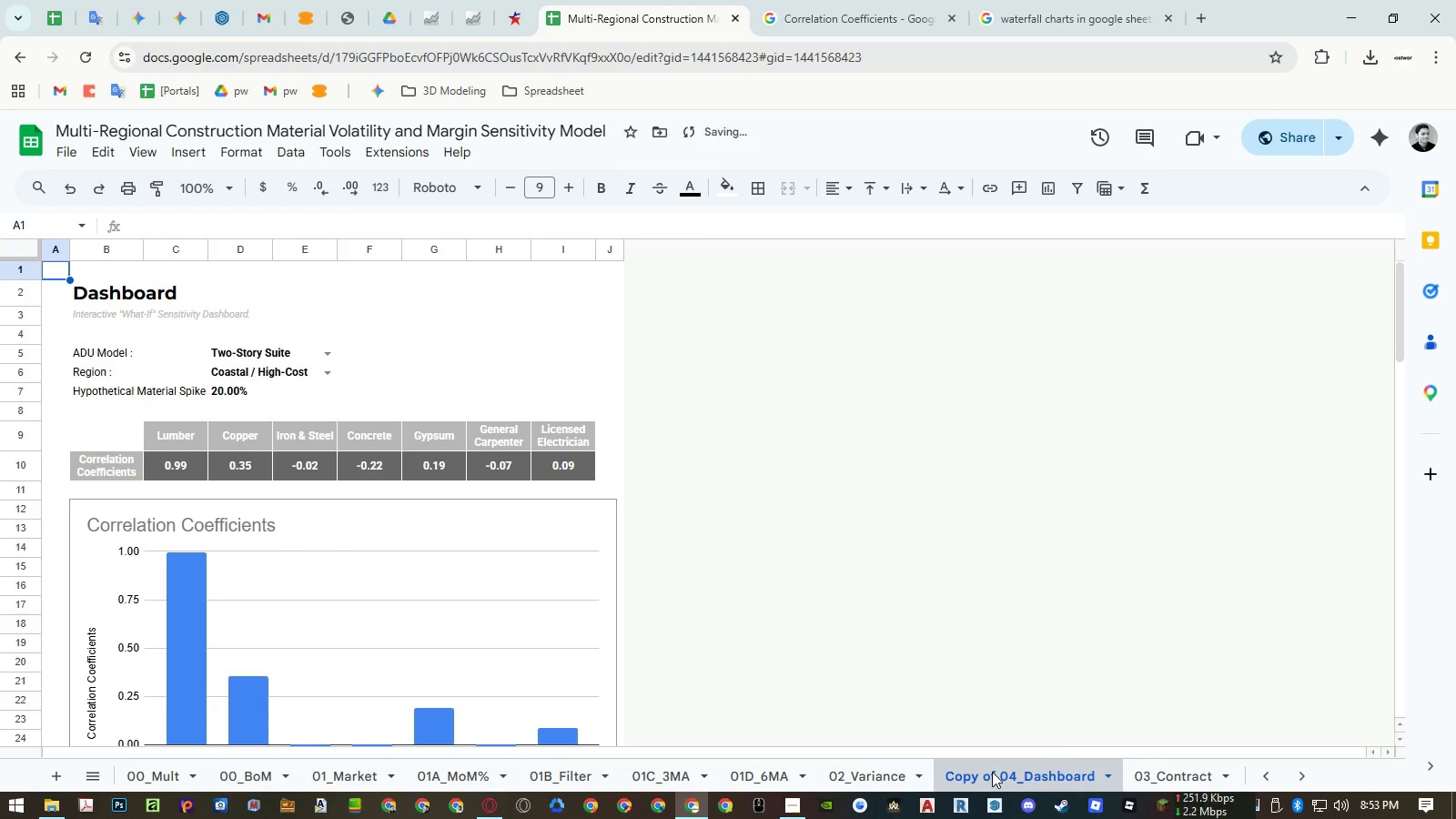 
double_click([992, 772])
 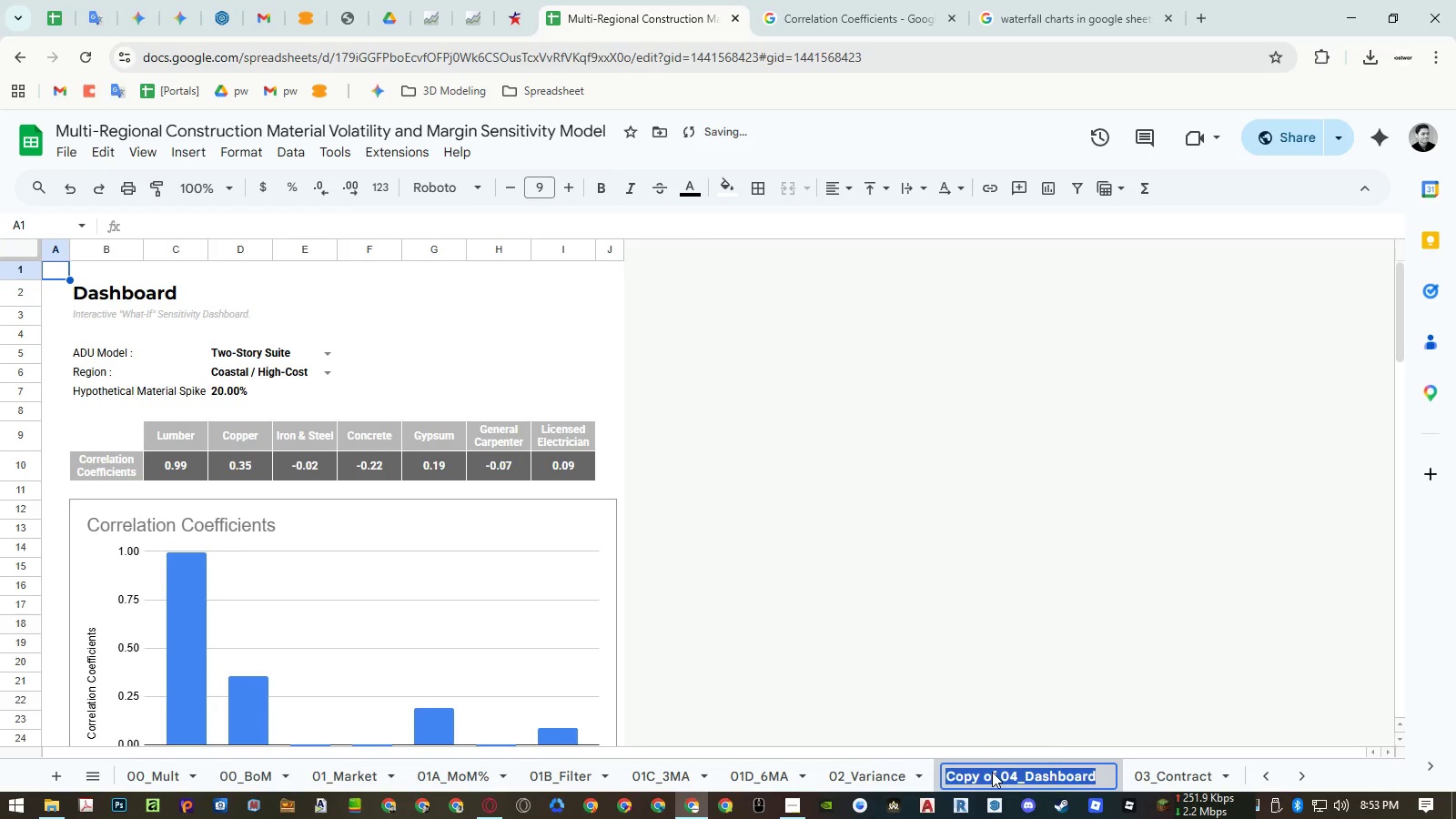 
key(Numpad0)
 